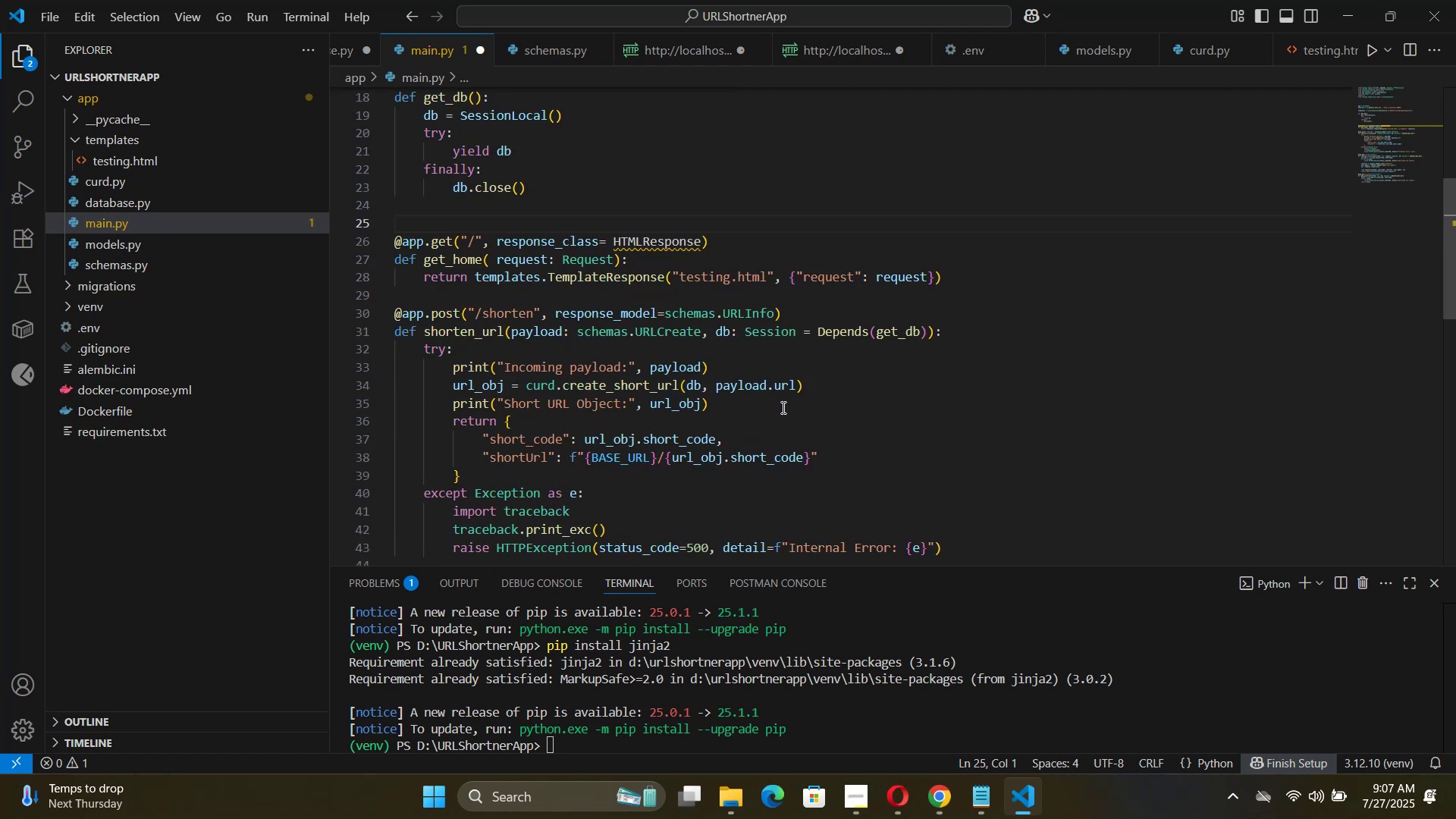 
key(Control+S)
 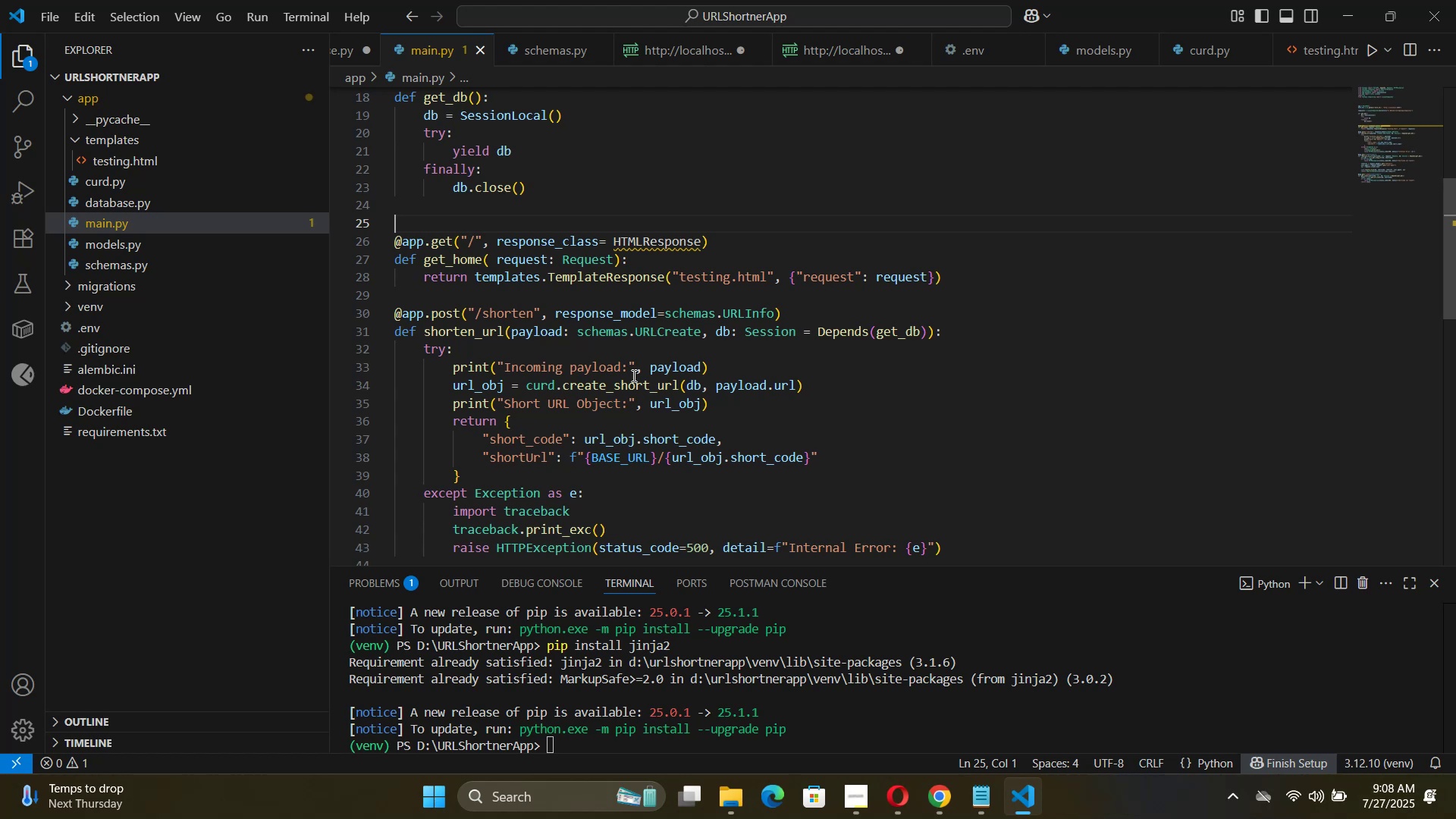 
wait(28.6)
 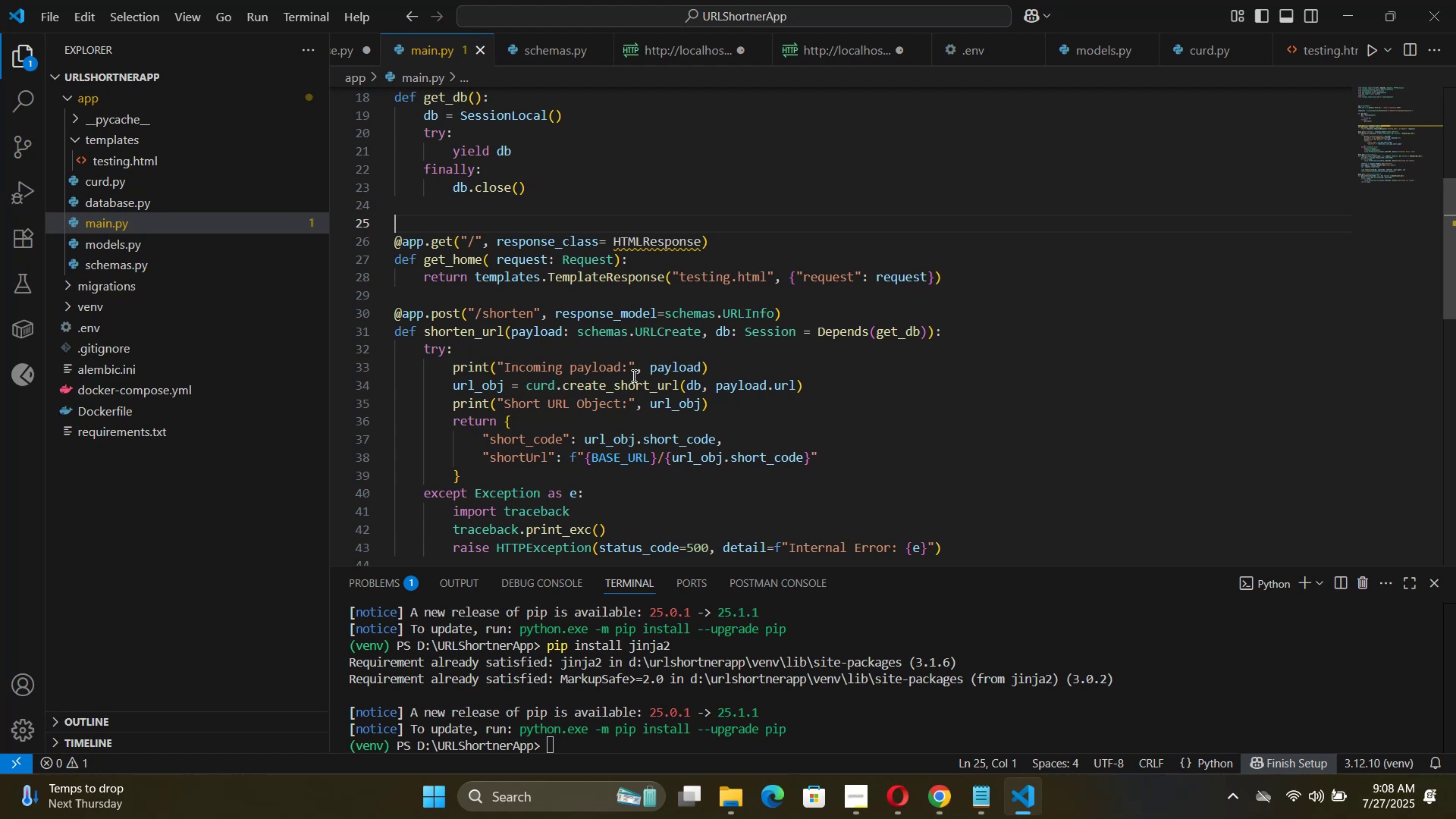 
left_click([959, 795])
 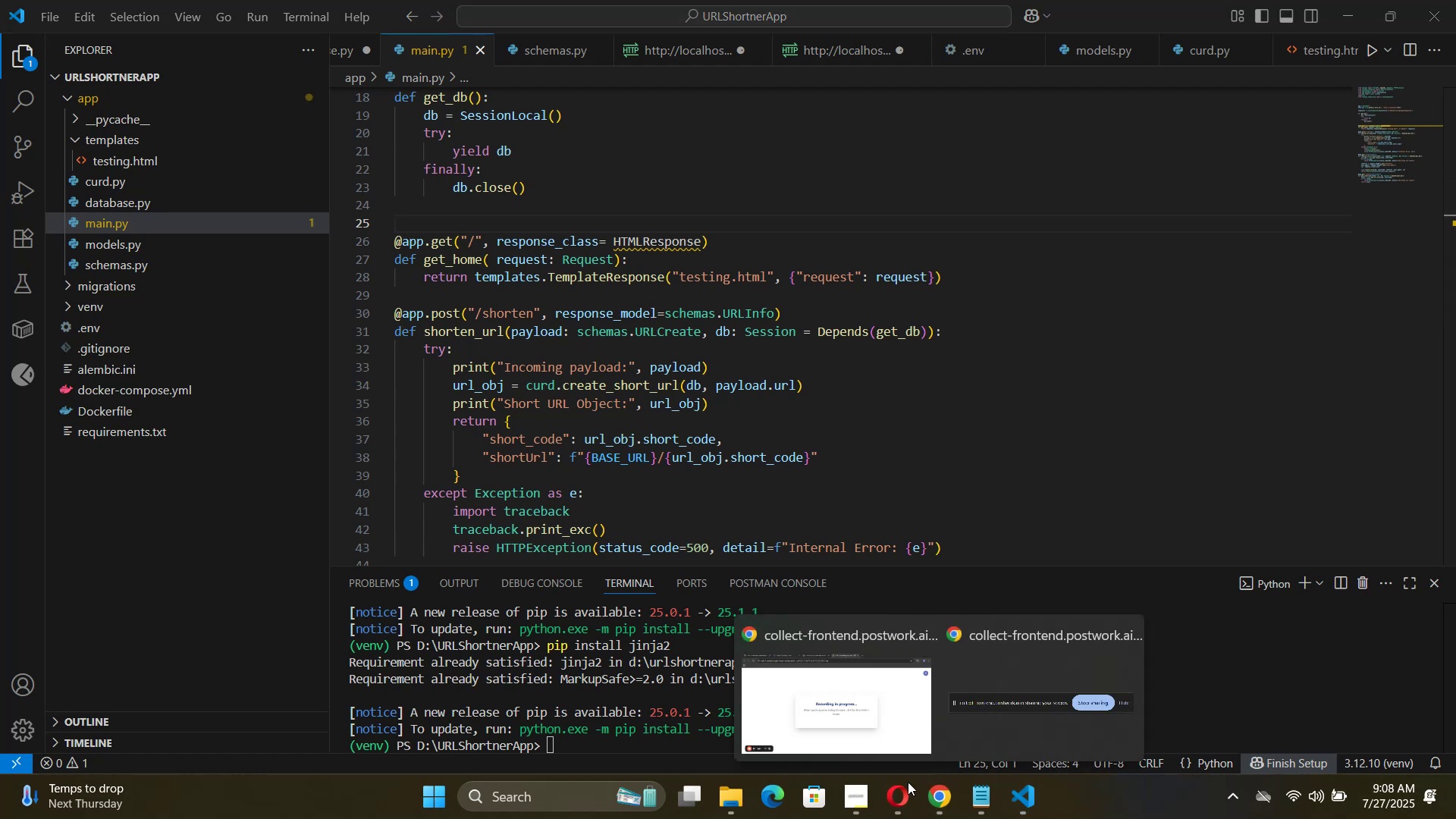 
mouse_move([896, 721])
 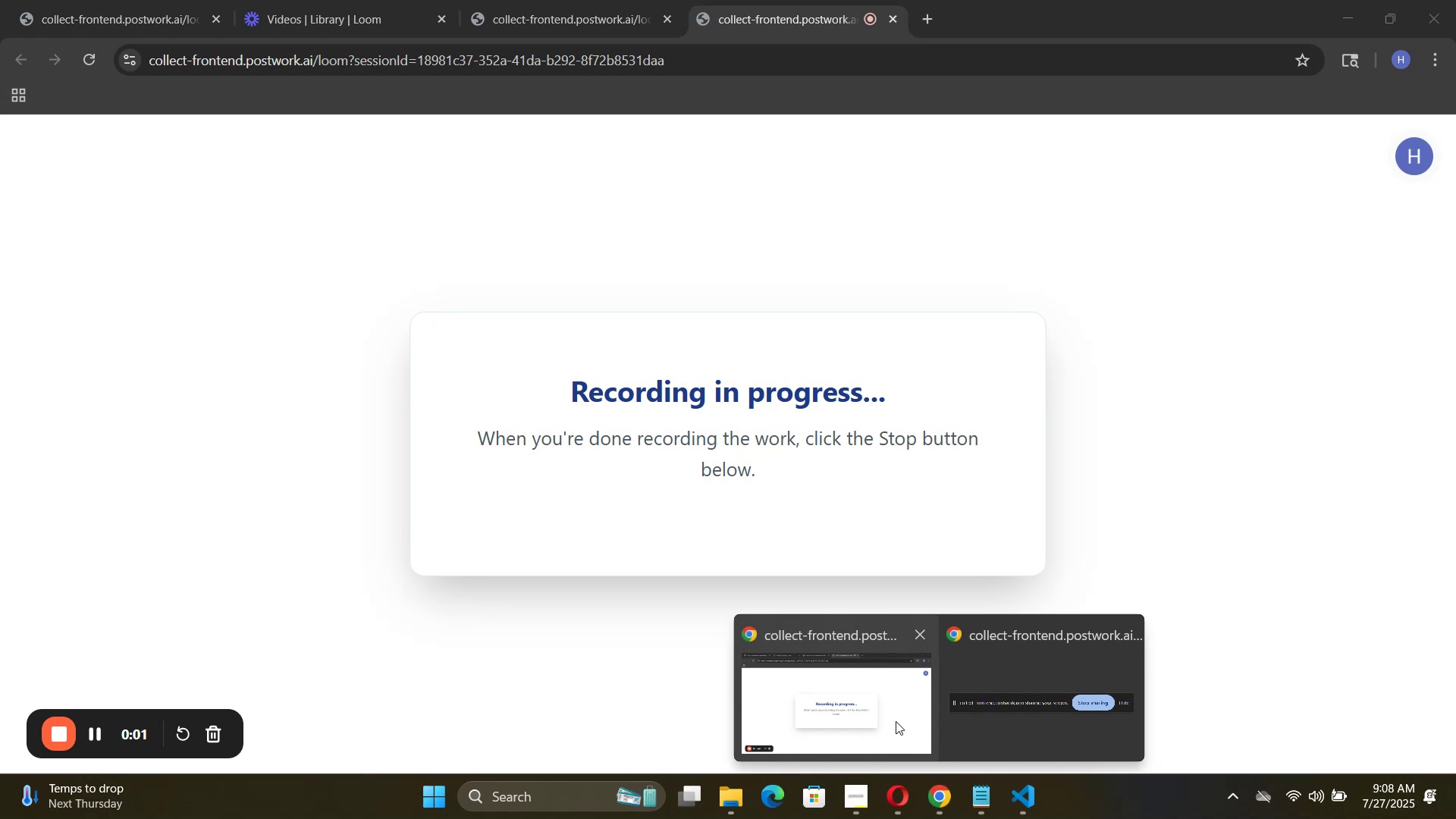 
left_click([896, 721])
 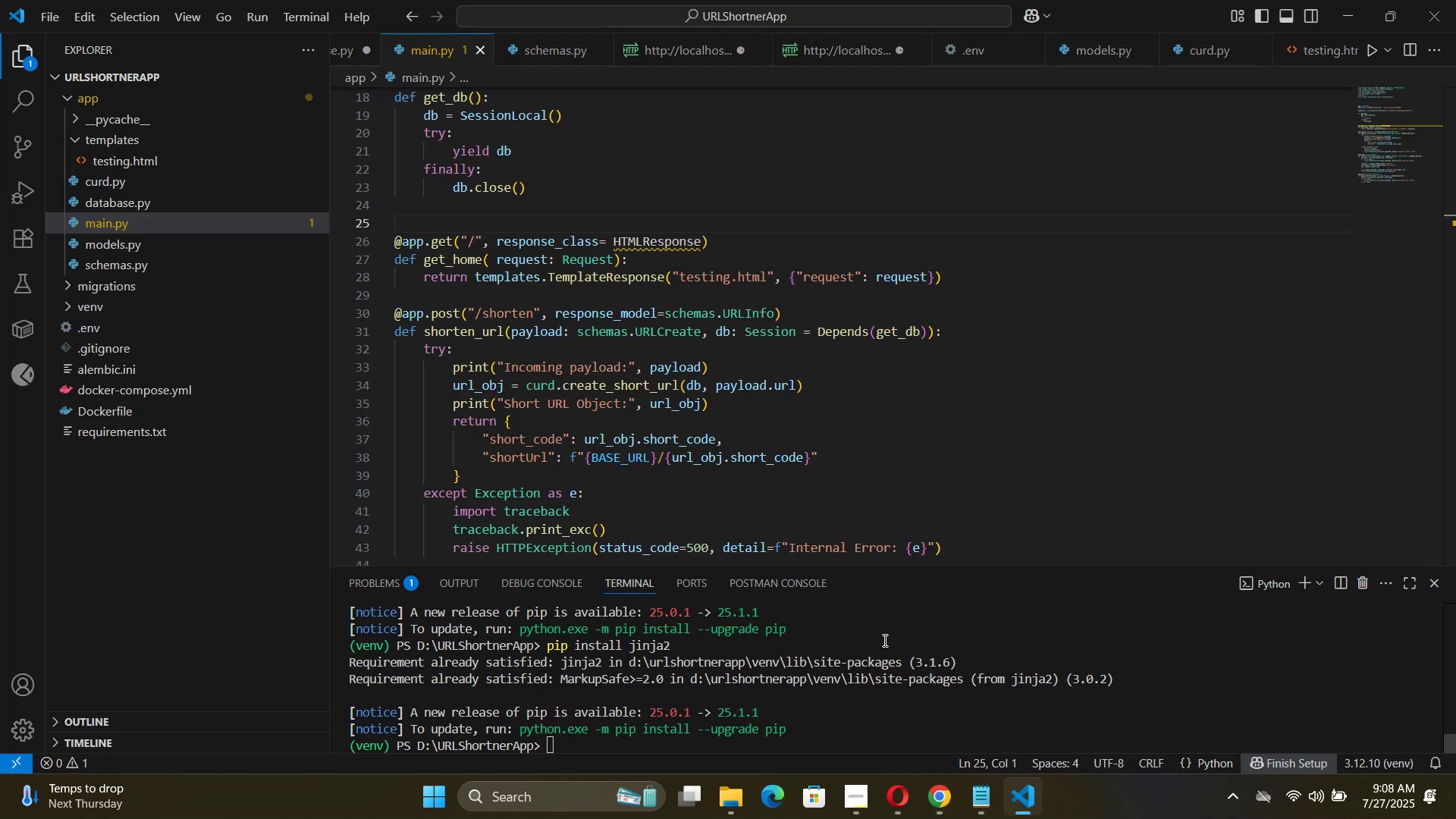 
wait(6.12)
 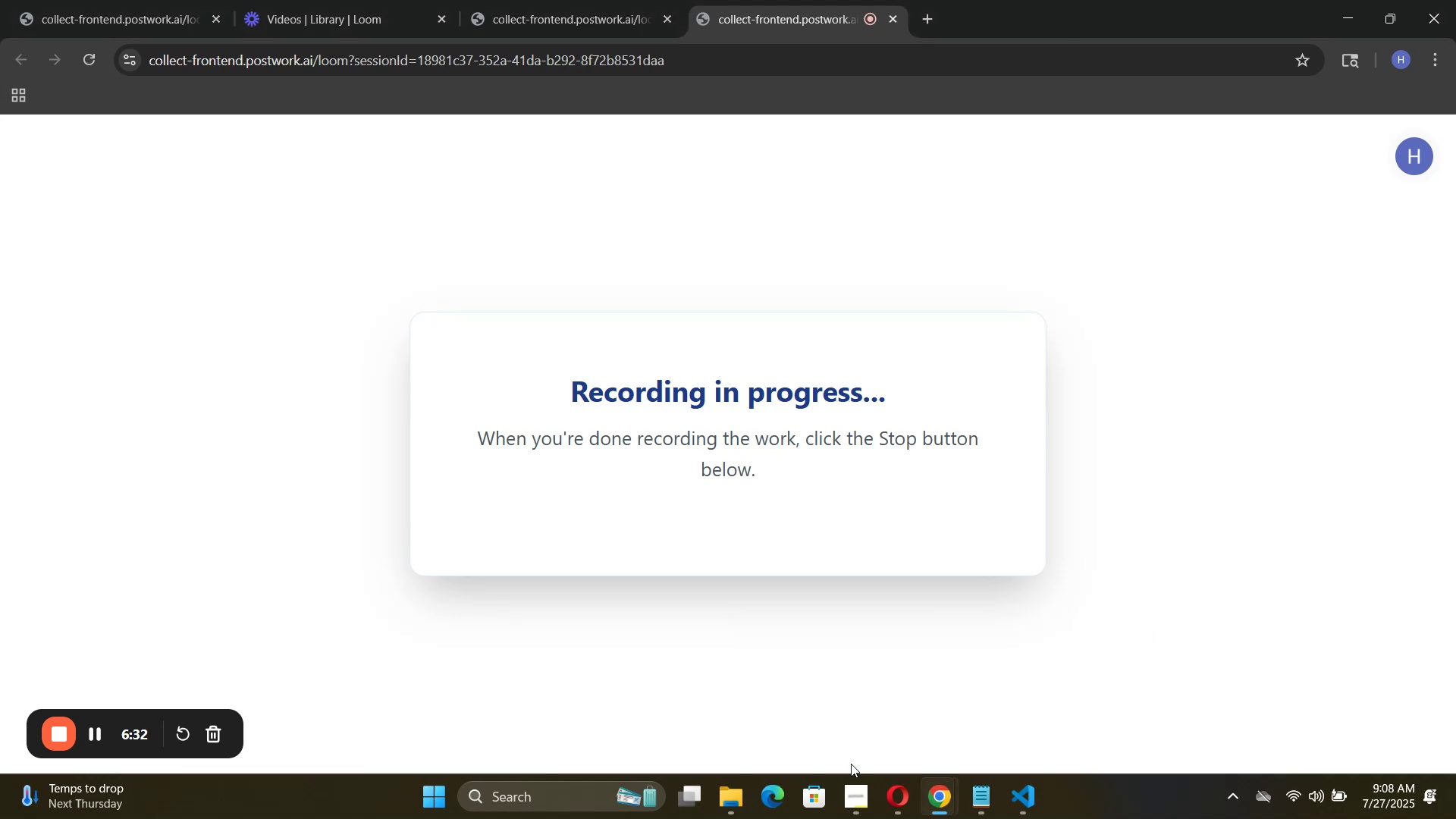 
key(Control+S)
 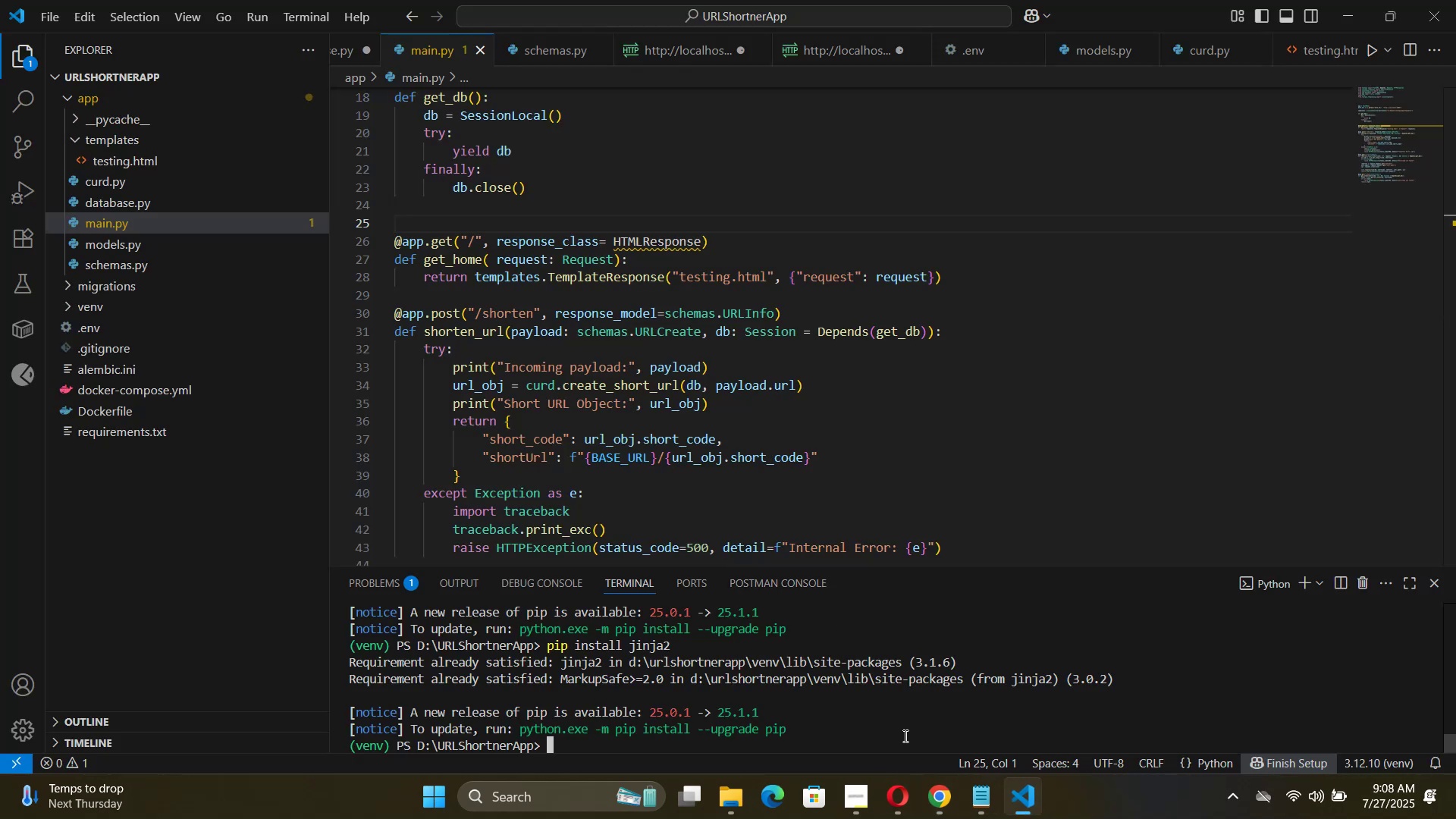 
key(ArrowUp)
 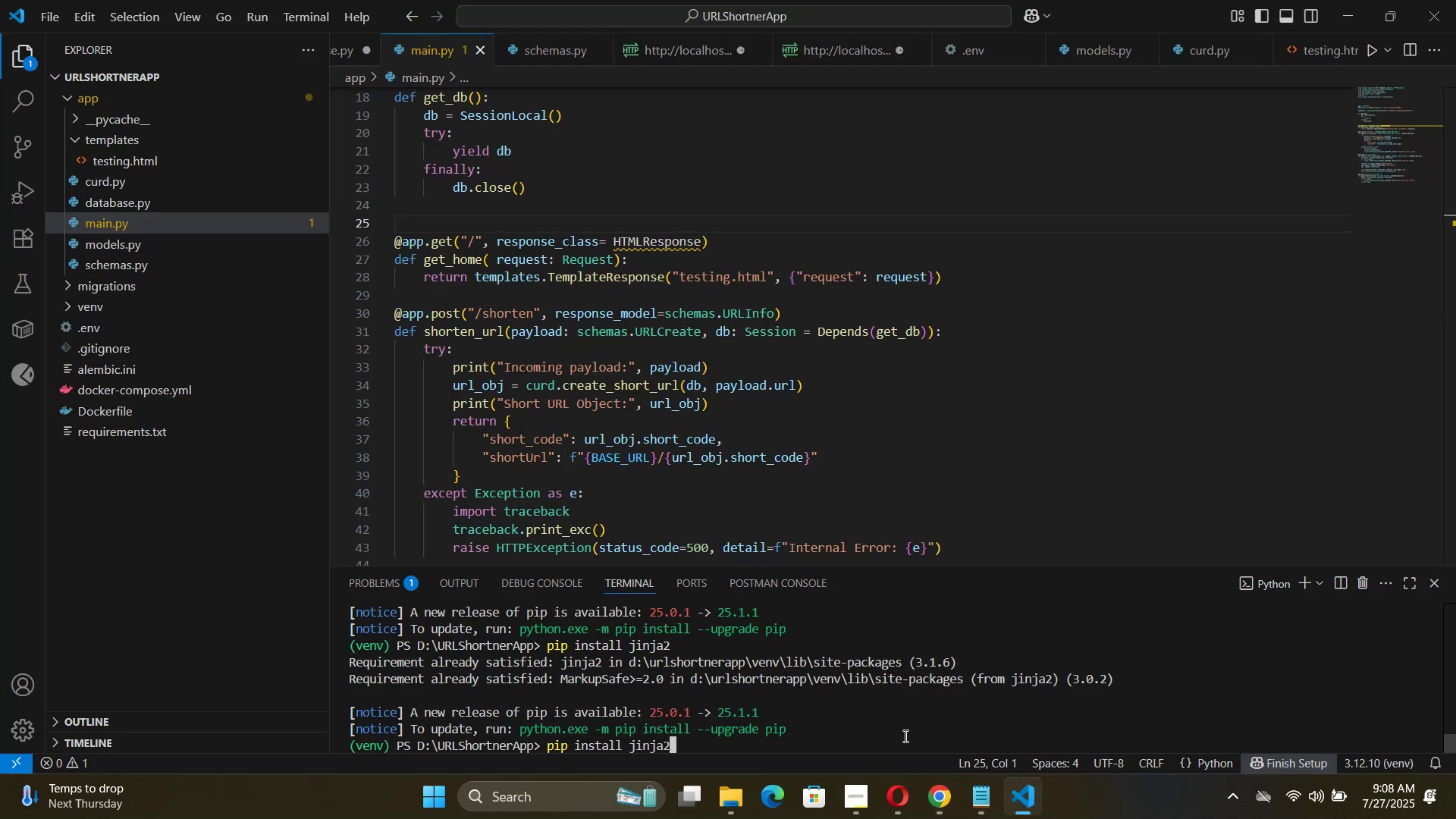 
key(ArrowUp)
 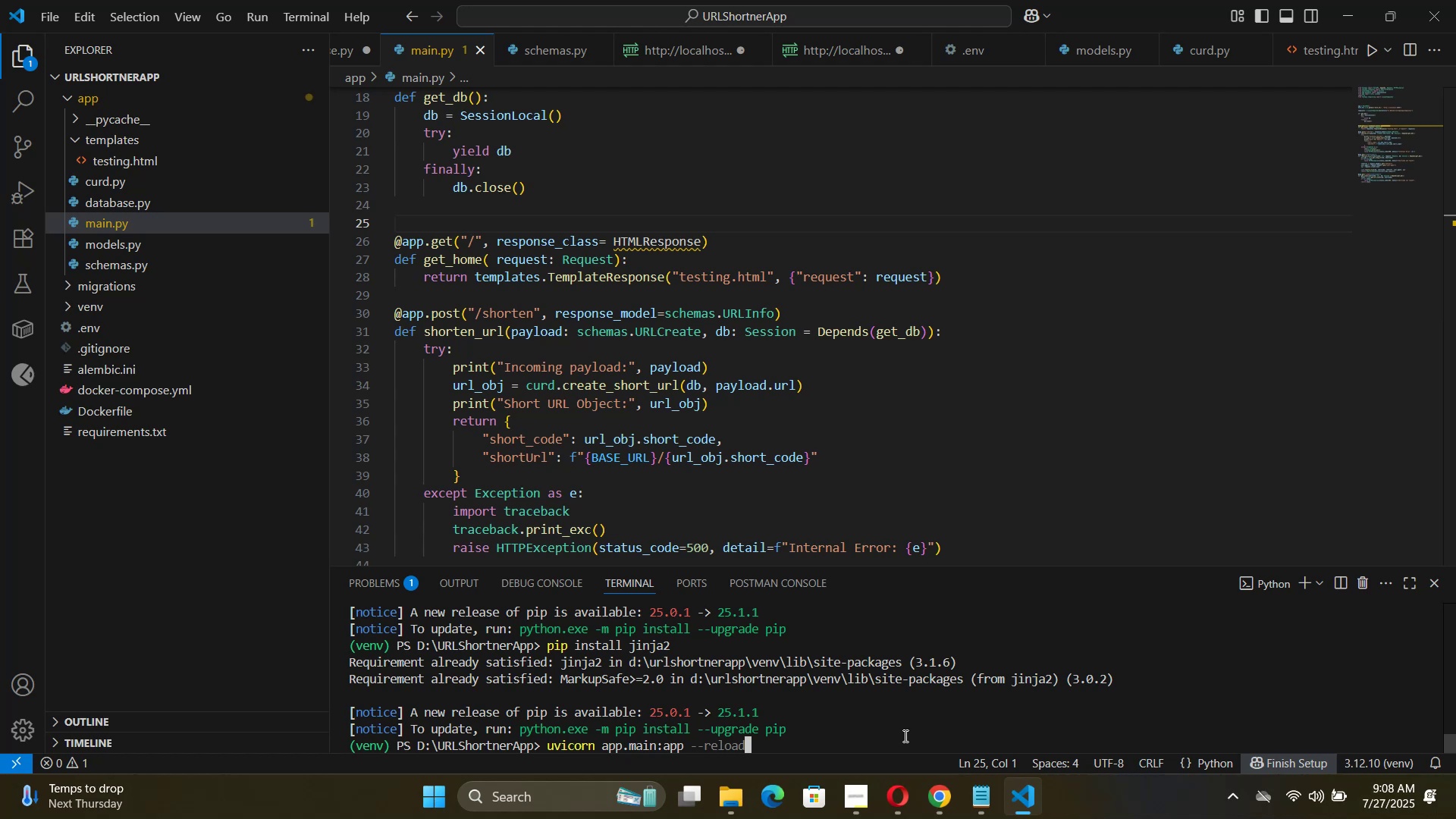 
key(Enter)
 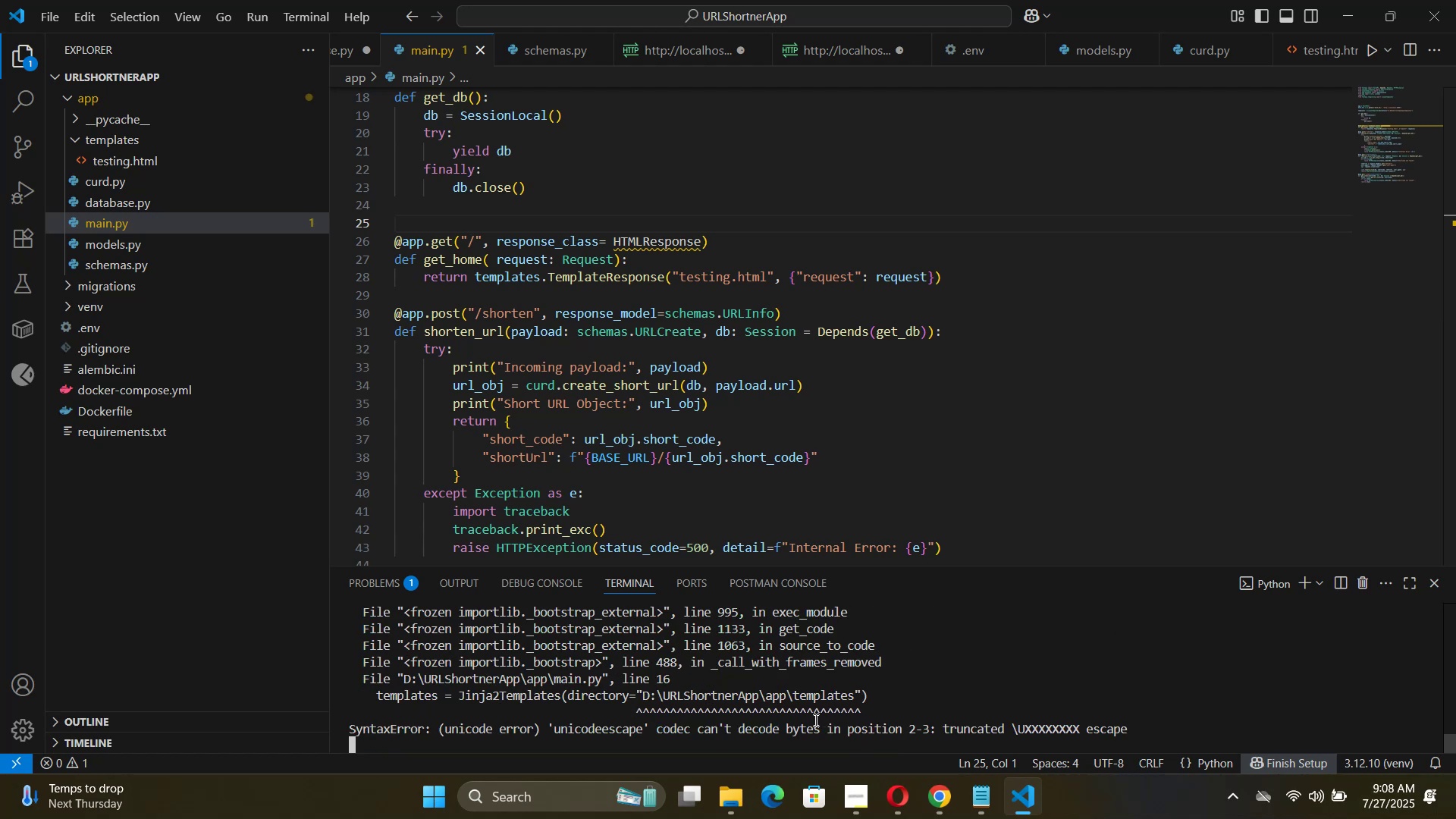 
wait(5.88)
 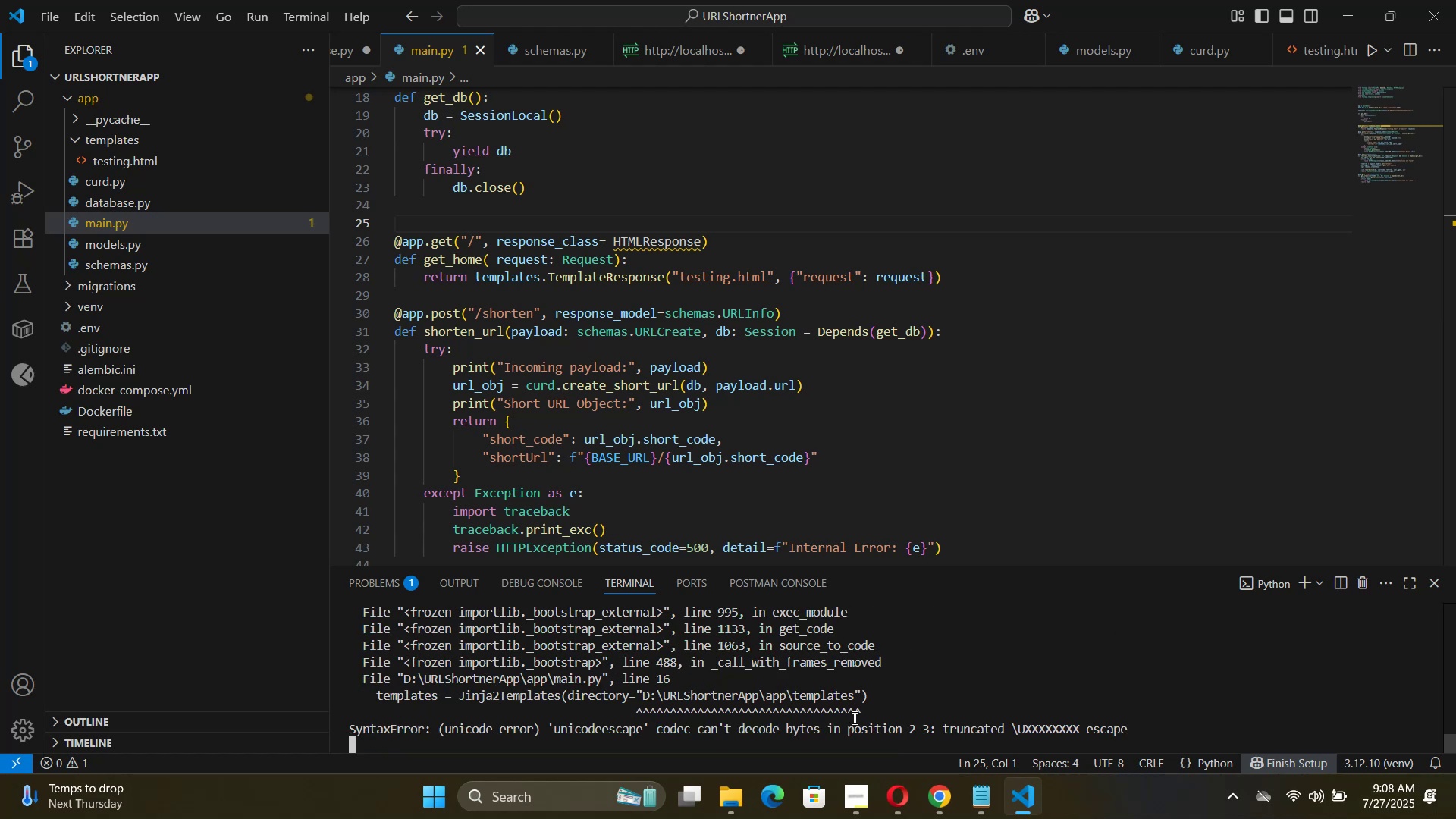 
scroll: coordinate [754, 301], scroll_direction: up, amount: 6.0
 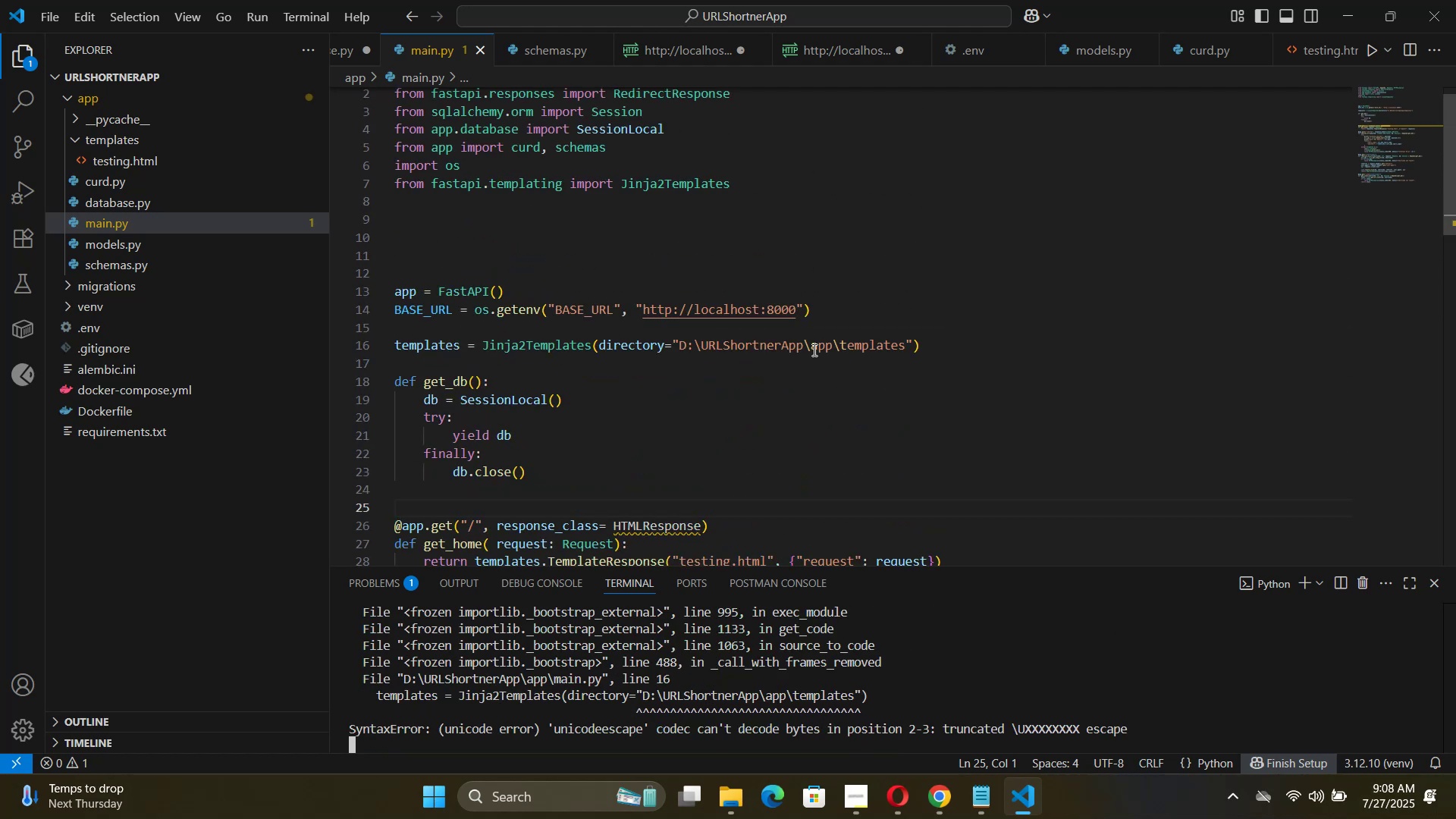 
left_click([811, 350])
 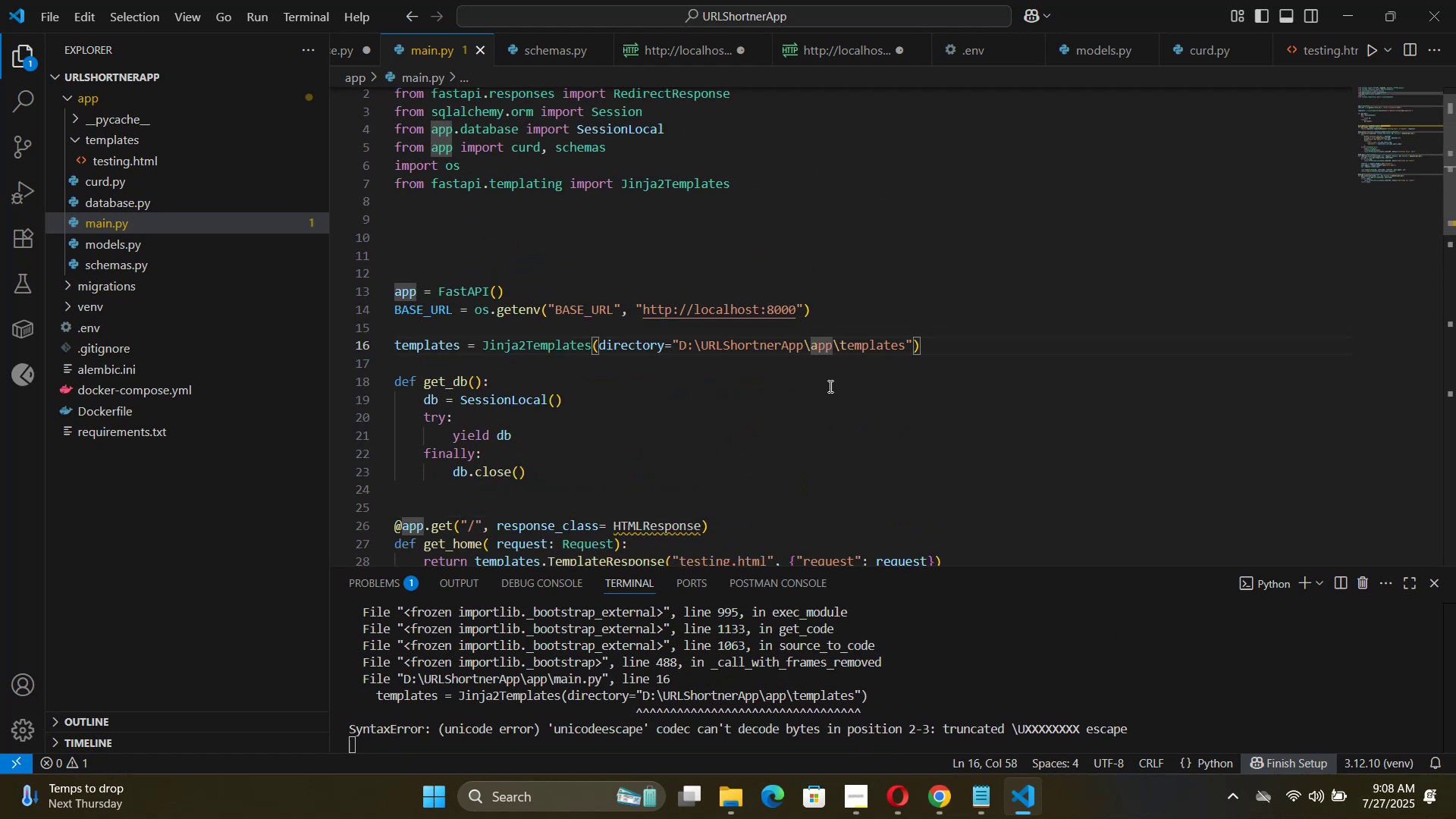 
key(ArrowLeft)
 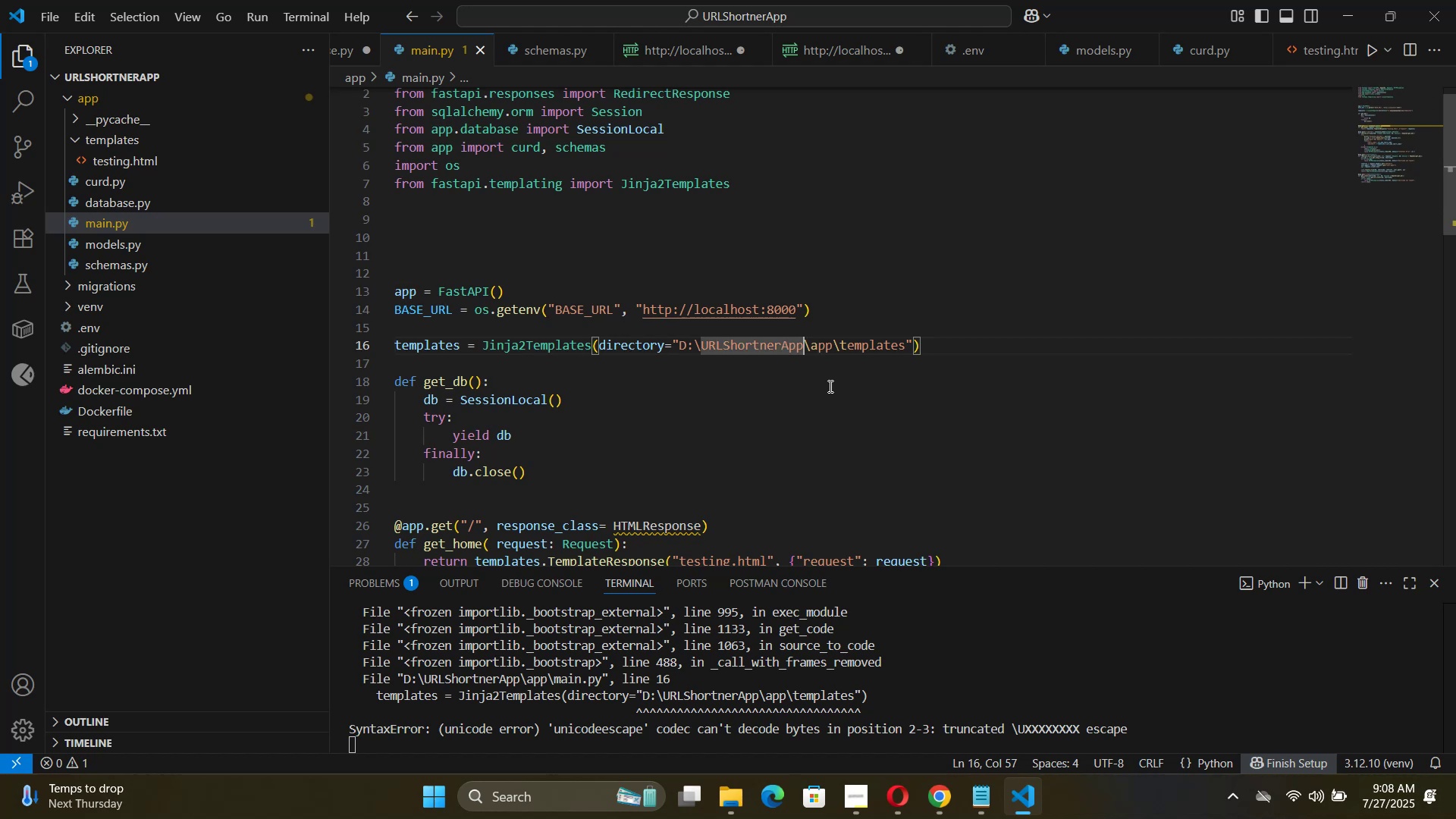 
key(ArrowRight)
 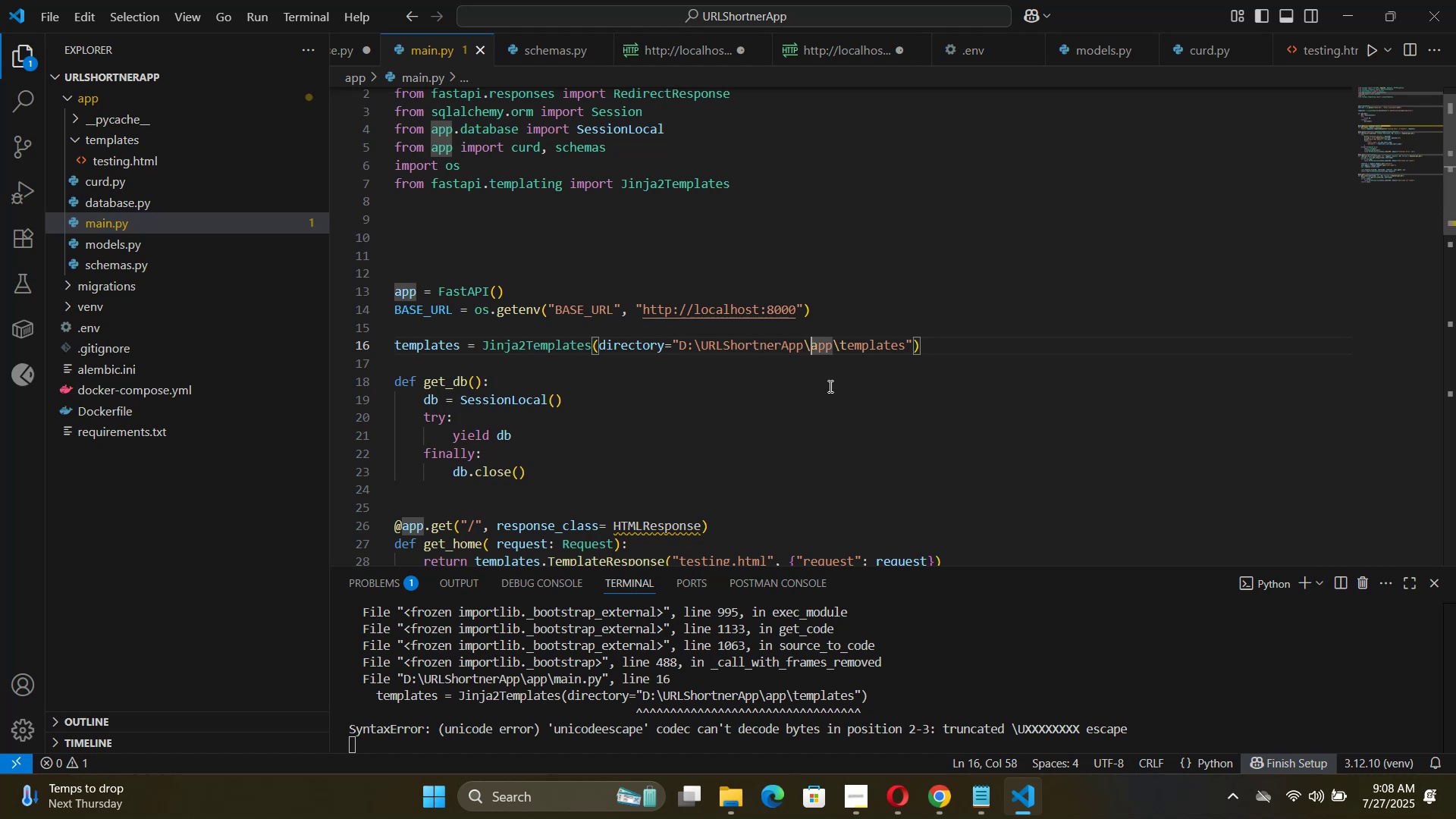 
hold_key(key=Backspace, duration=0.96)
 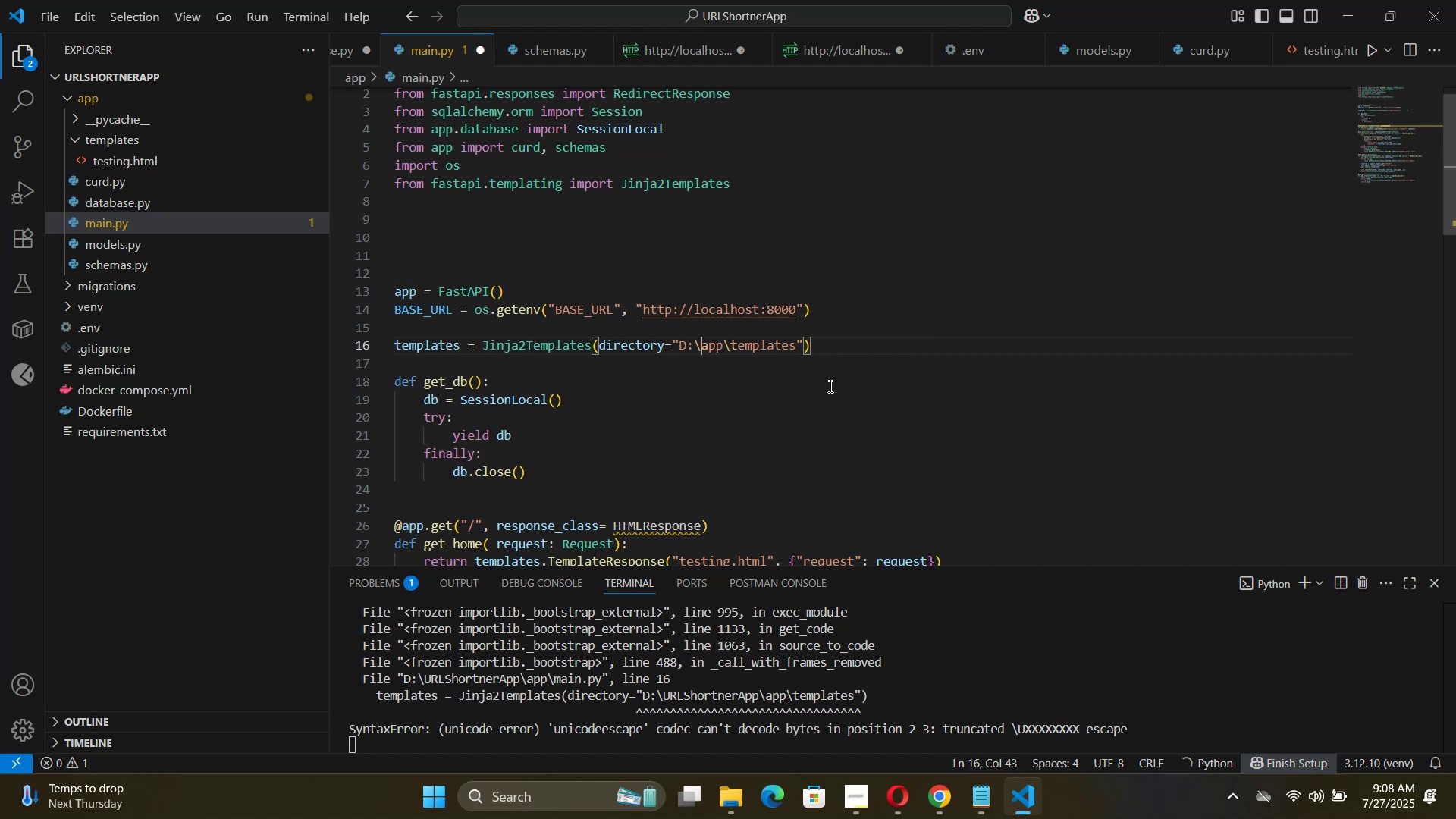 
key(Backspace)
 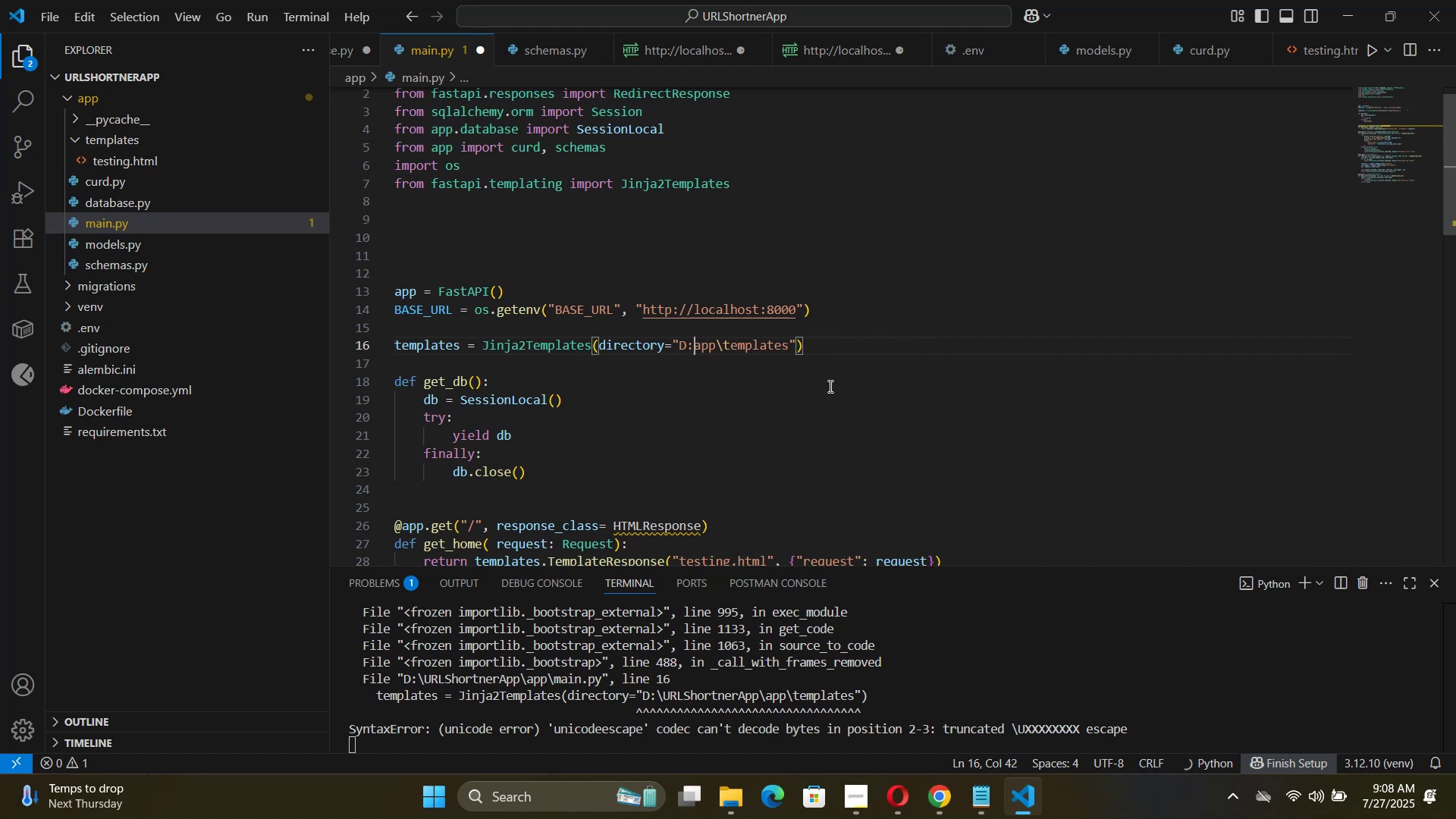 
key(Backspace)
 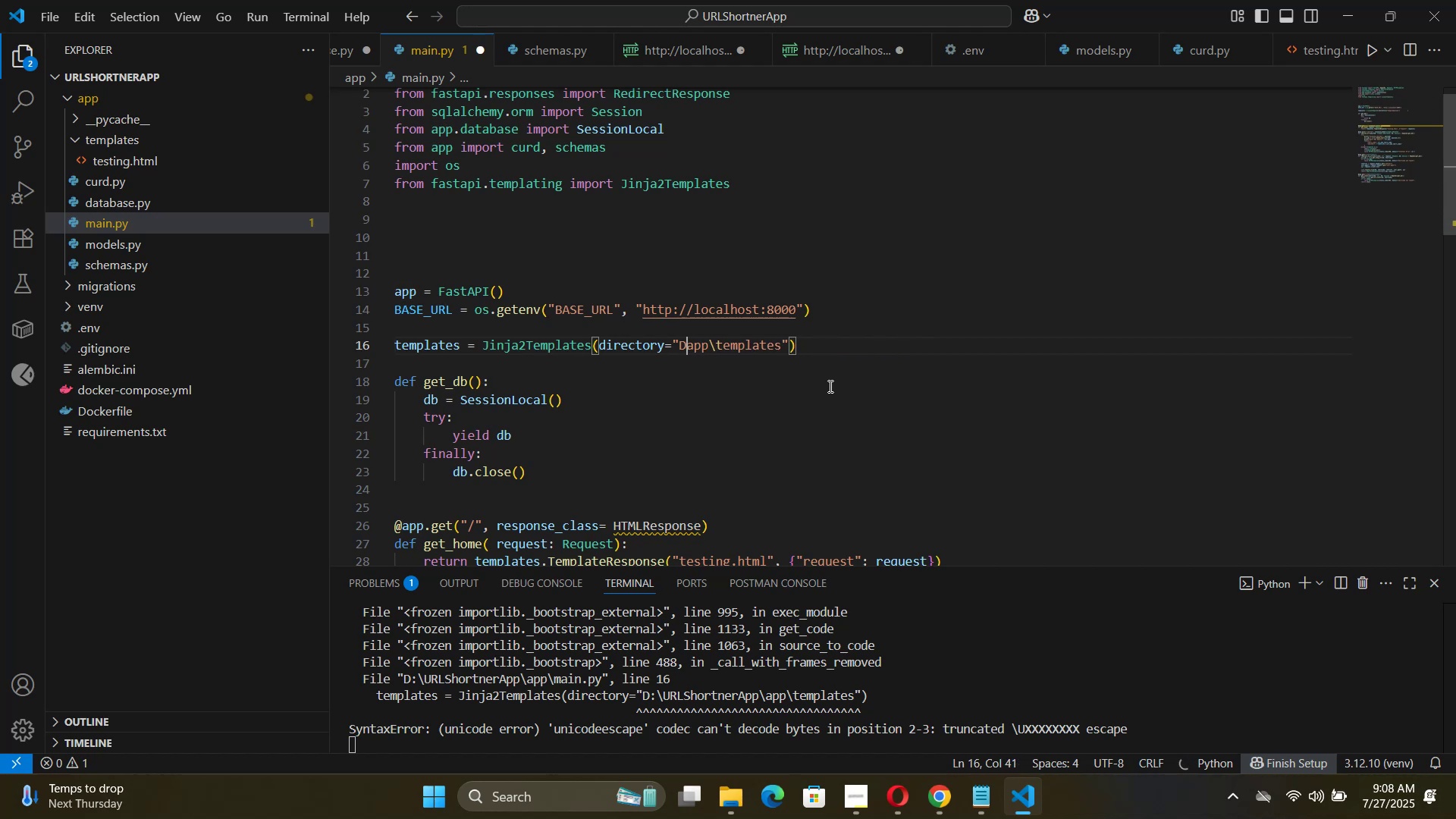 
key(Backspace)
 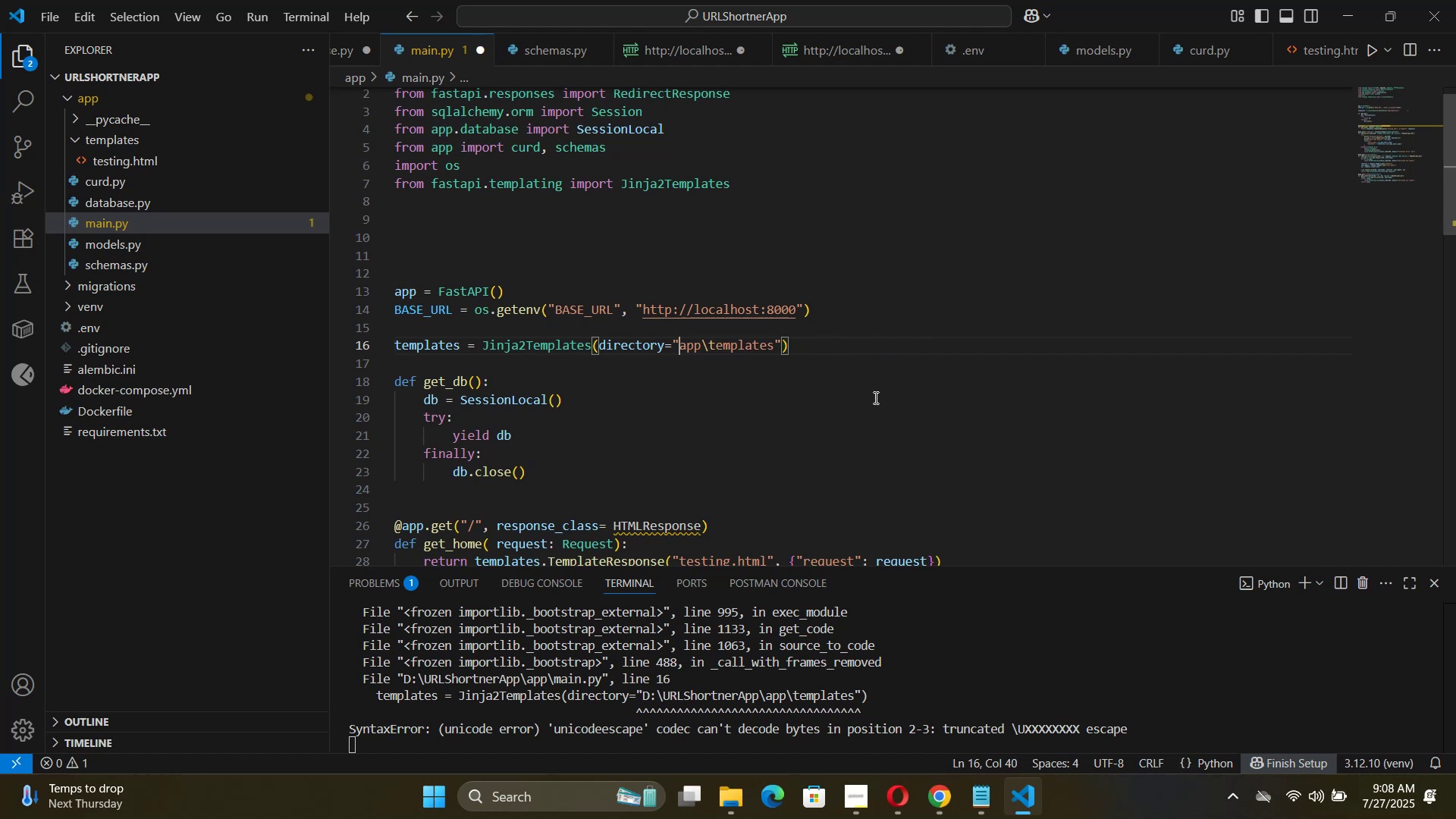 
left_click([886, 406])
 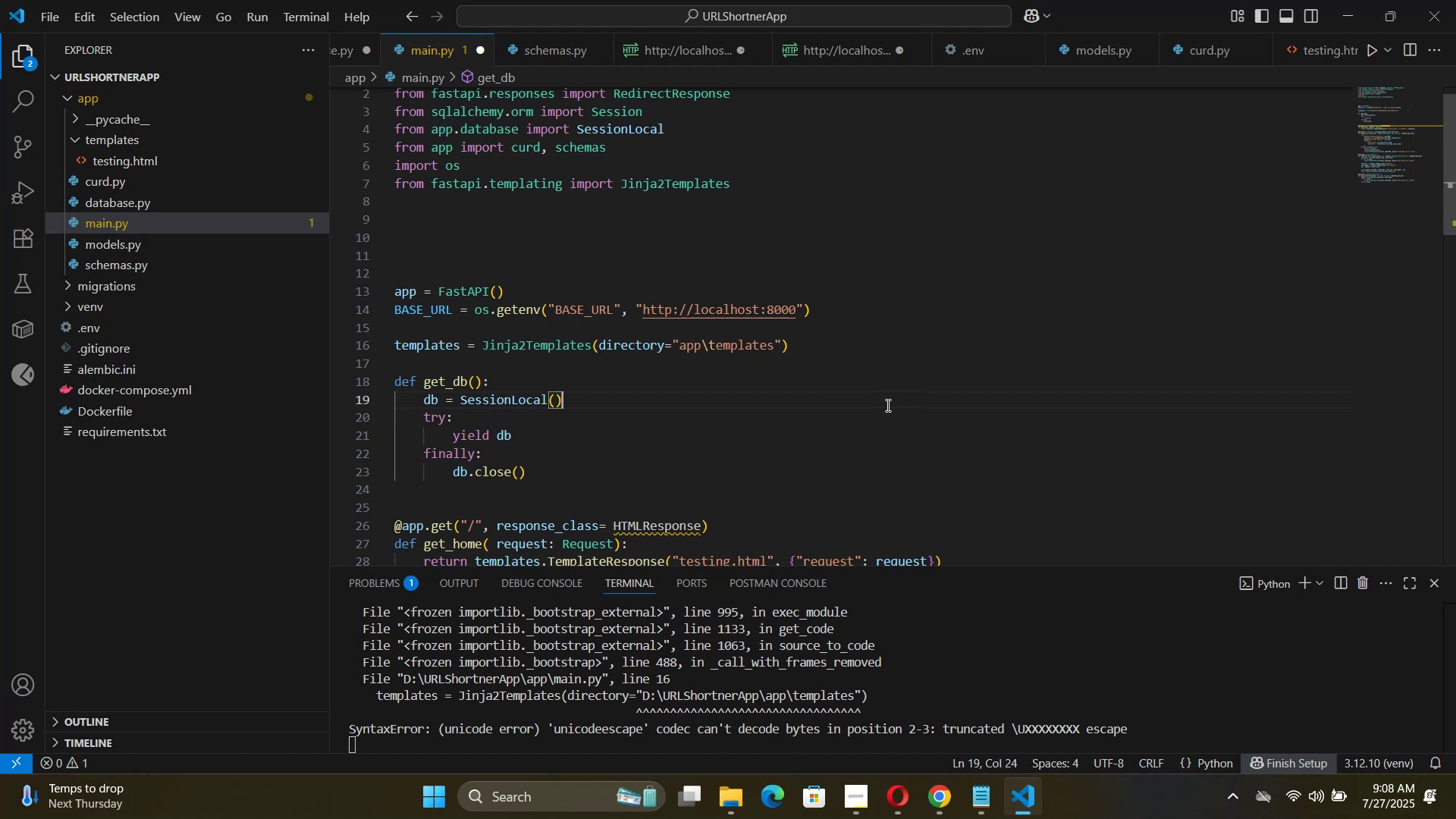 
key(Control+S)
 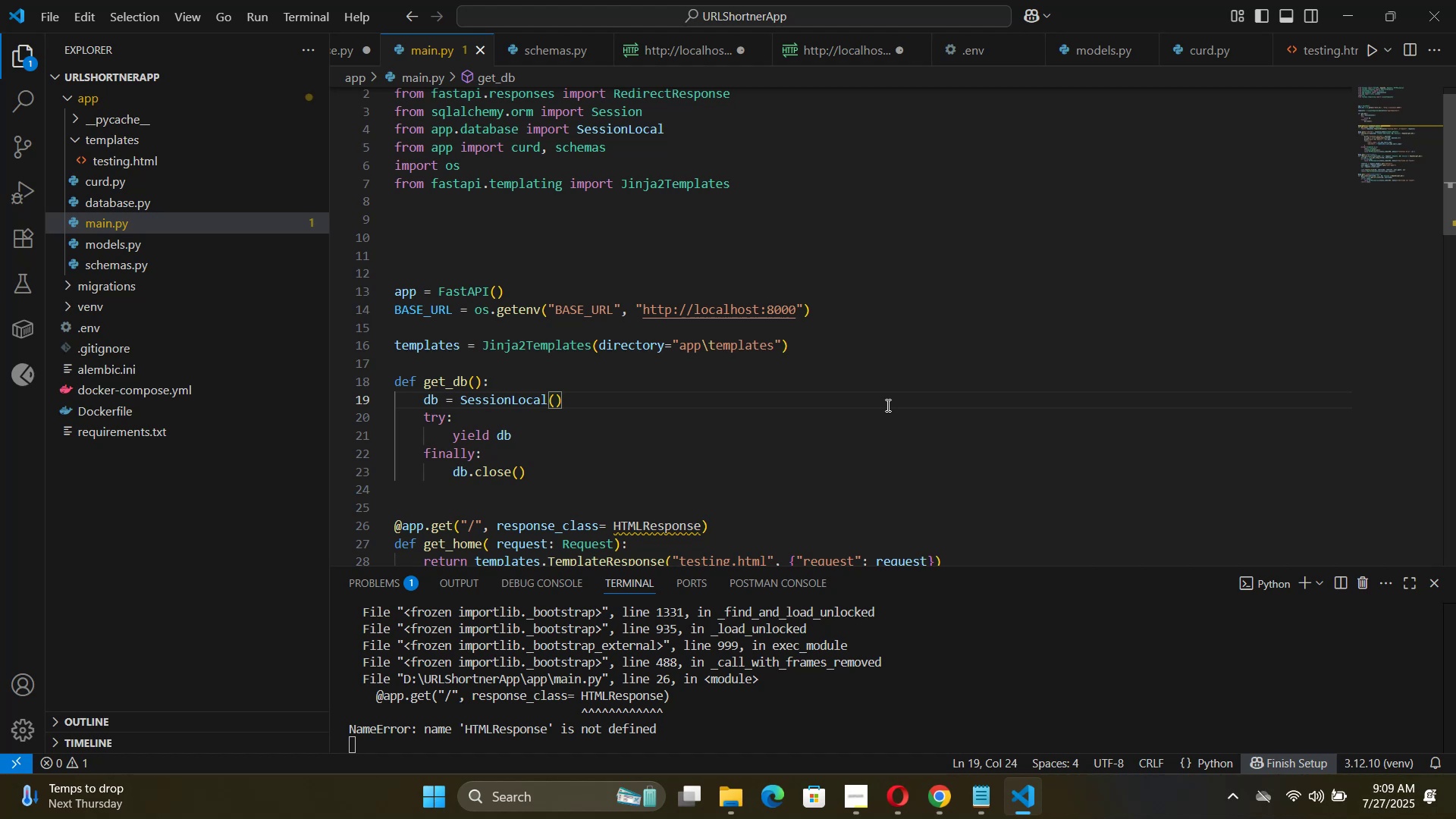 
wait(23.86)
 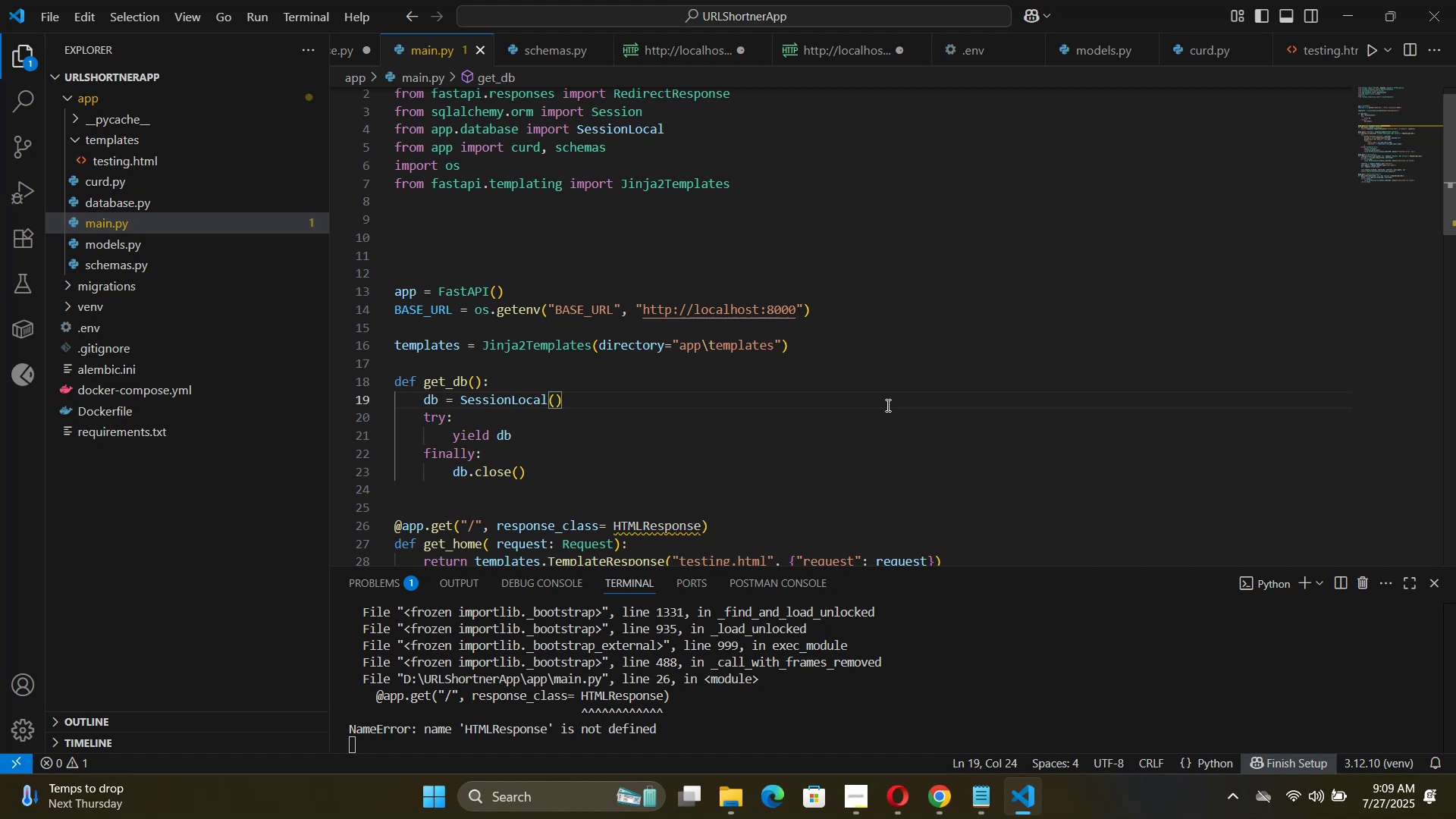 
left_click([753, 167])
 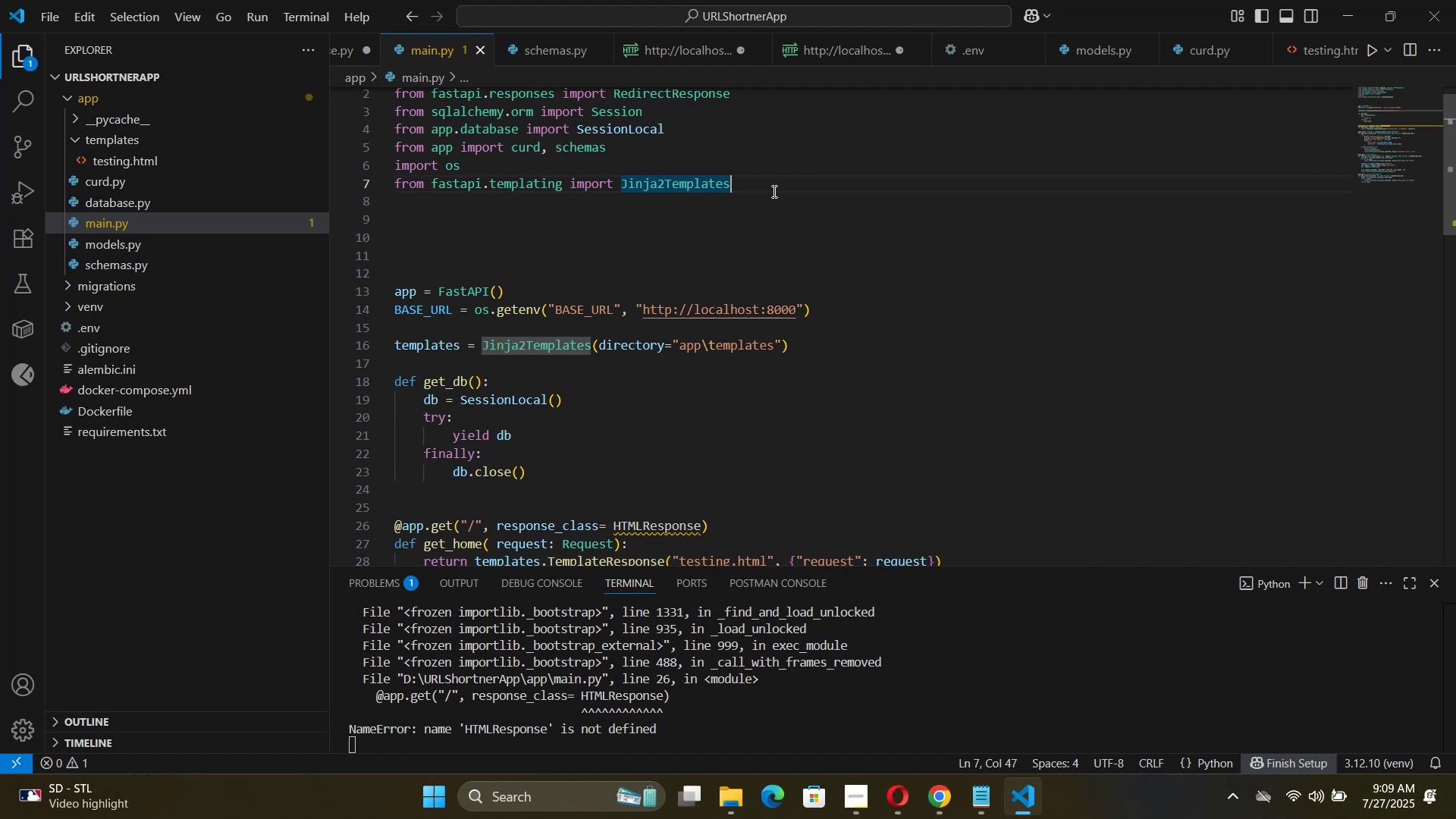 
key(Enter)
 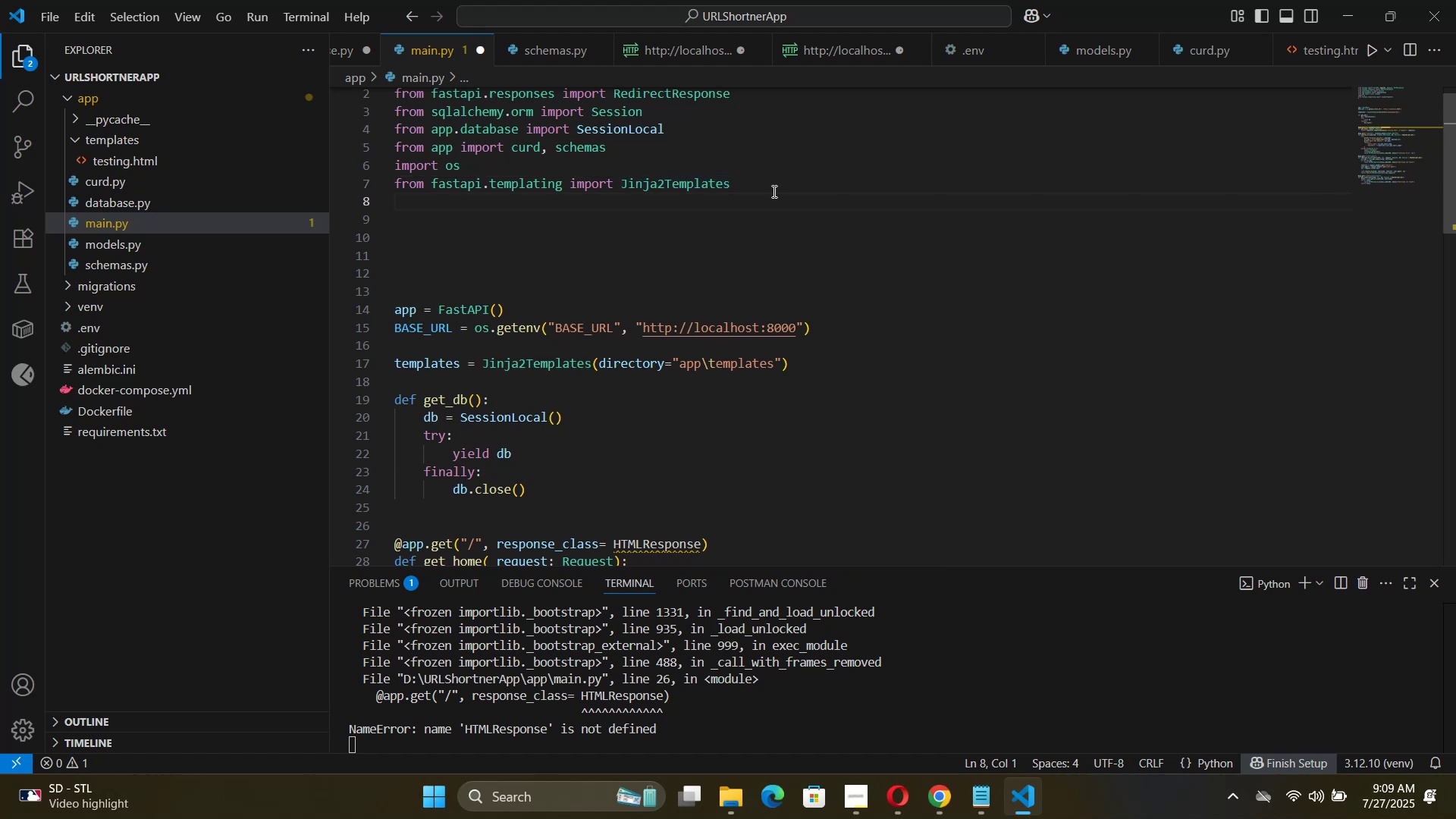 
type(from)
key(Tab)
type( FAST)
key(Backspace)
key(Backspace)
key(Backspace)
key(Backspace)
type(fast)
key(Tab)
type(.re)
 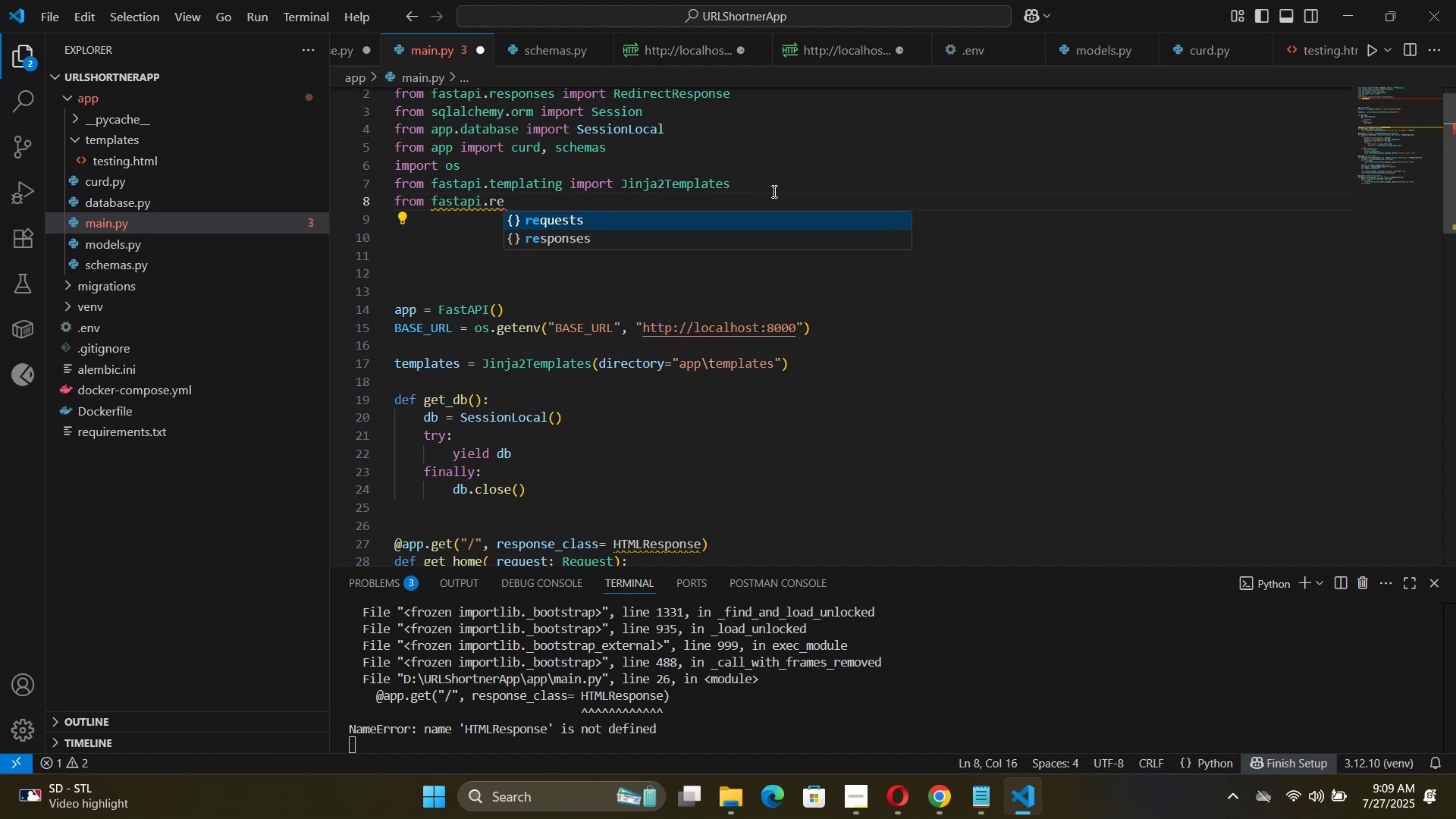 
key(ArrowDown)
 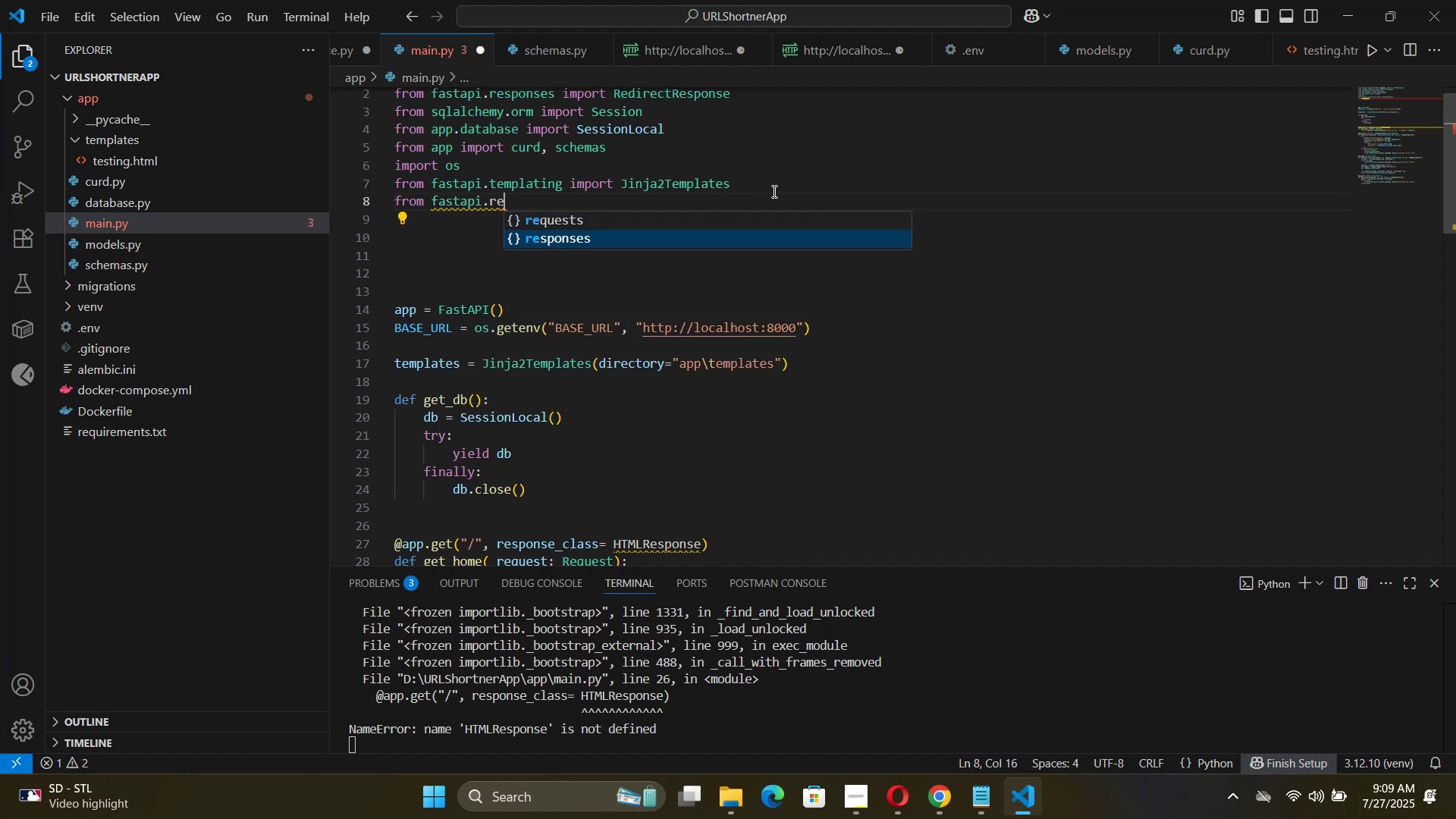 
type(s)
key(Tab)
type( import )
 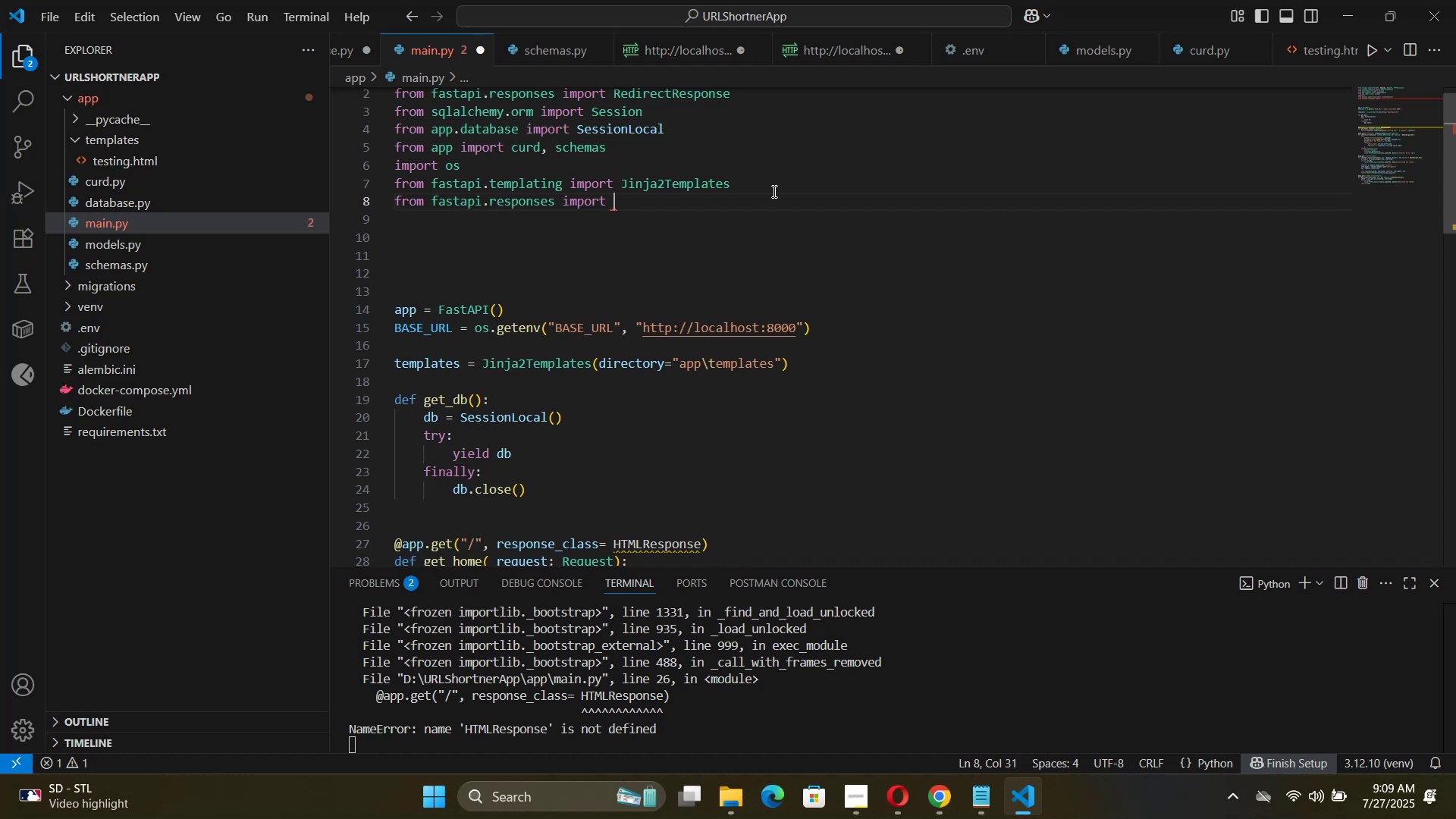 
type(HT)
key(Tab)
 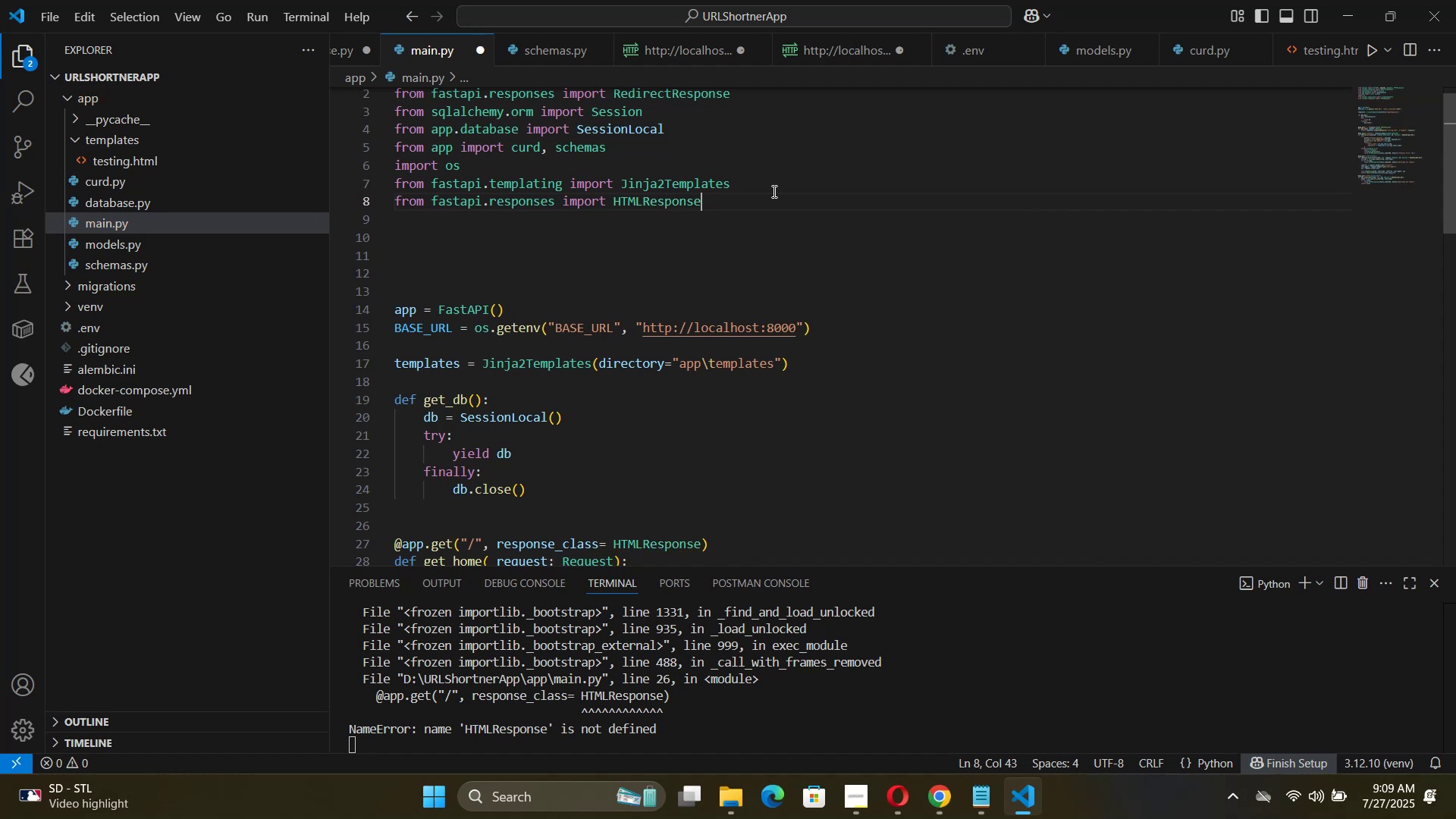 
scroll: coordinate [840, 252], scroll_direction: down, amount: 7.0
 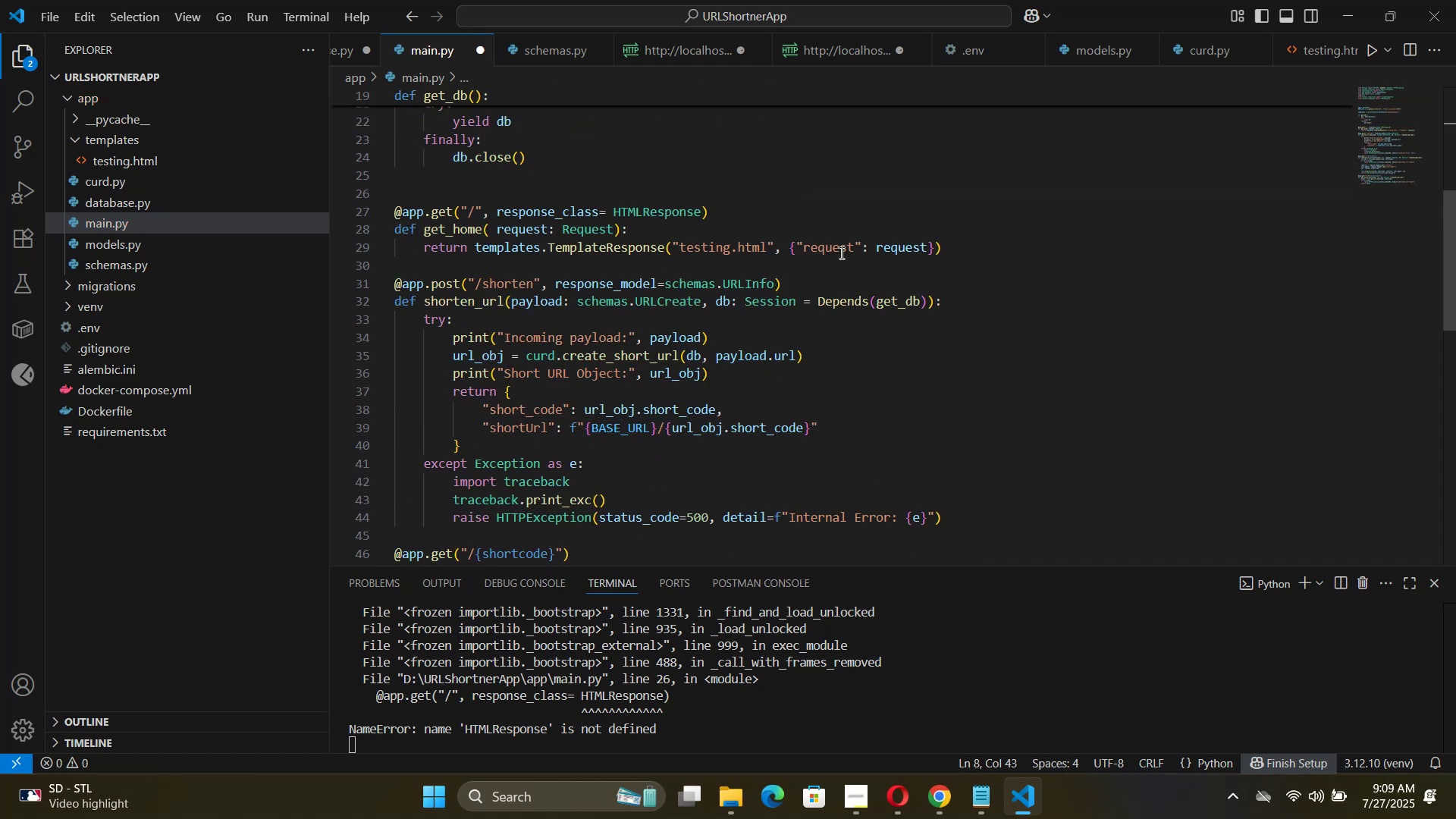 
key(Control+S)
 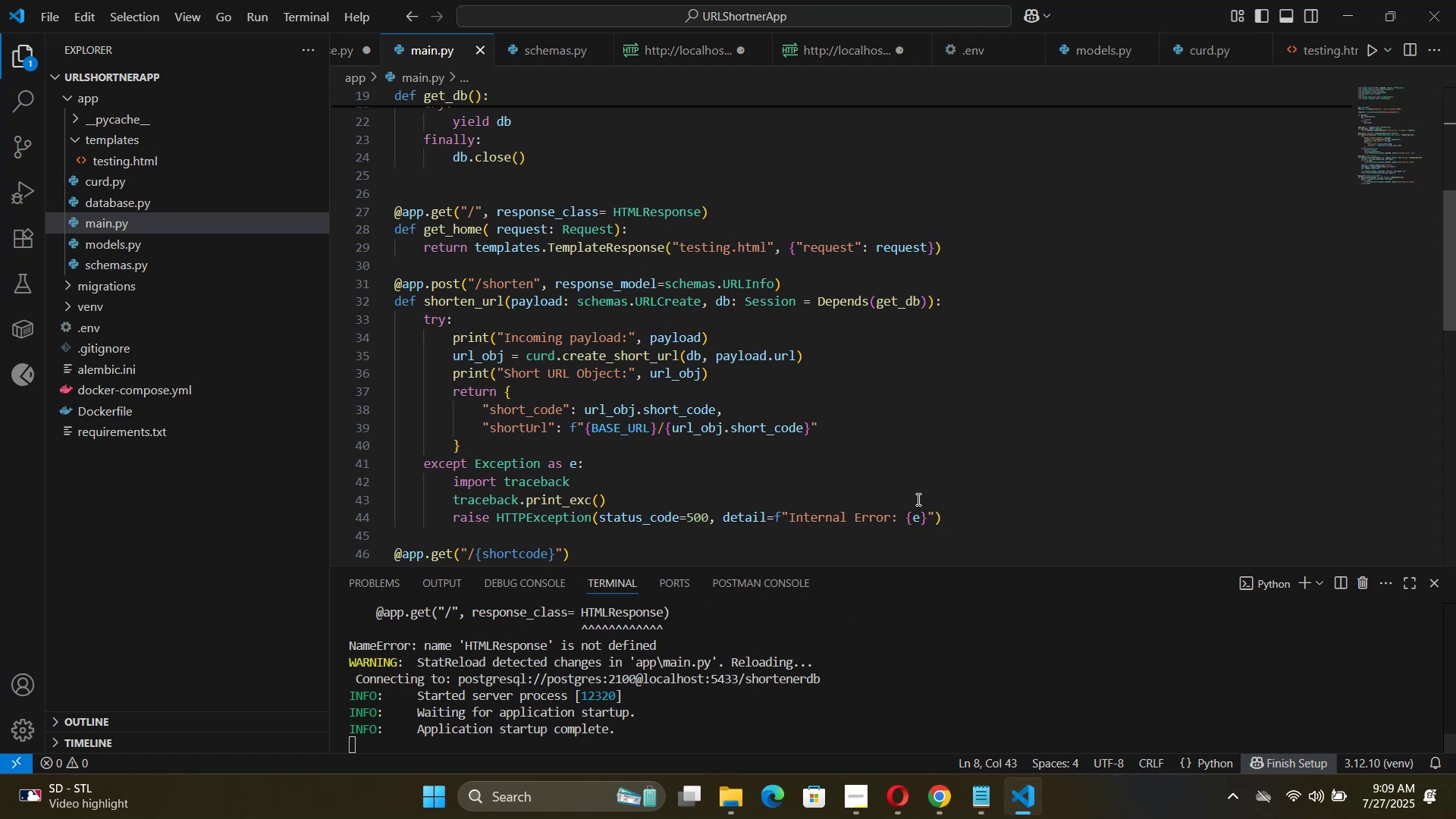 
wait(8.41)
 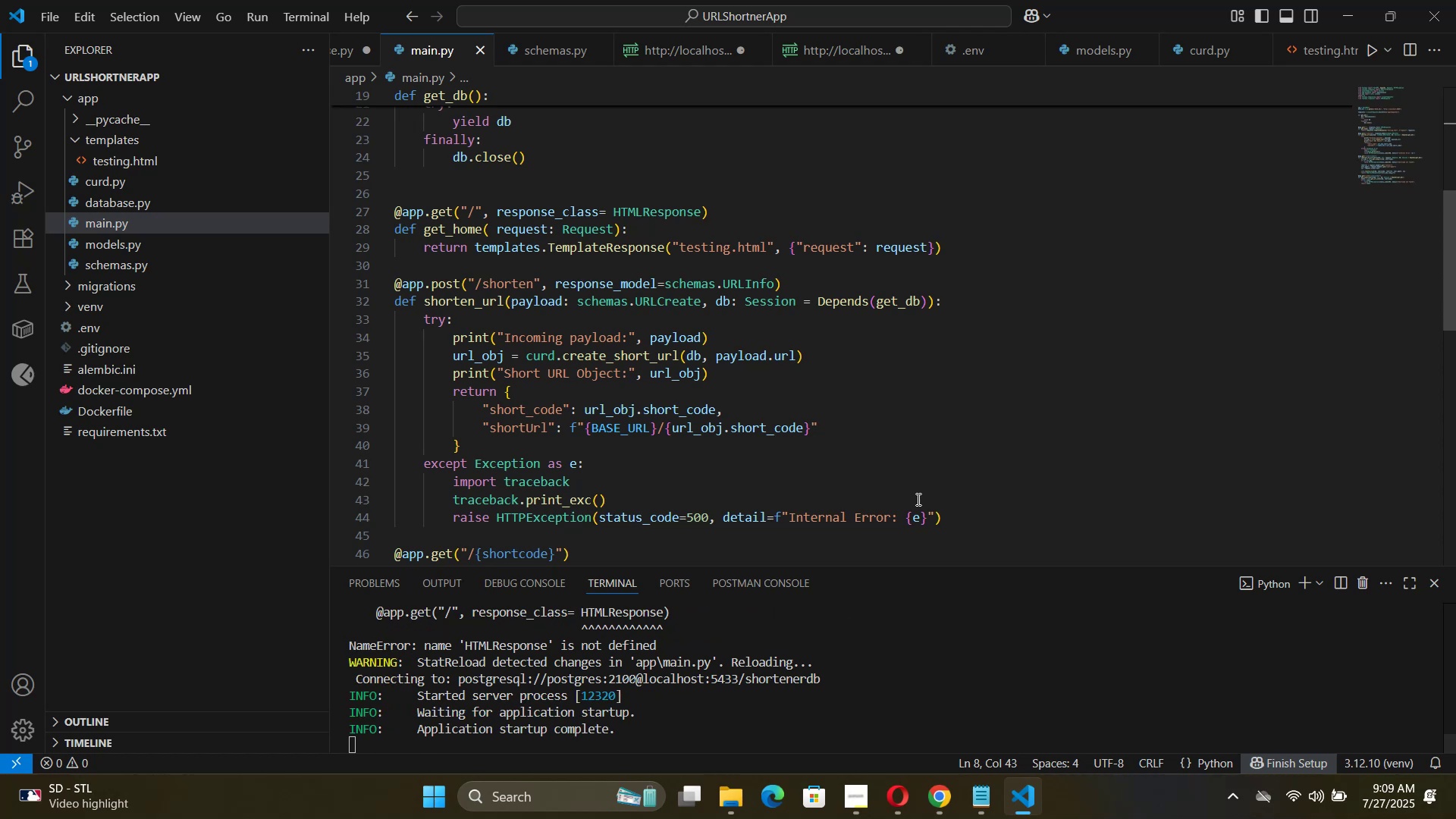 
scroll: coordinate [834, 422], scroll_direction: down, amount: 9.0
 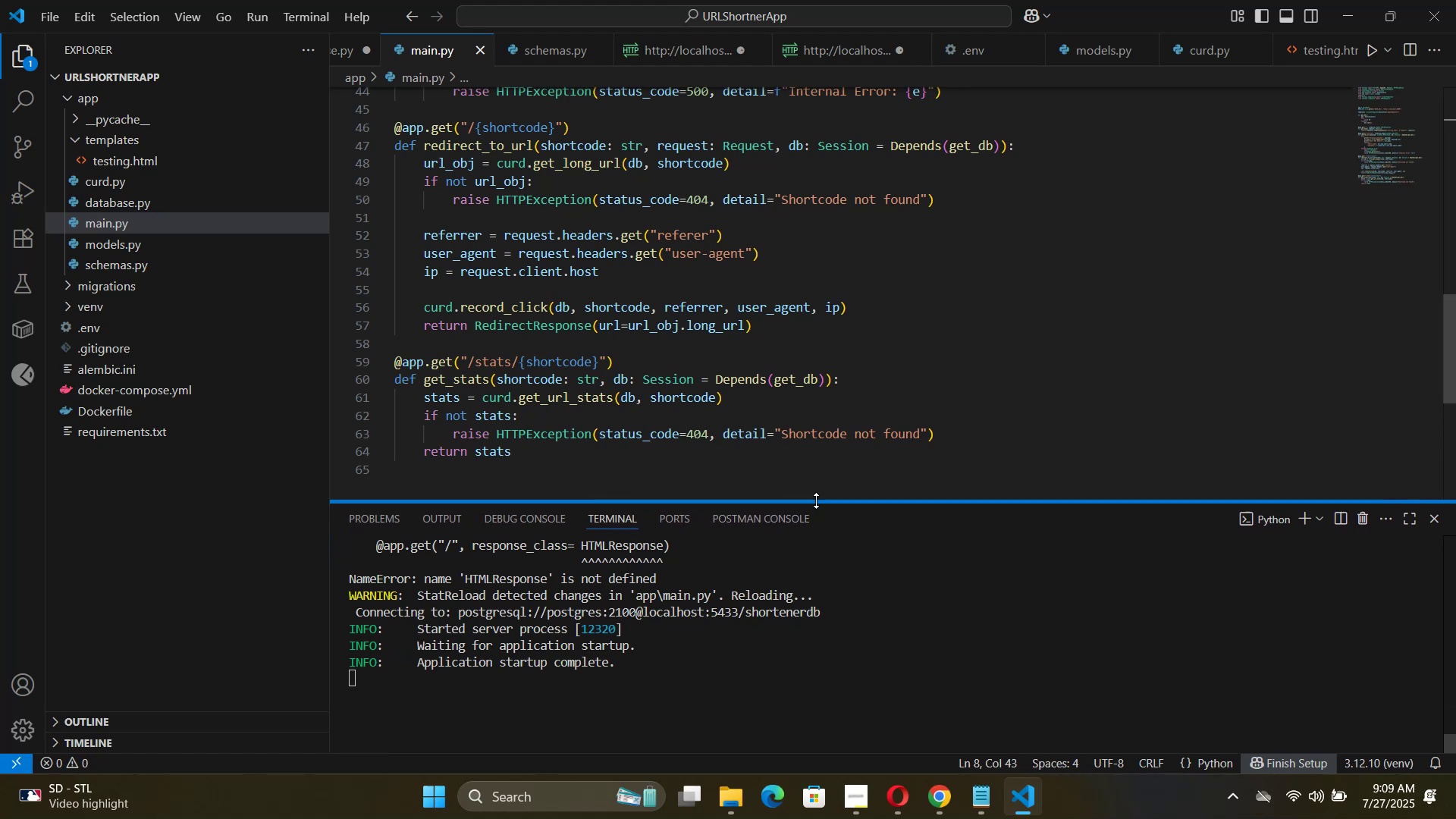 
wait(5.98)
 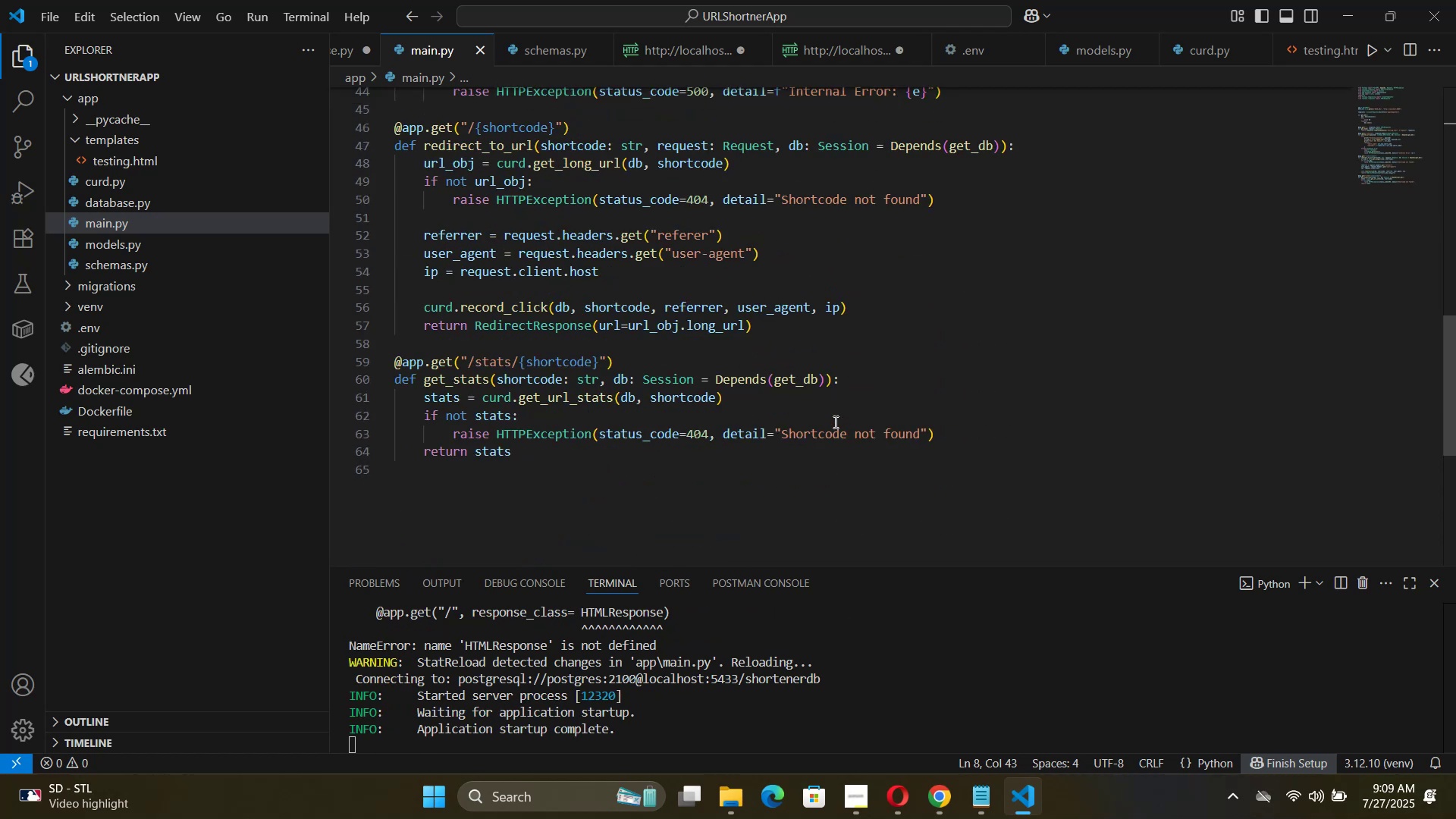 
scroll: coordinate [813, 424], scroll_direction: up, amount: 2.0
 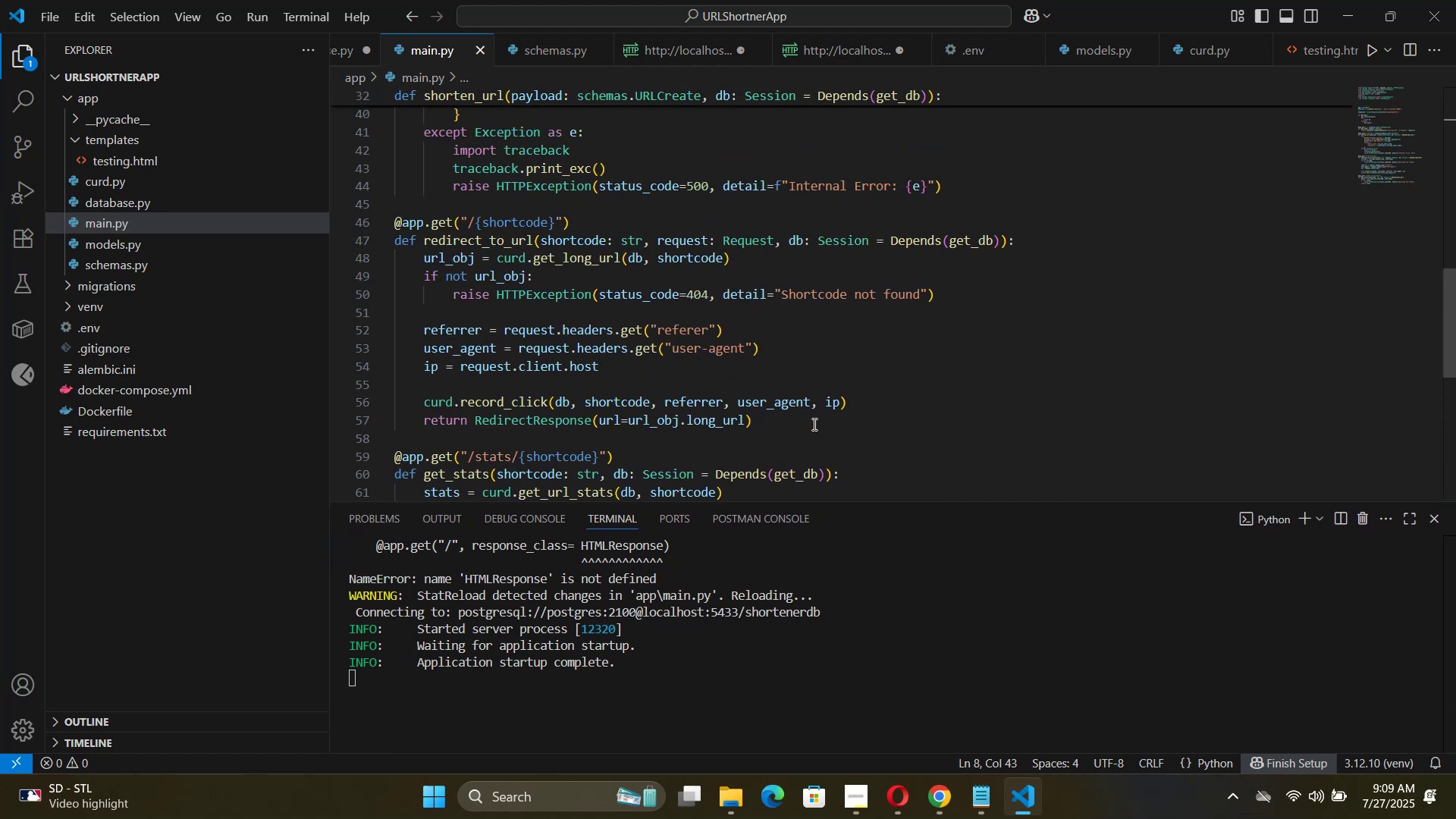 
scroll: coordinate [813, 424], scroll_direction: down, amount: 3.0
 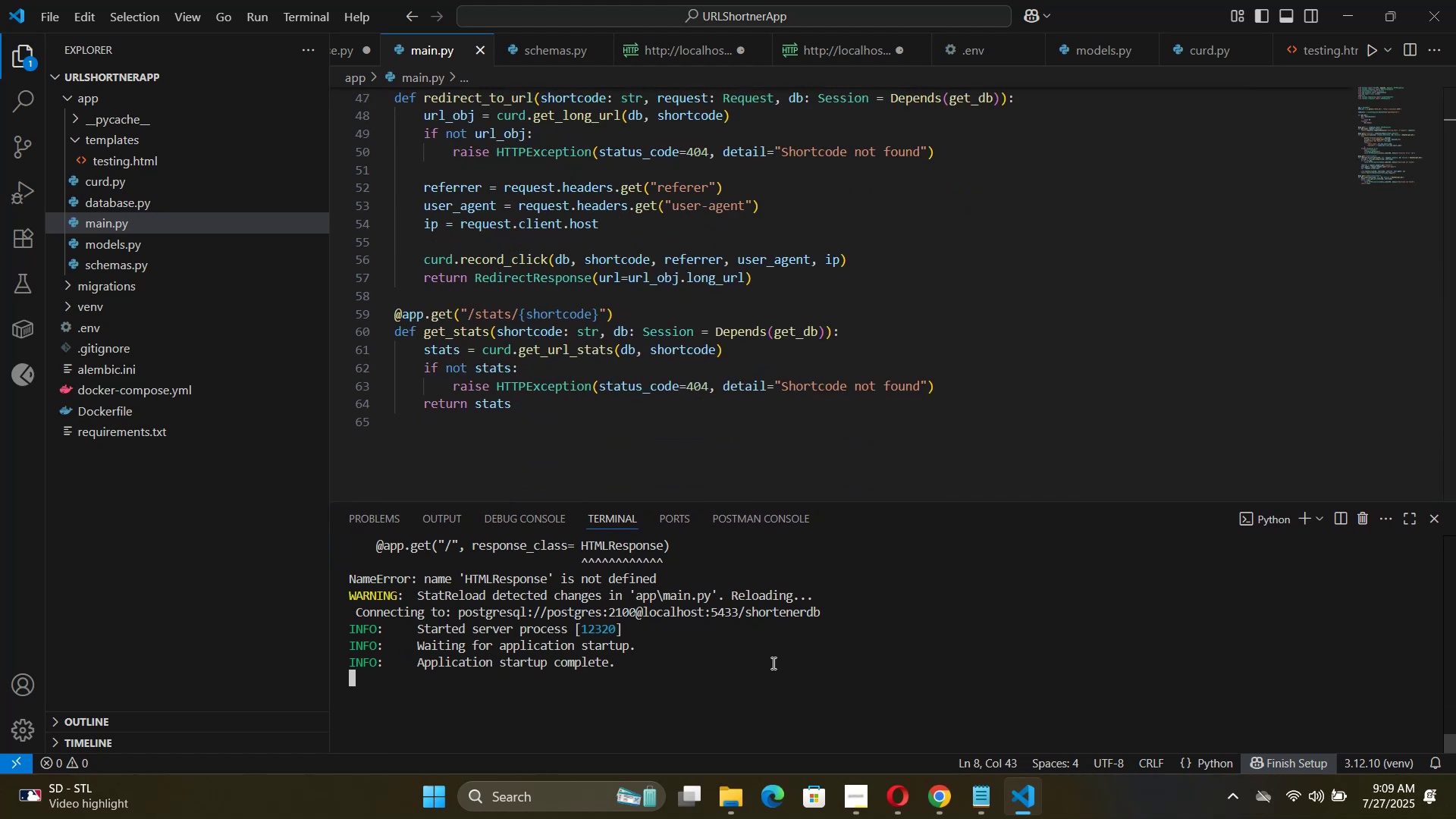 
scroll: coordinate [606, 670], scroll_direction: up, amount: 3.0
 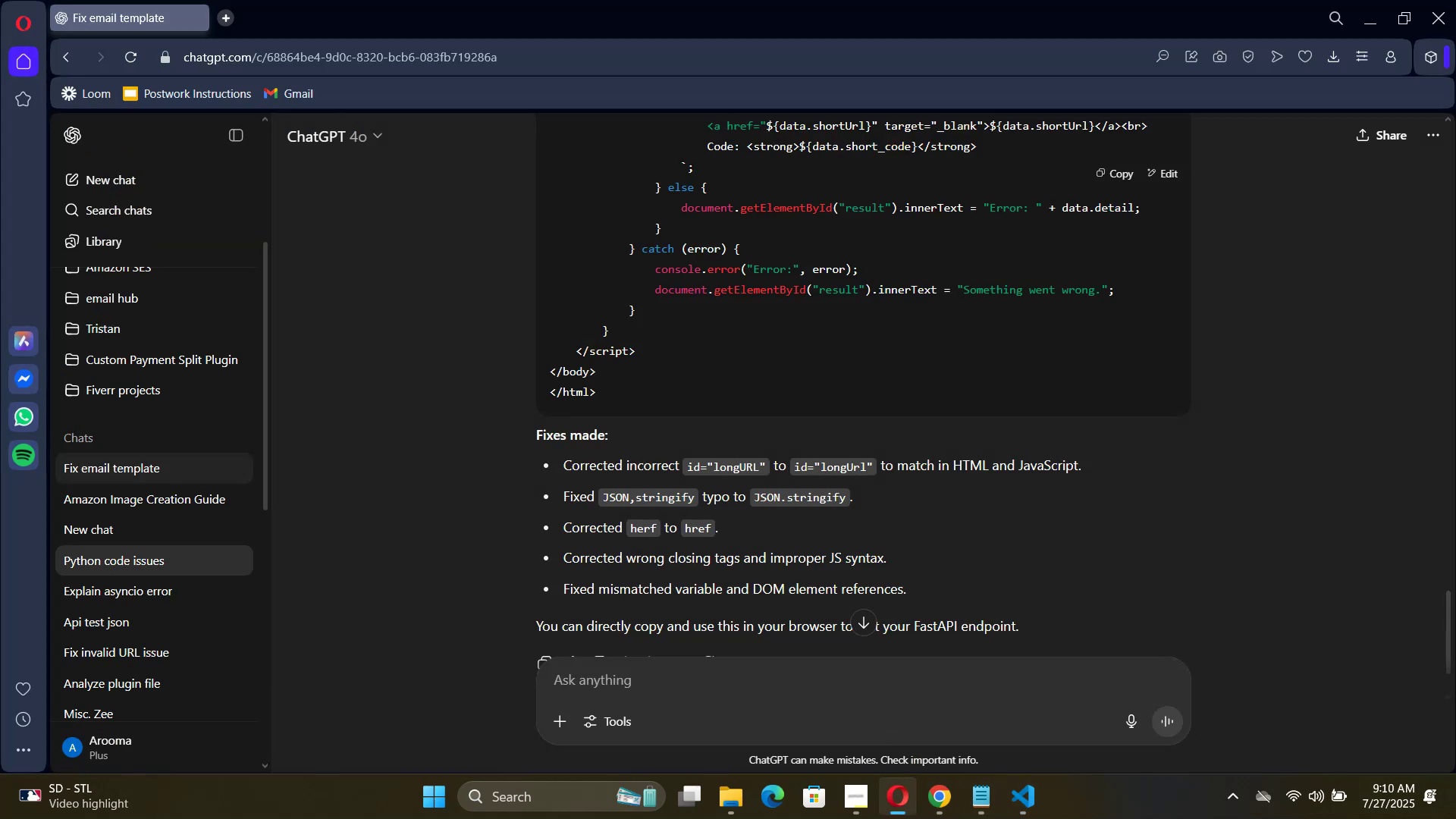 
wait(5.3)
 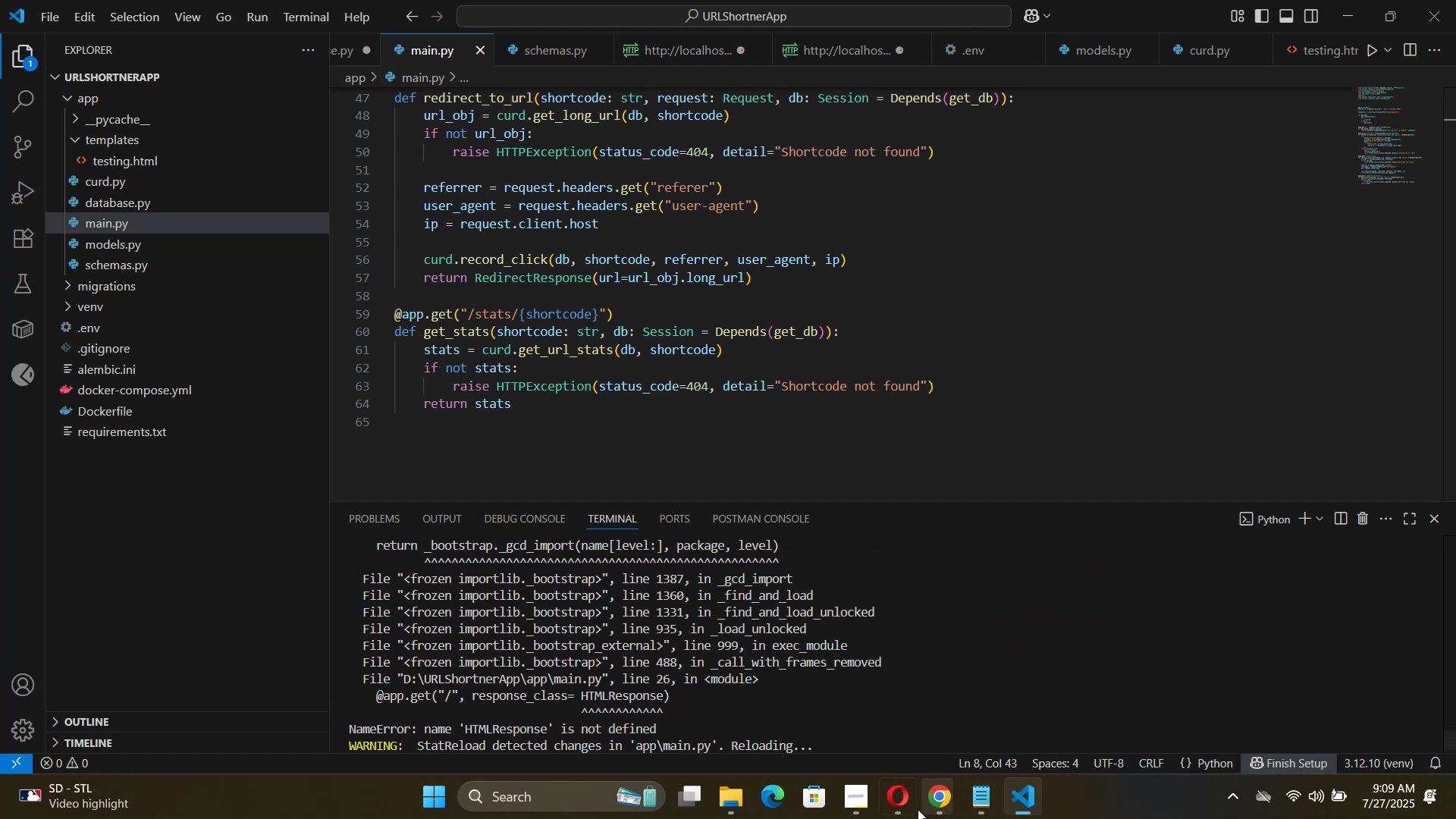 
left_click([908, 699])
 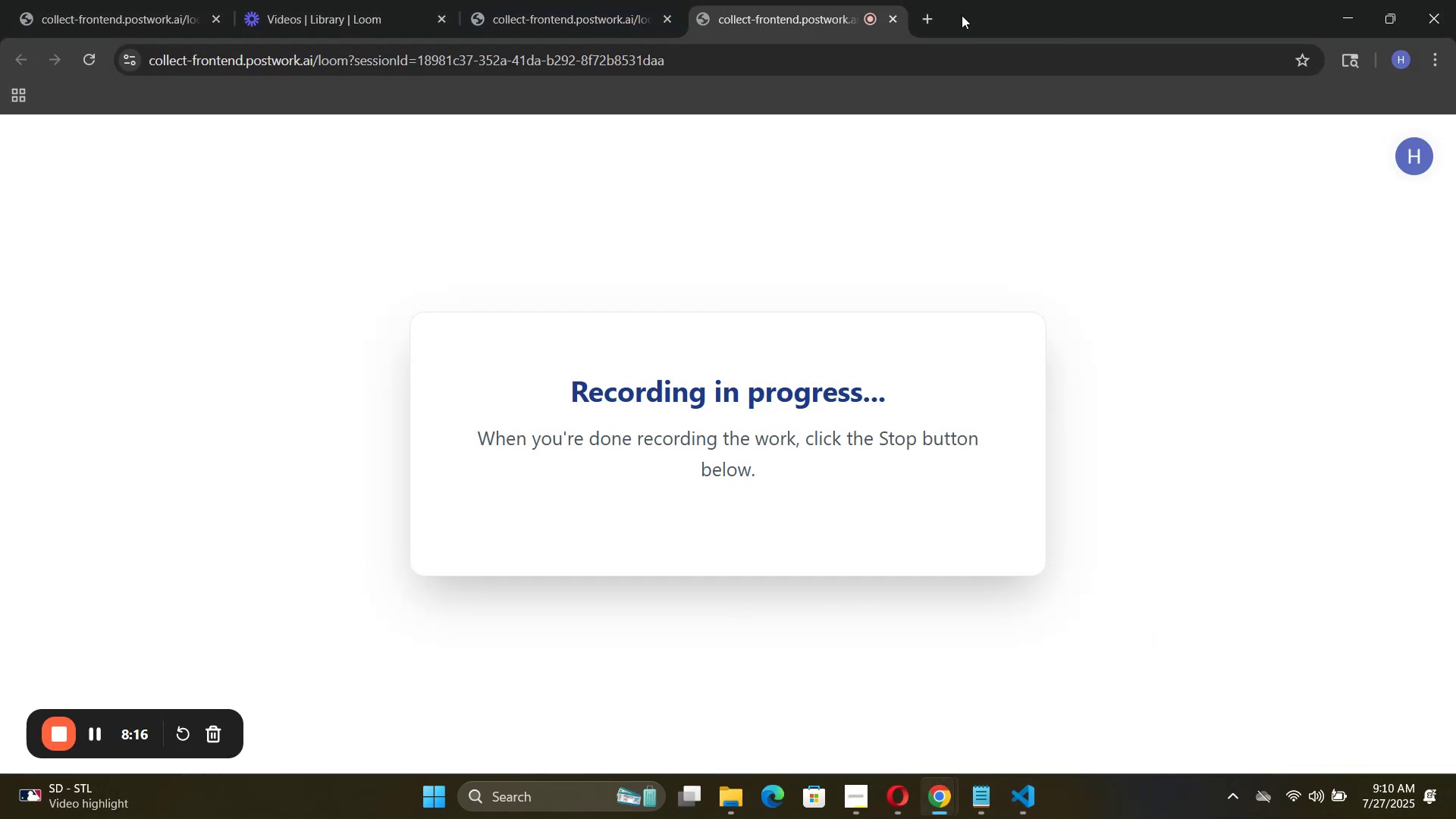 
left_click([927, 20])
 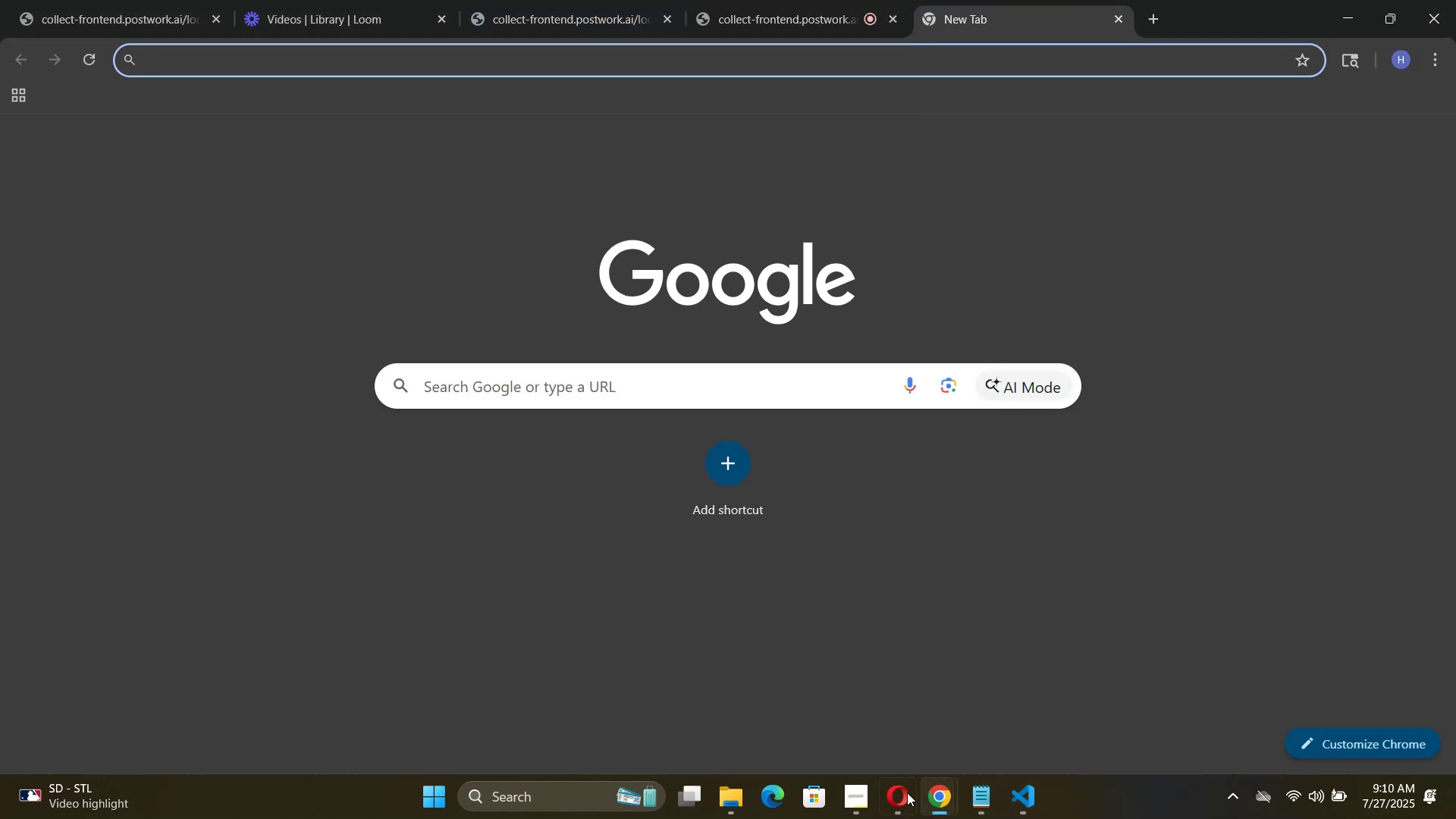 
left_click([908, 792])
 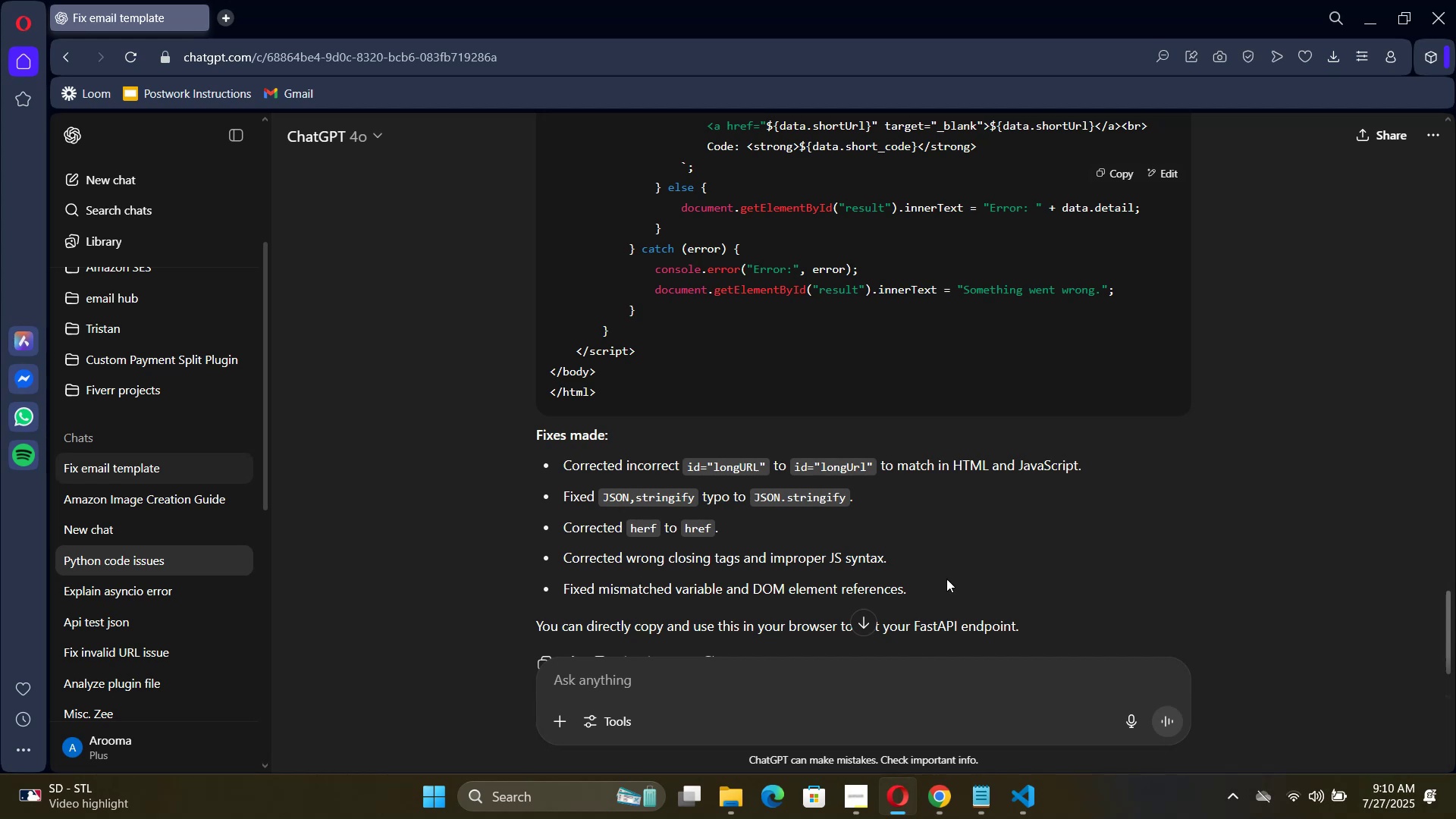 
scroll: coordinate [564, 663], scroll_direction: up, amount: 65.0
 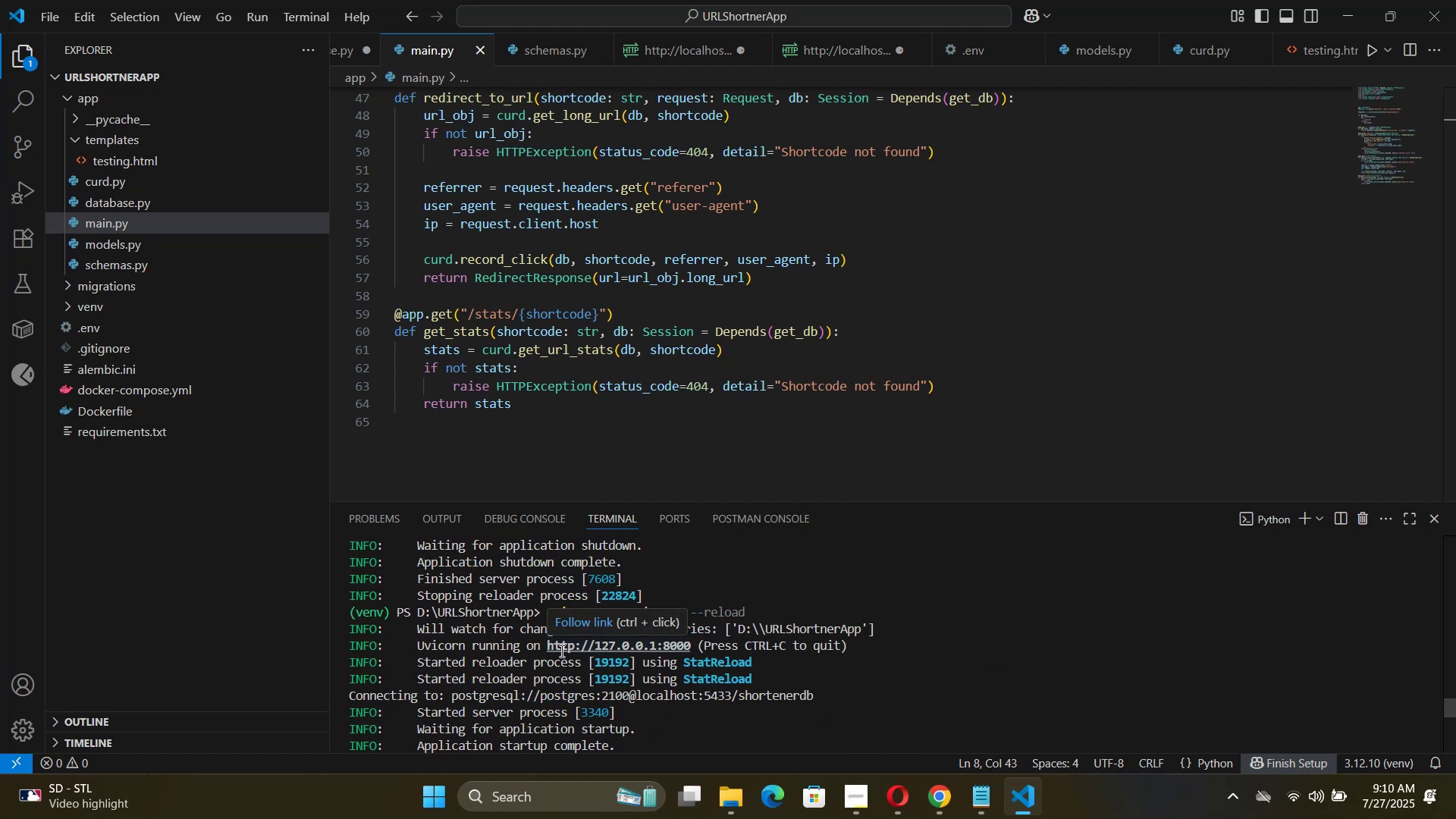 
key(Control+ControlRight)
 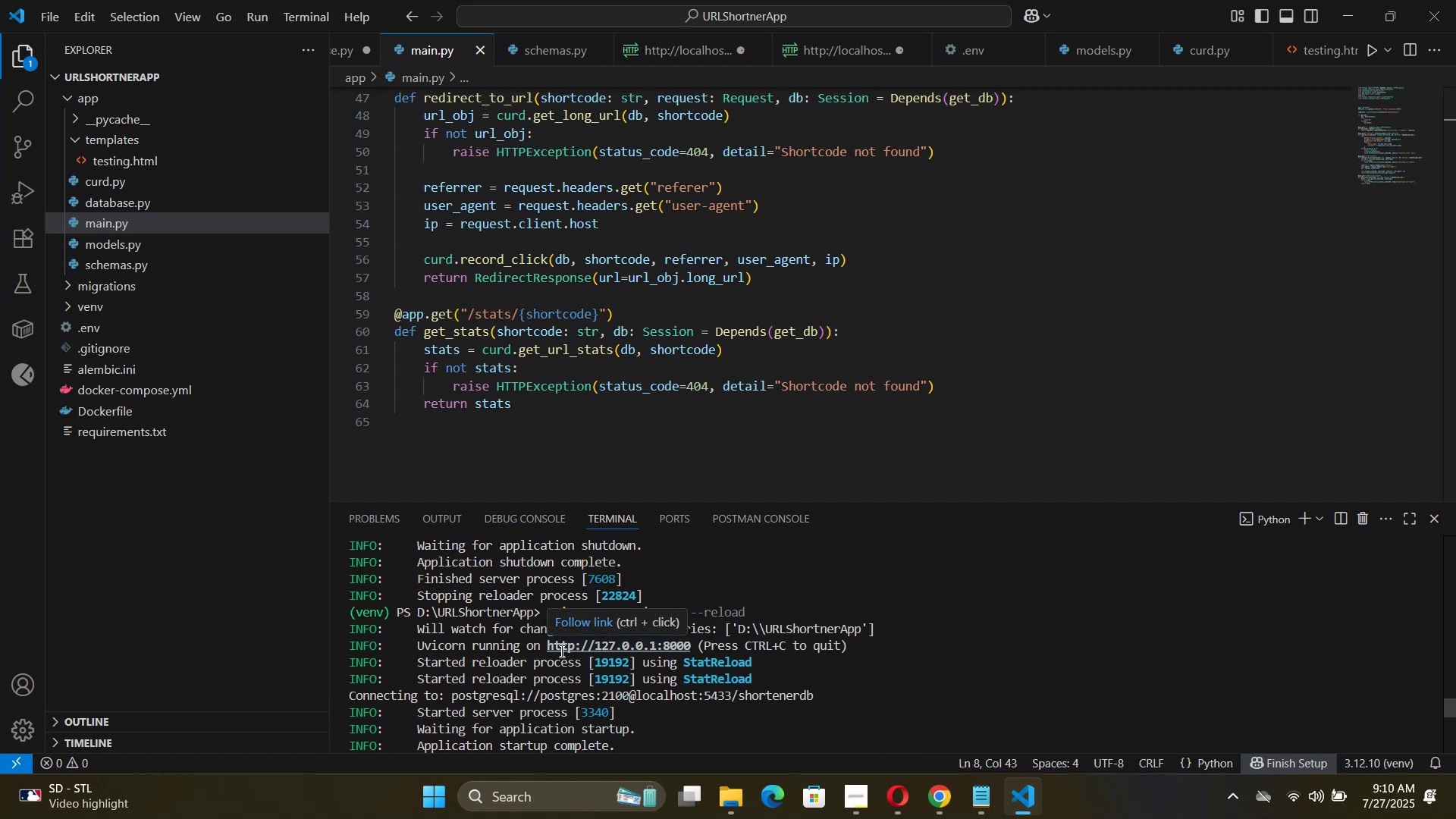 
hold_key(key=ControlRight, duration=1.4)
left_click([560, 651])
 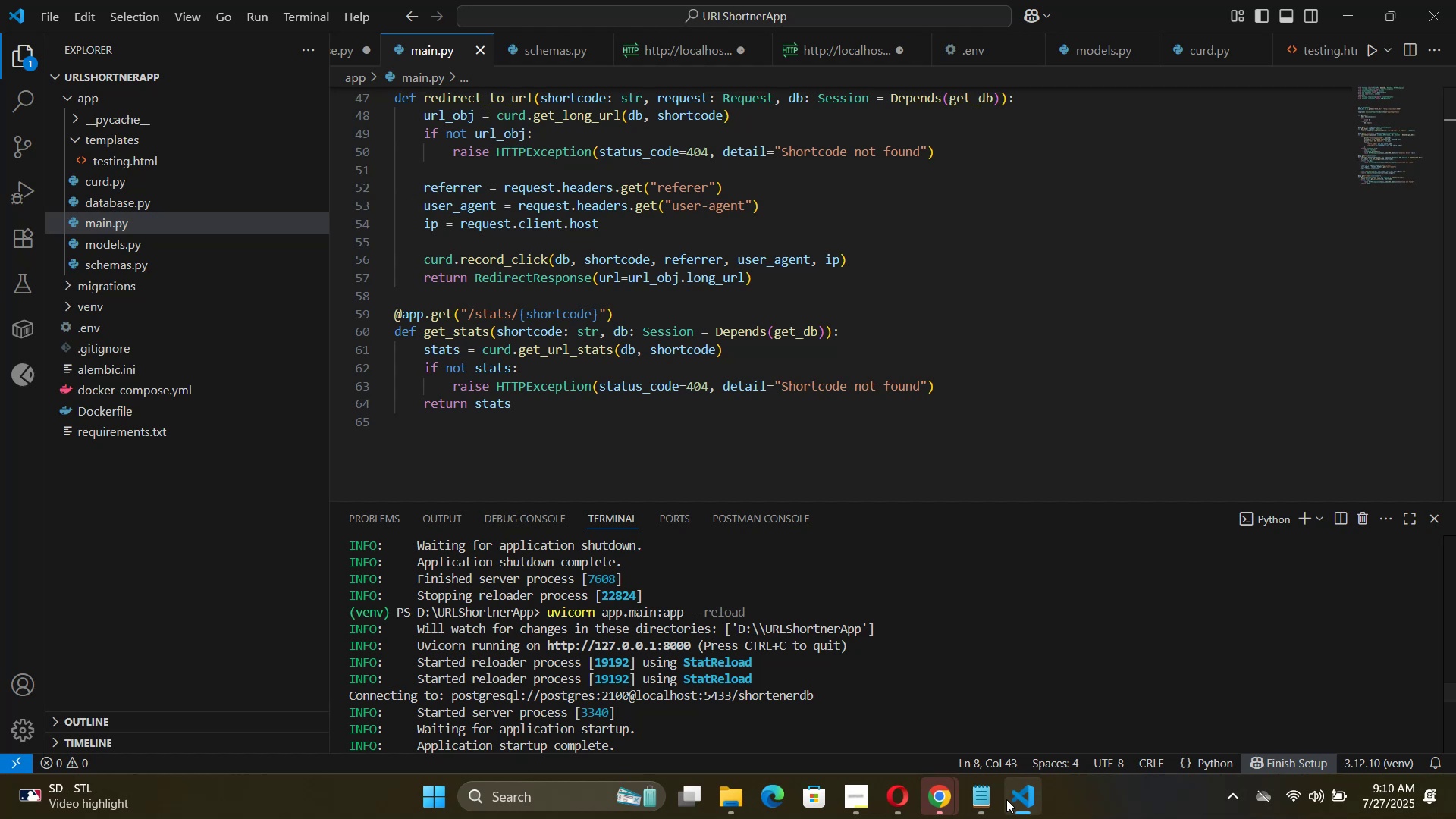 
left_click([935, 785])
 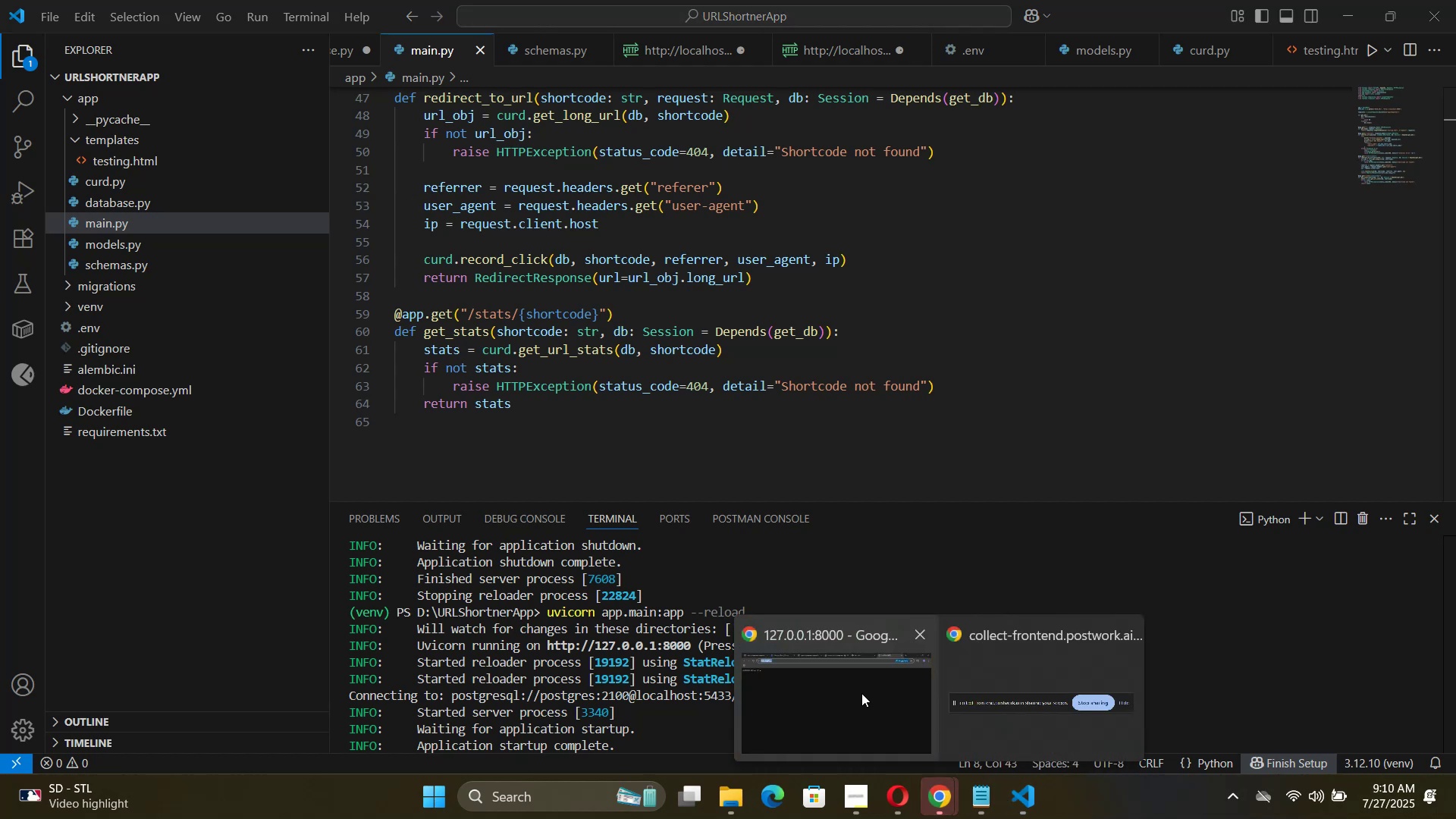 
left_click([861, 693])
 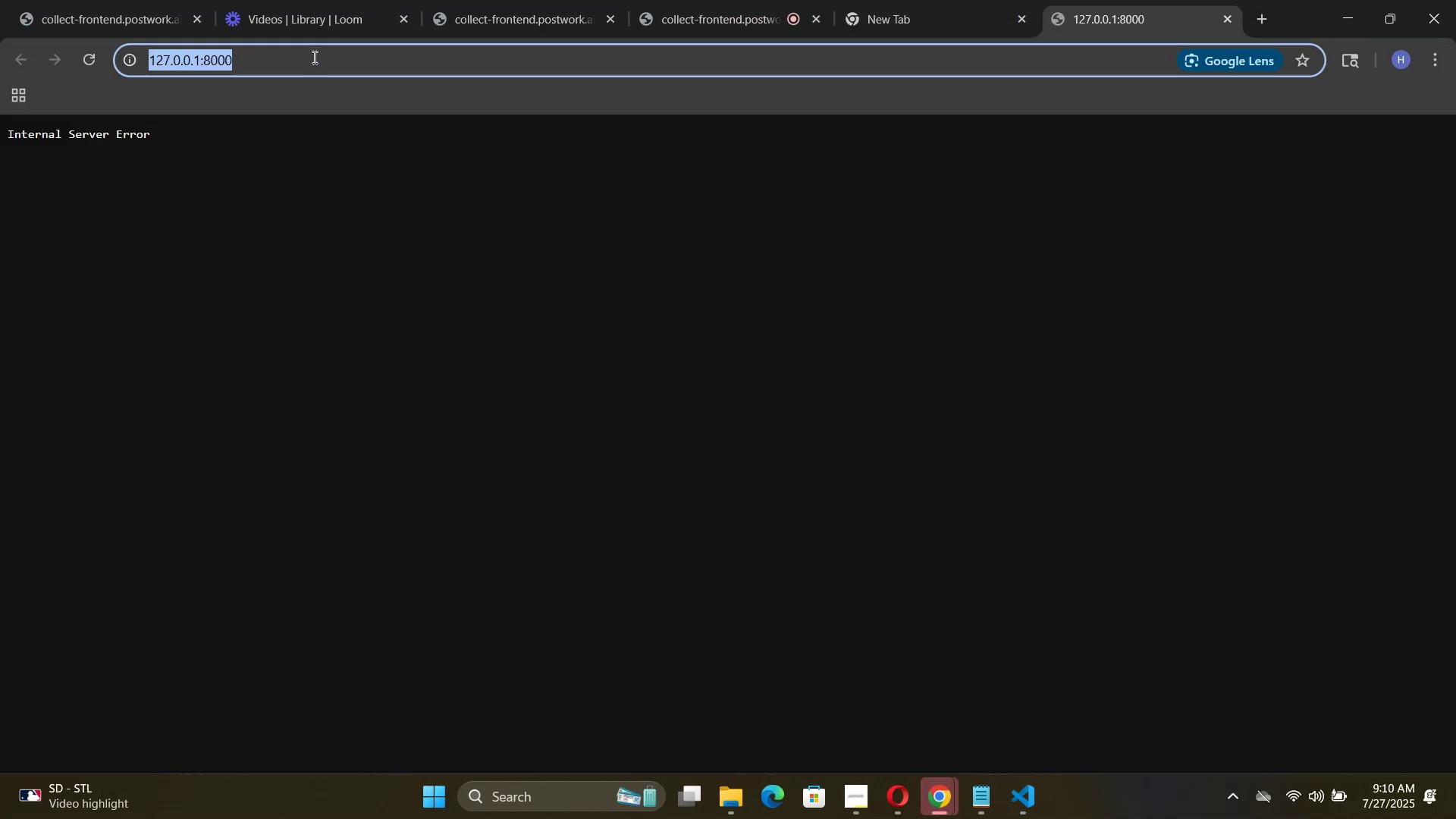 
left_click([312, 58])
 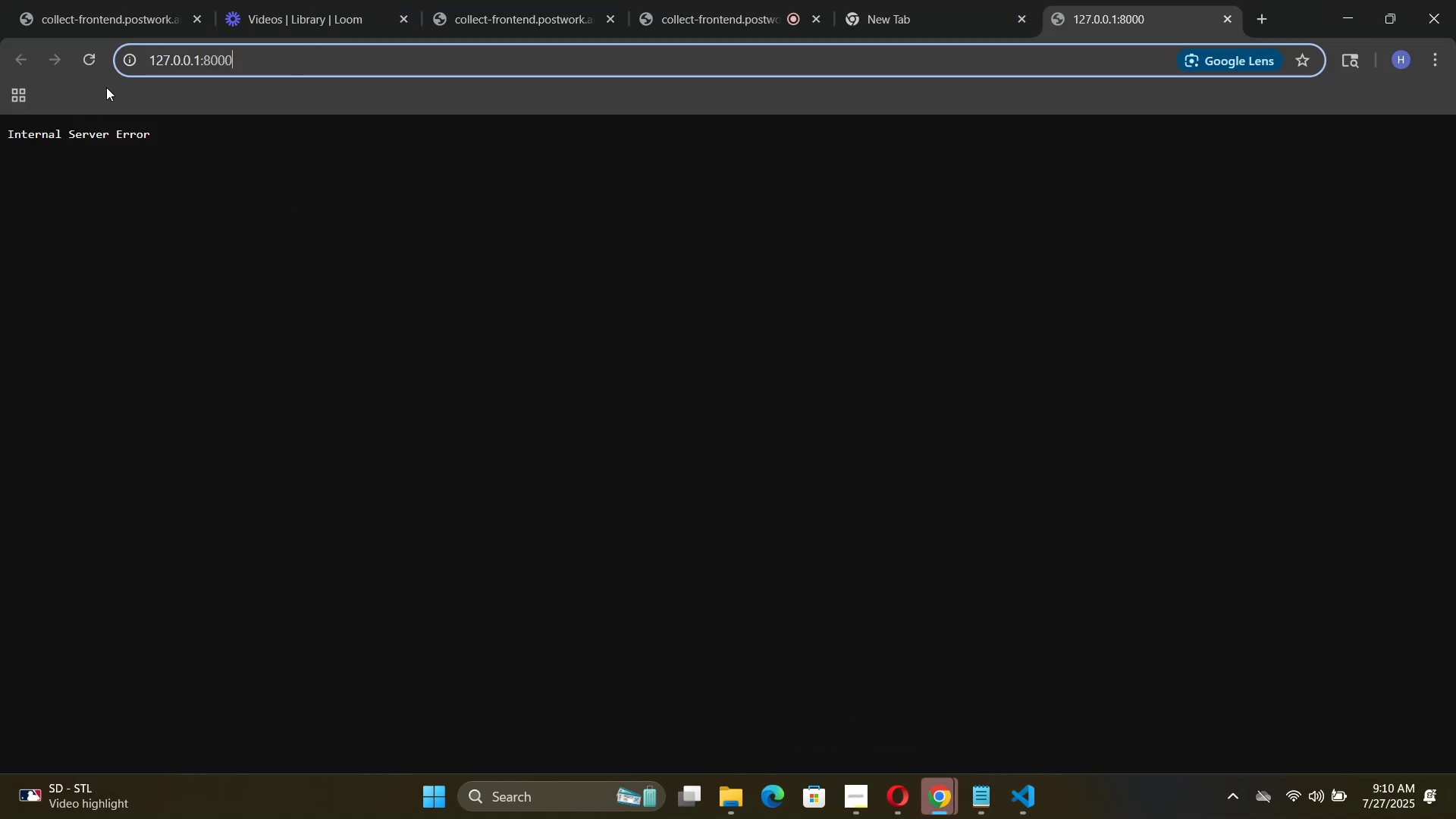 
left_click([97, 61])
 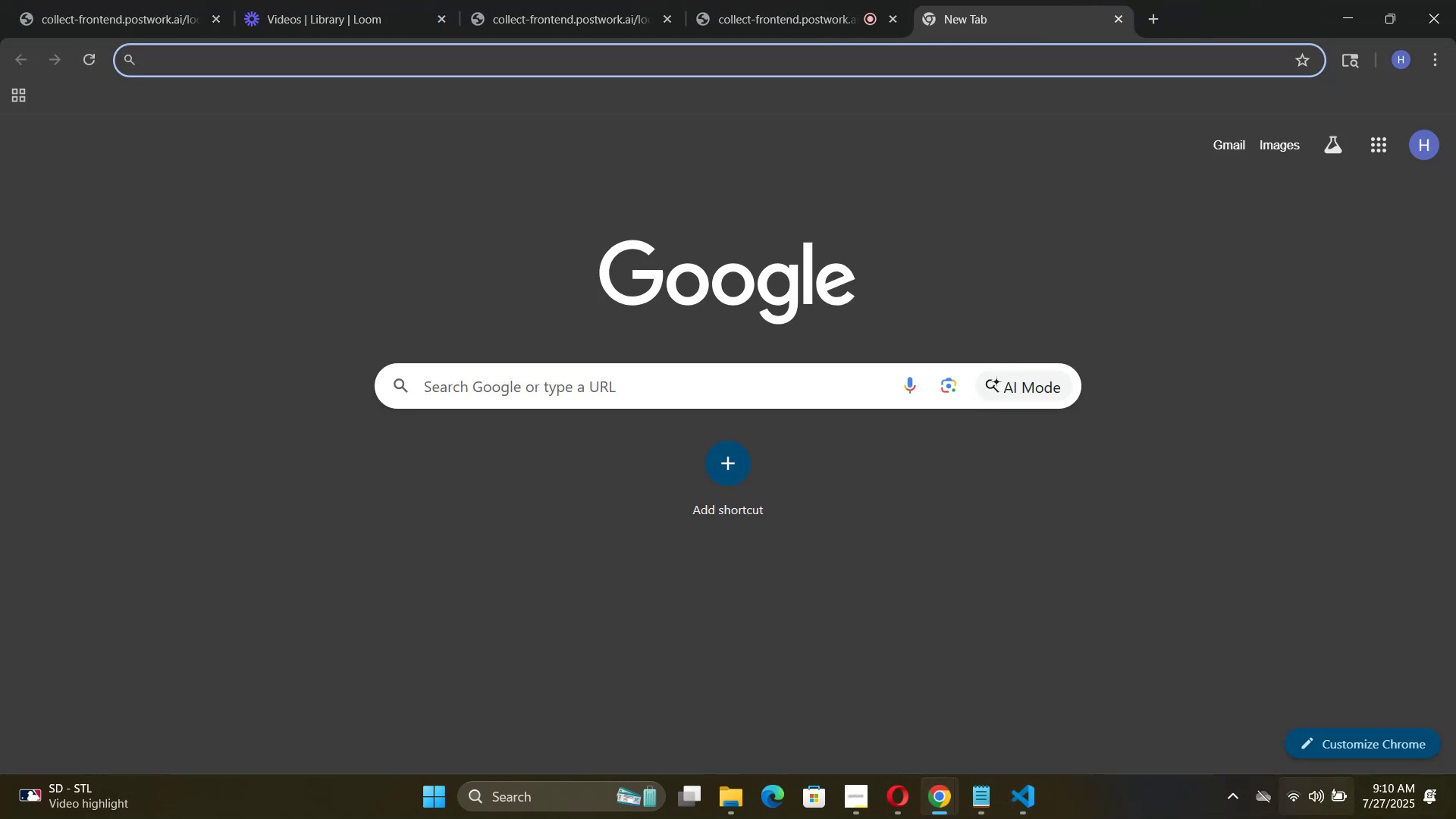 
left_click([1025, 799])
 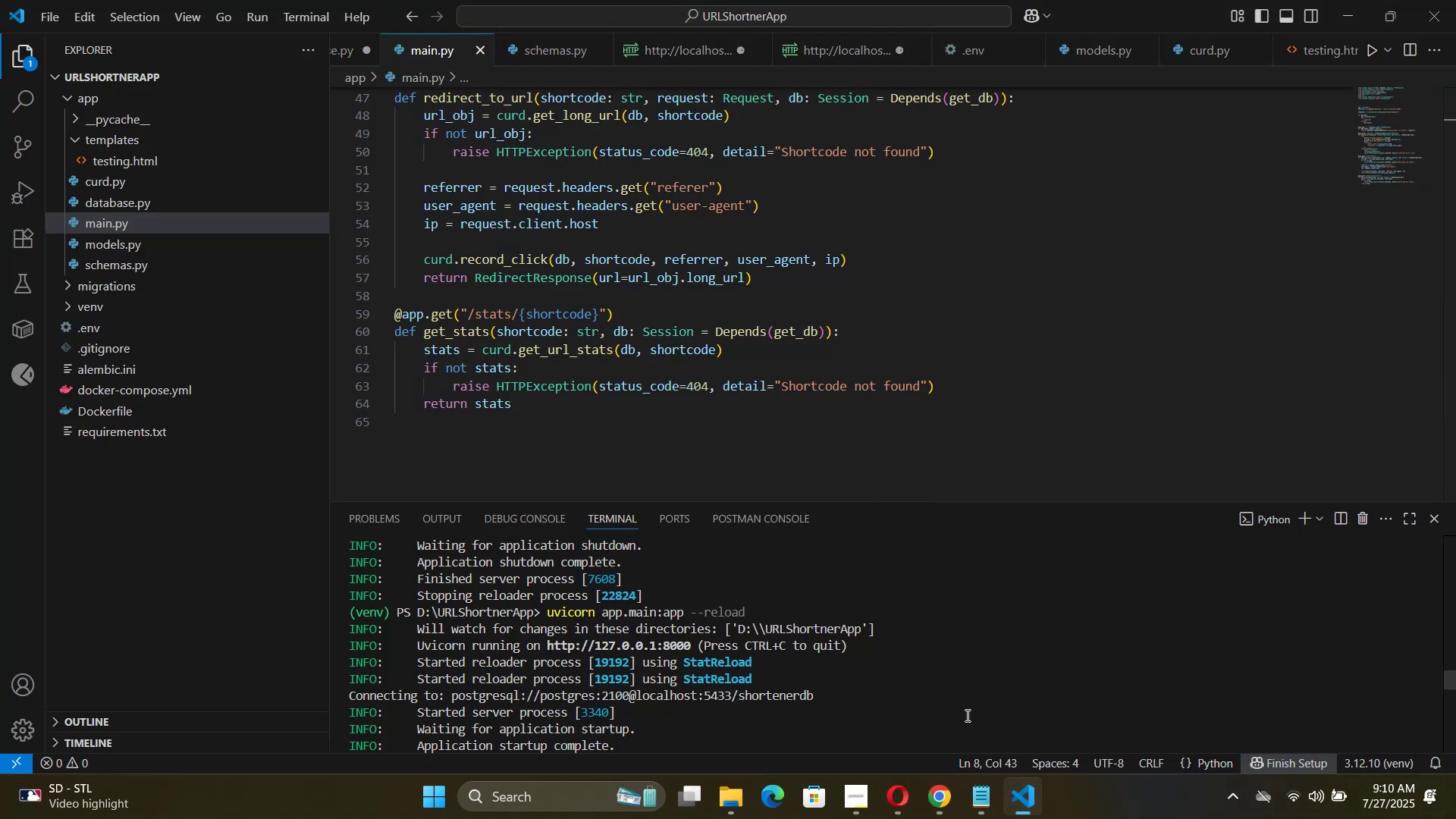 
scroll: coordinate [974, 701], scroll_direction: down, amount: 110.0
 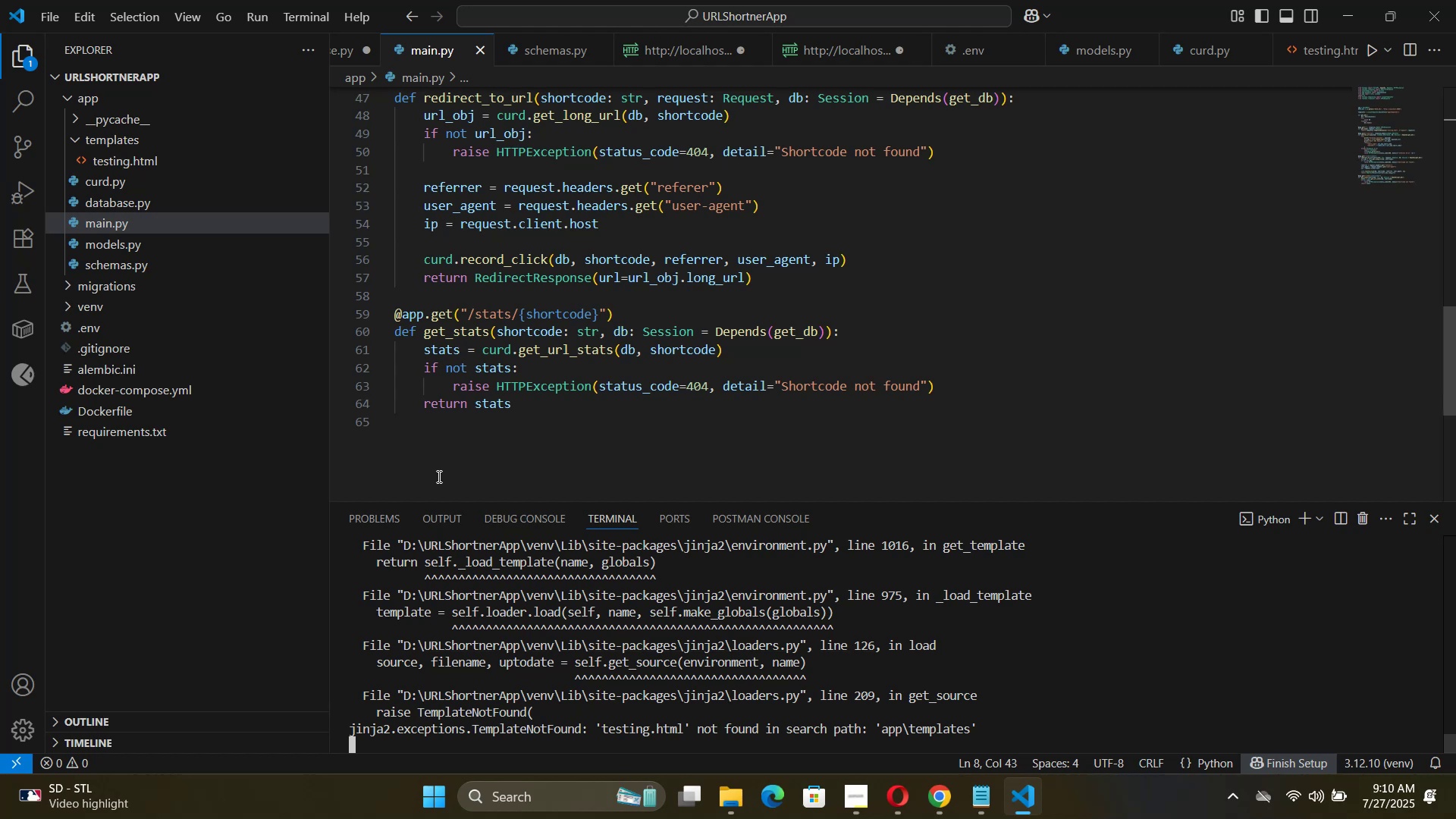 
right_click([143, 161])
 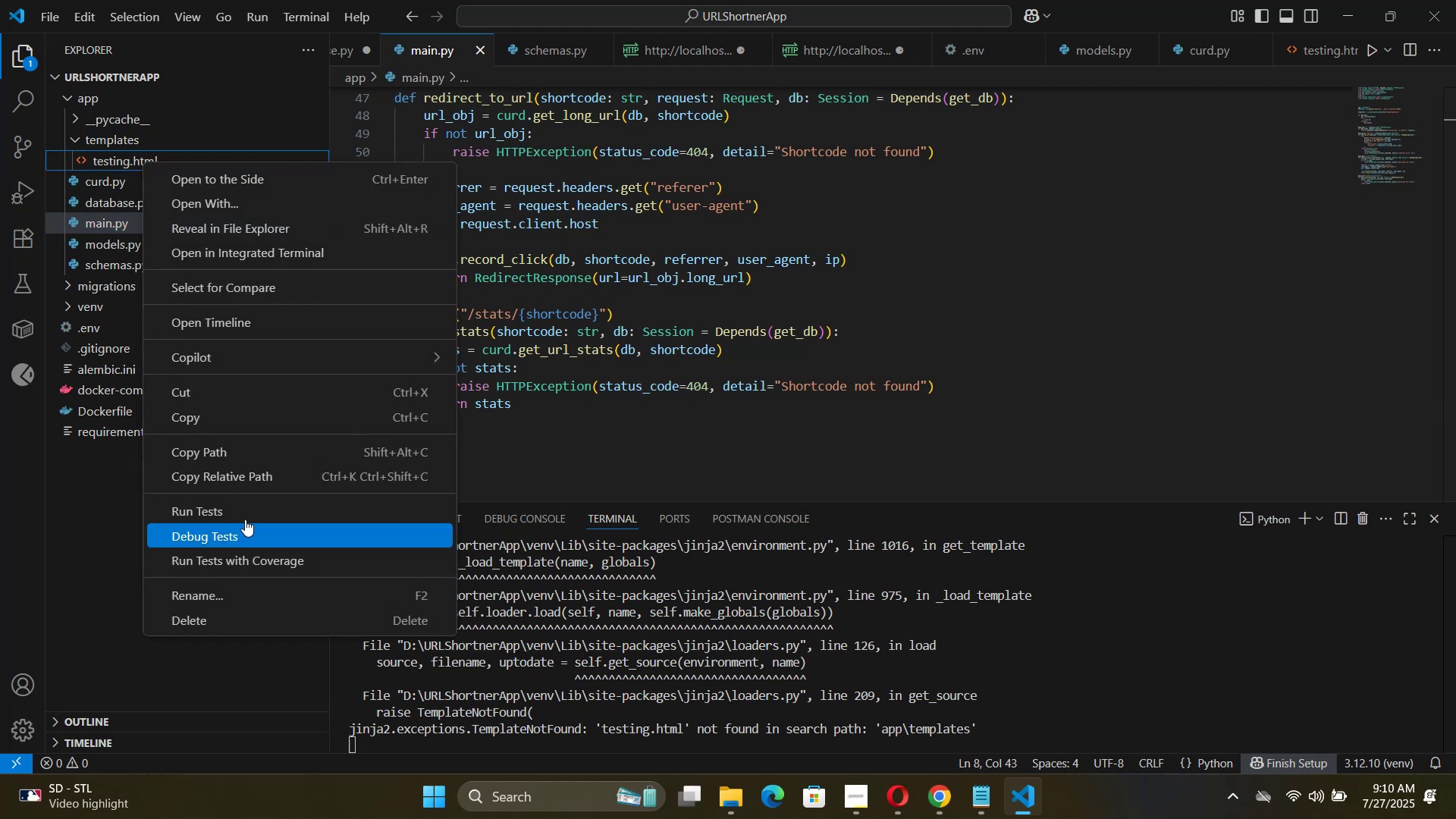 
left_click([251, 450])
 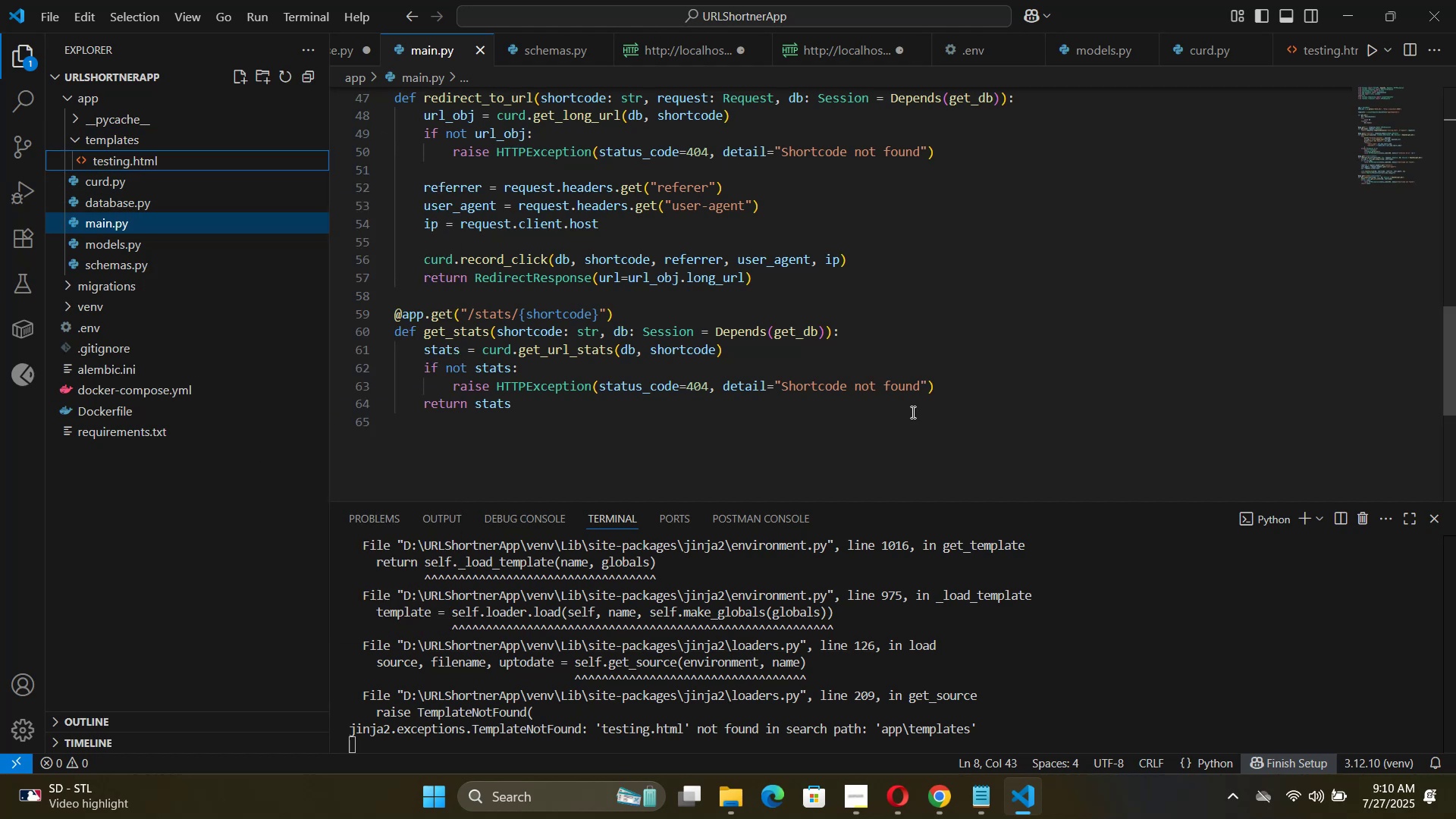 
scroll: coordinate [821, 294], scroll_direction: up, amount: 14.0
 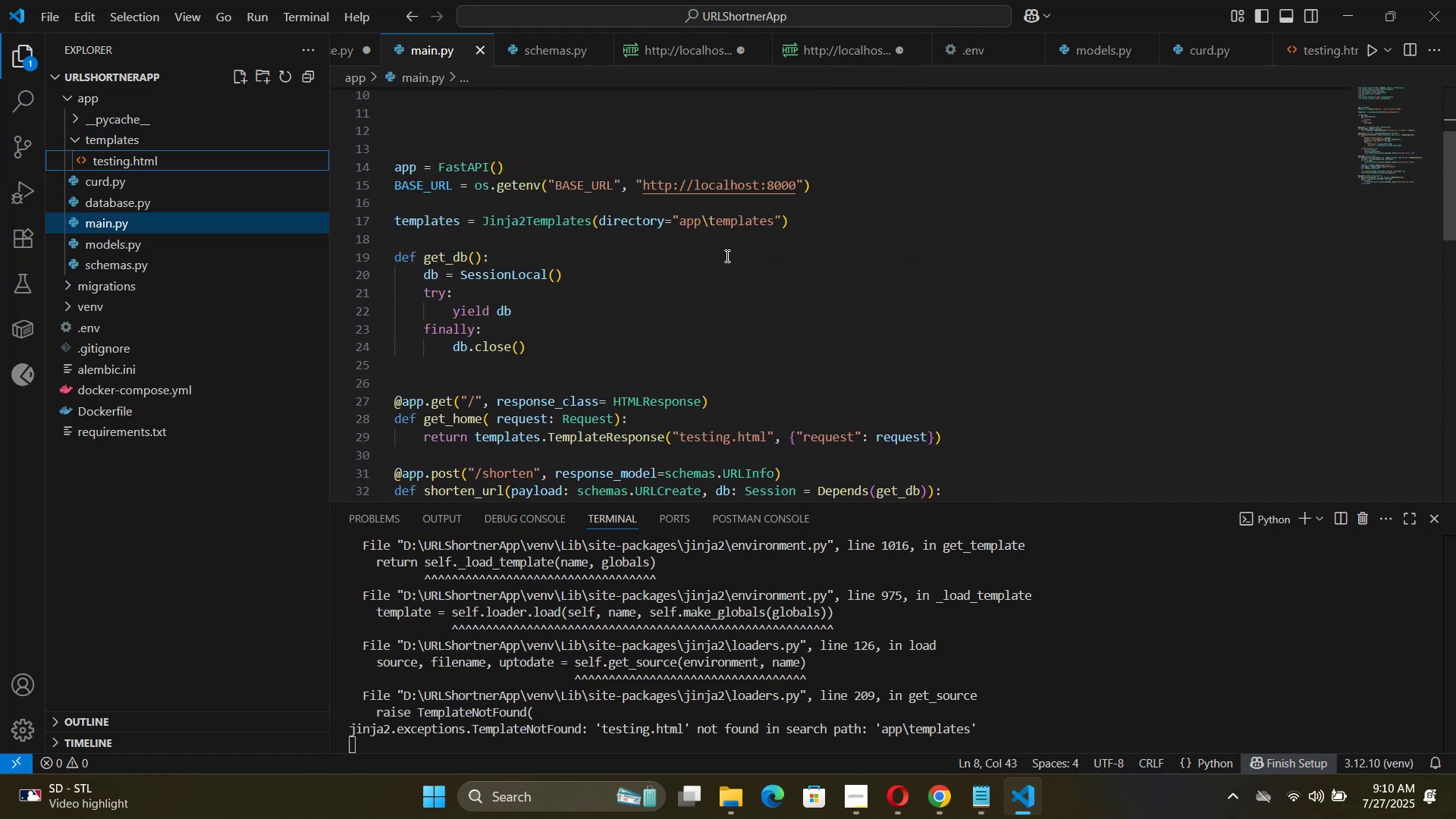 
scroll: coordinate [770, 284], scroll_direction: down, amount: 2.0
 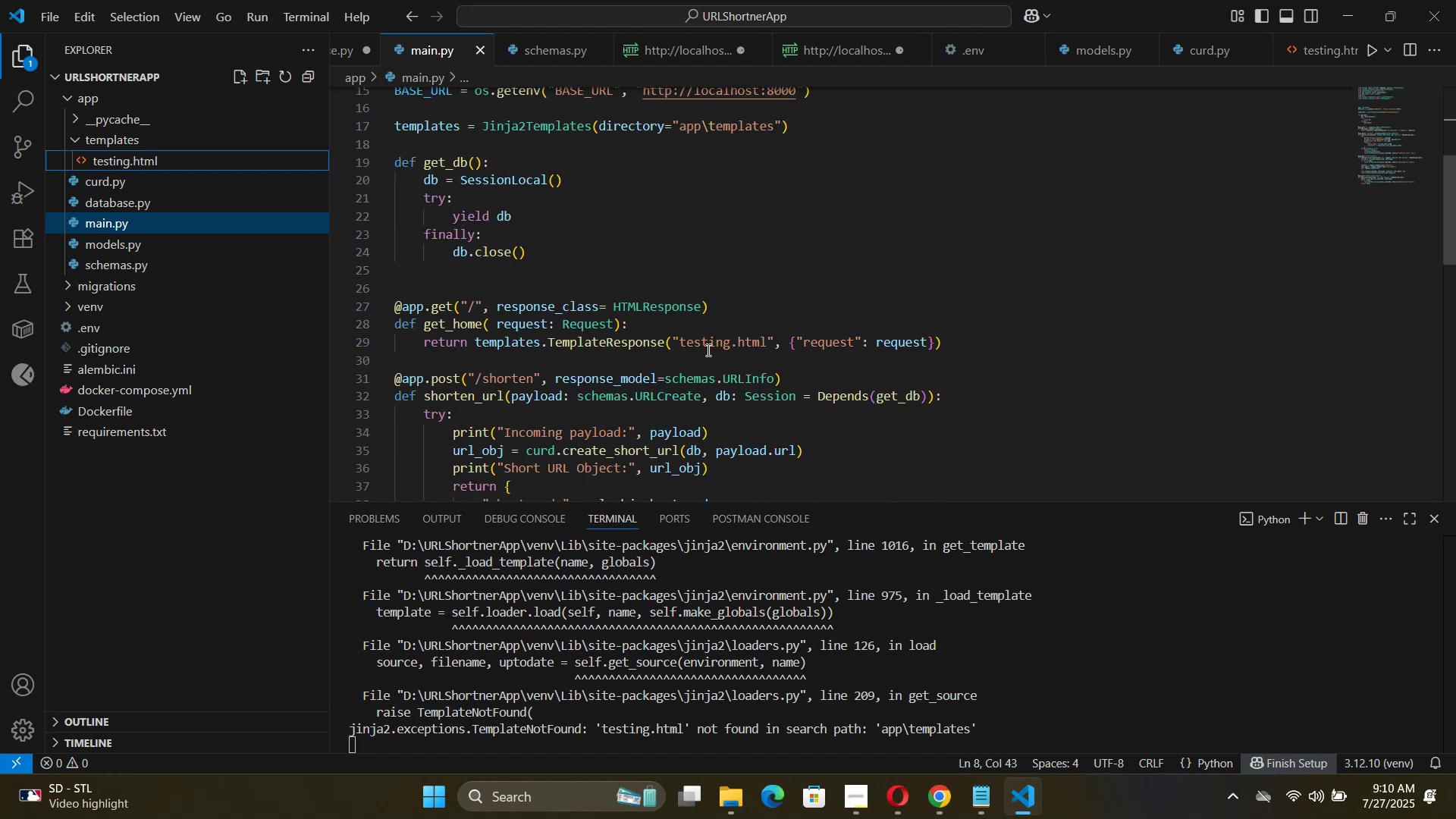 
left_click([679, 346])
 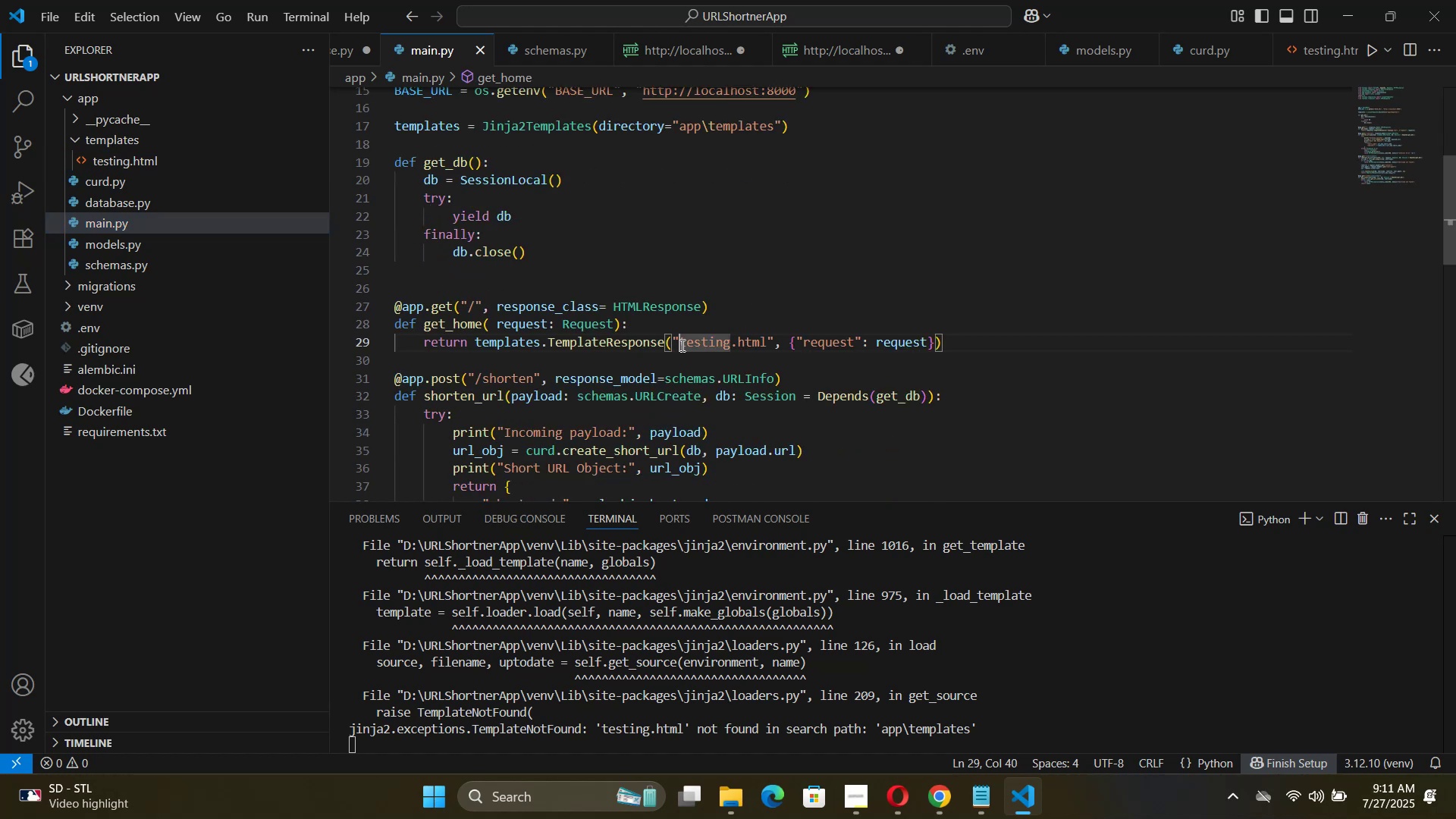 
key(Control+Shift+ArrowRight)
 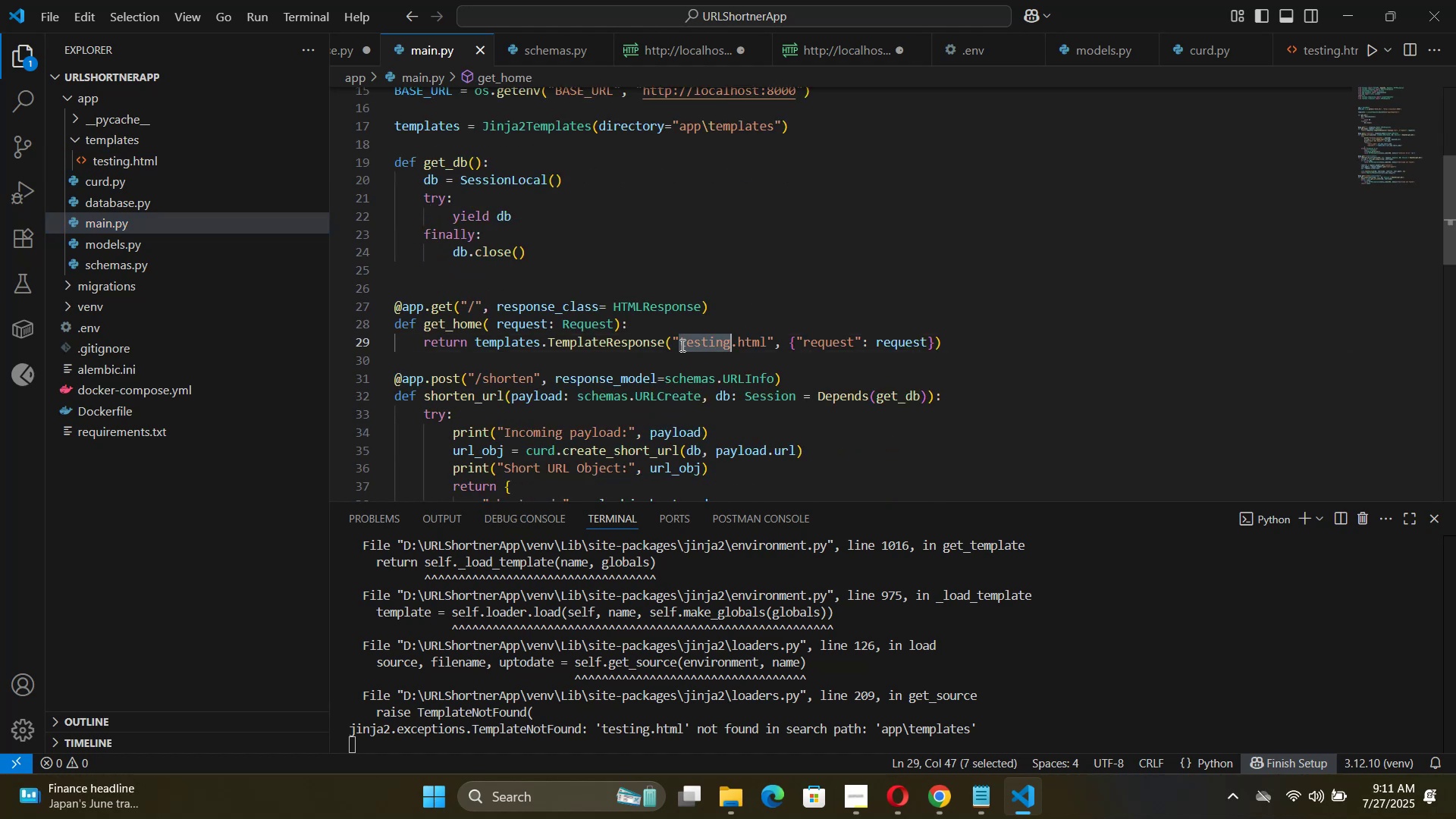 
key(Control+Shift+ArrowRight)
 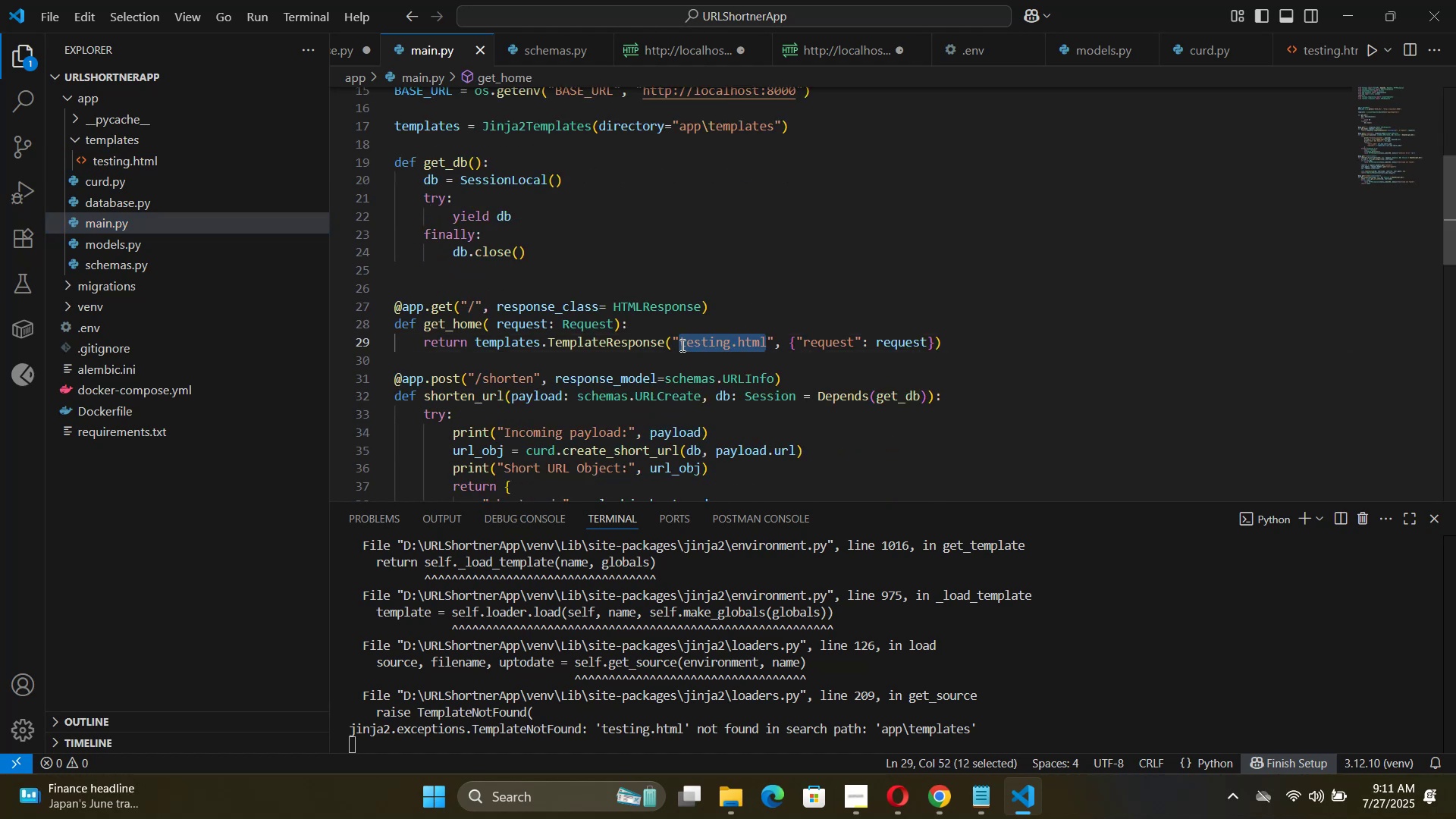 
key(Control+B)
 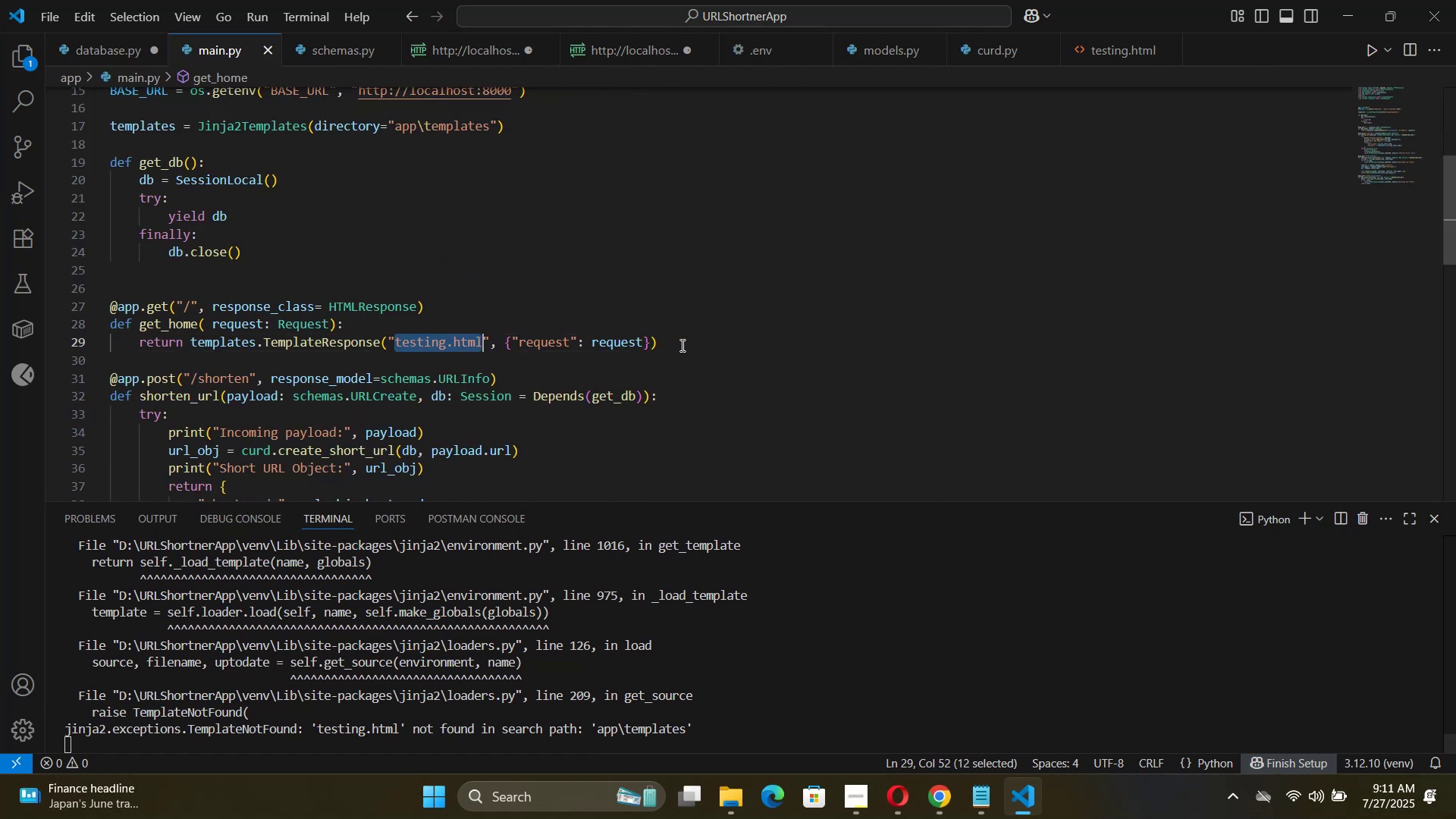 
key(Control+V)
 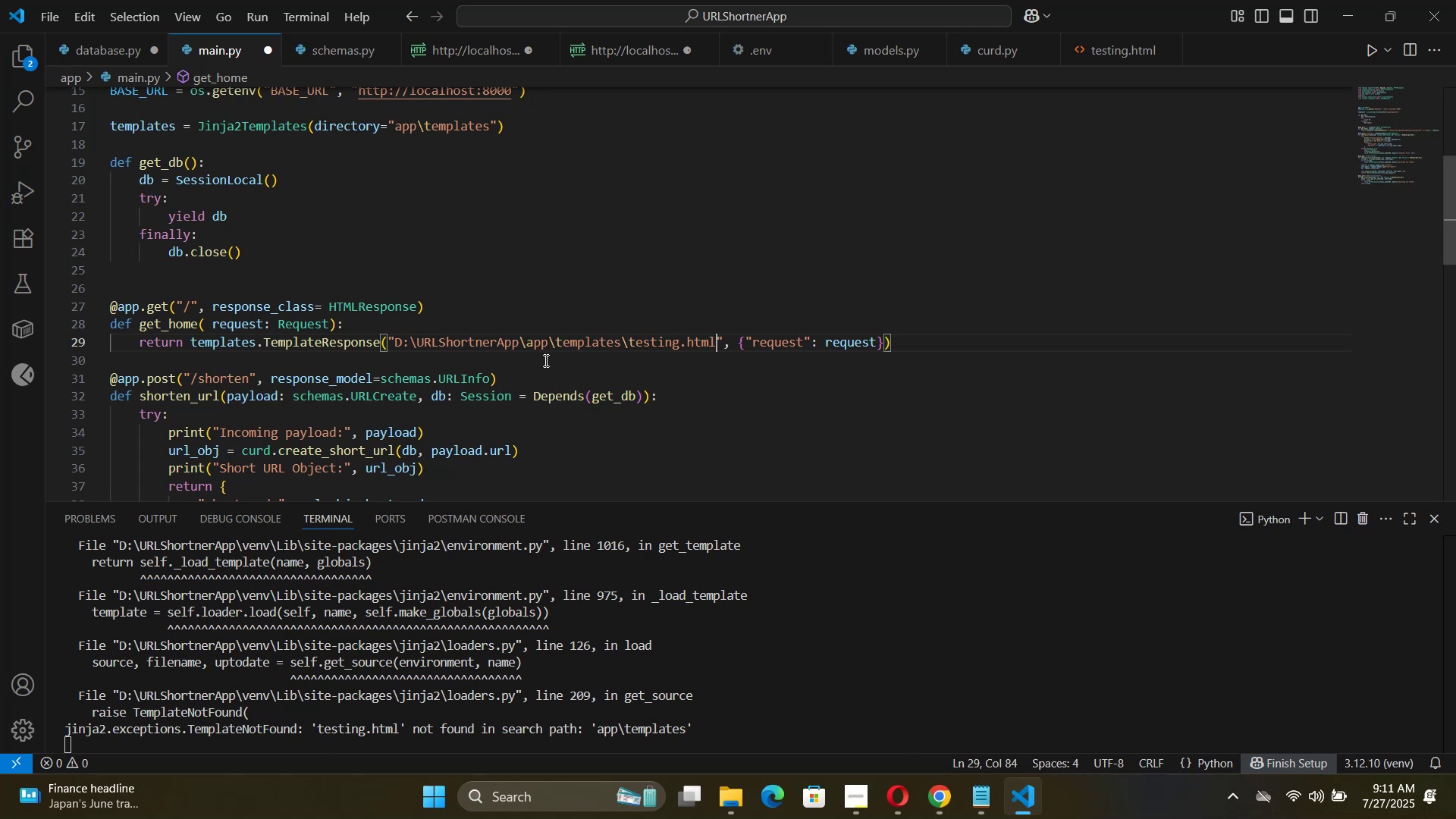 
left_click([521, 349])
 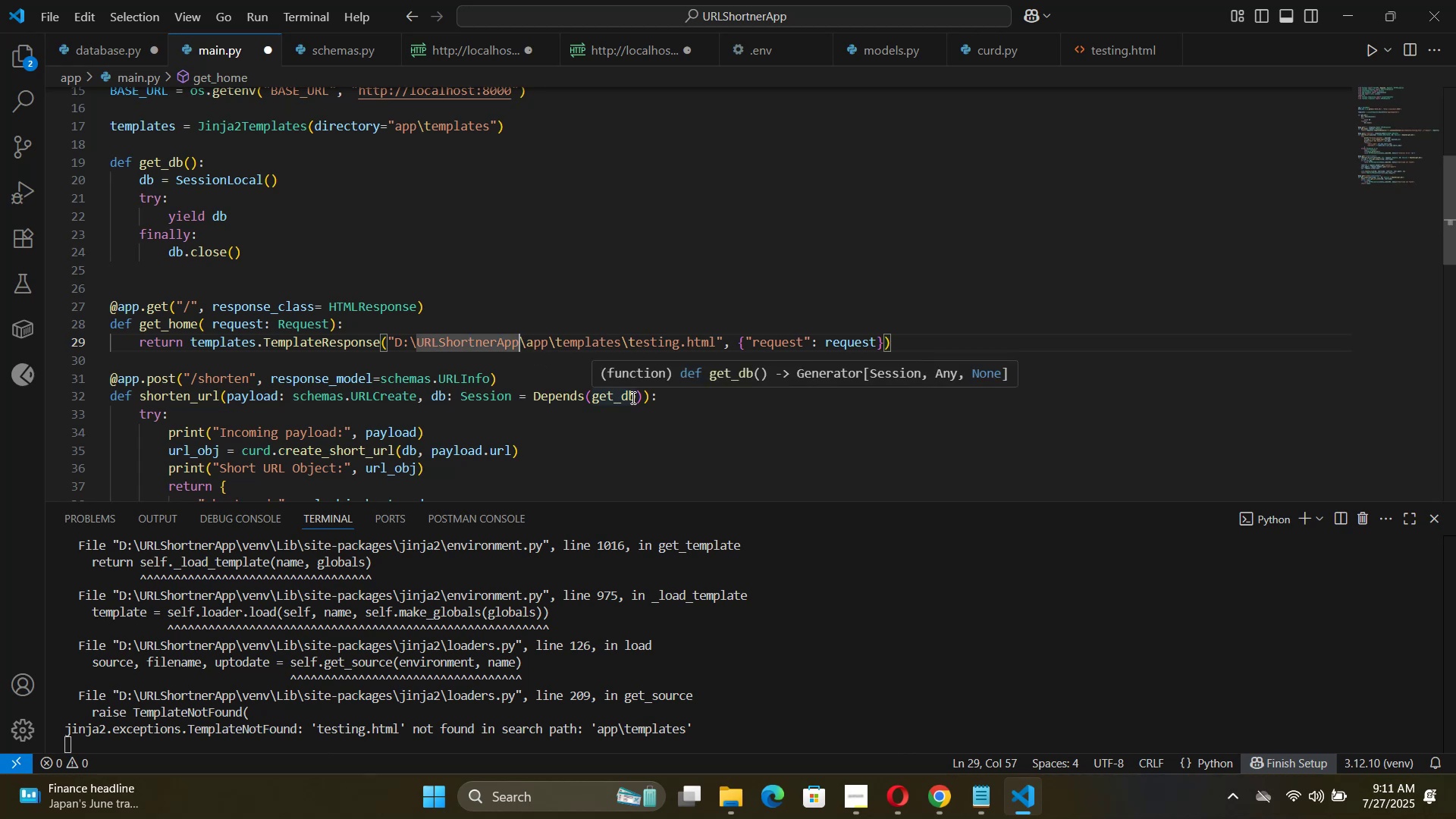 
key(ArrowRight)
 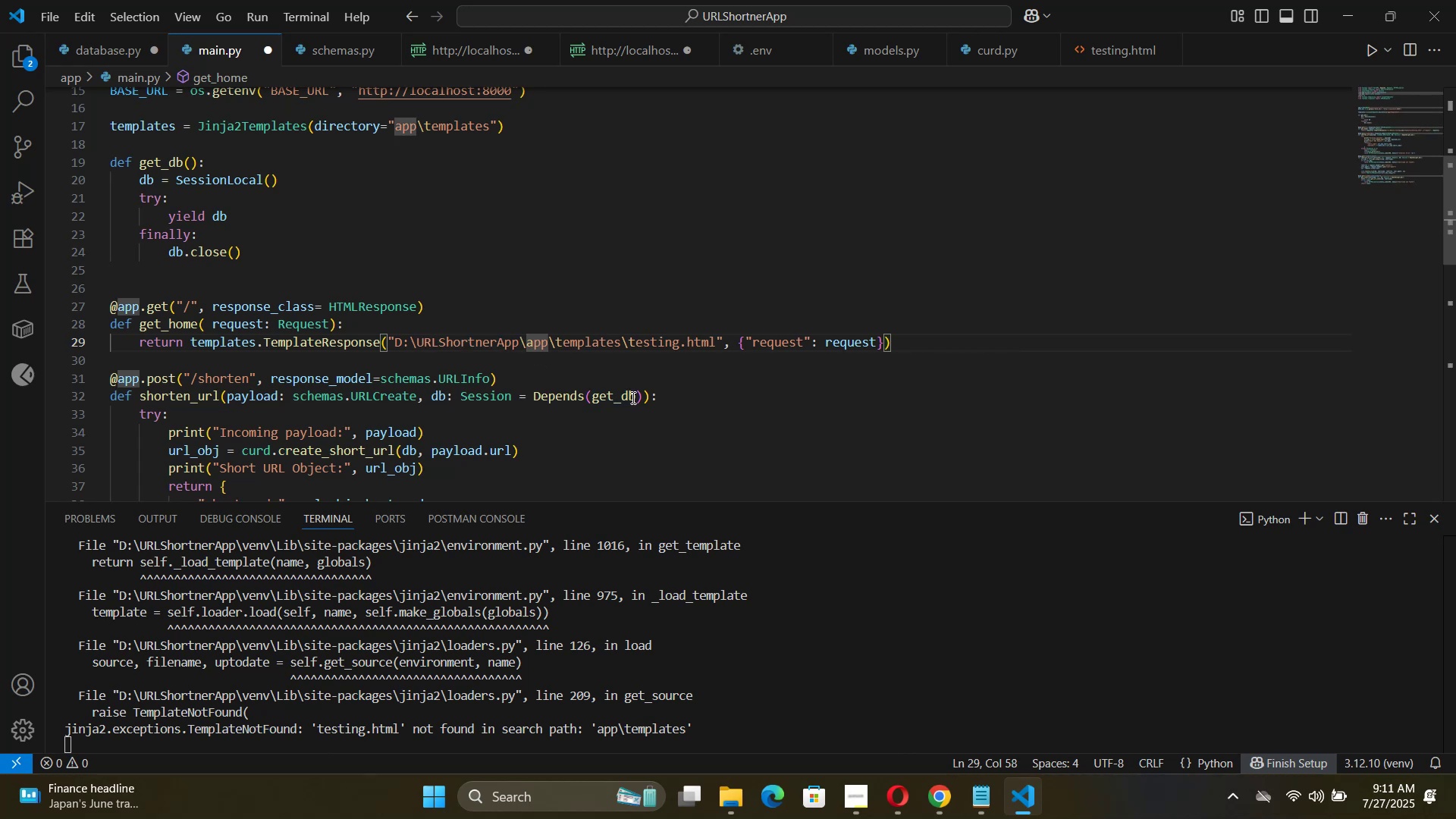 
hold_key(key=Backspace, duration=0.98)
 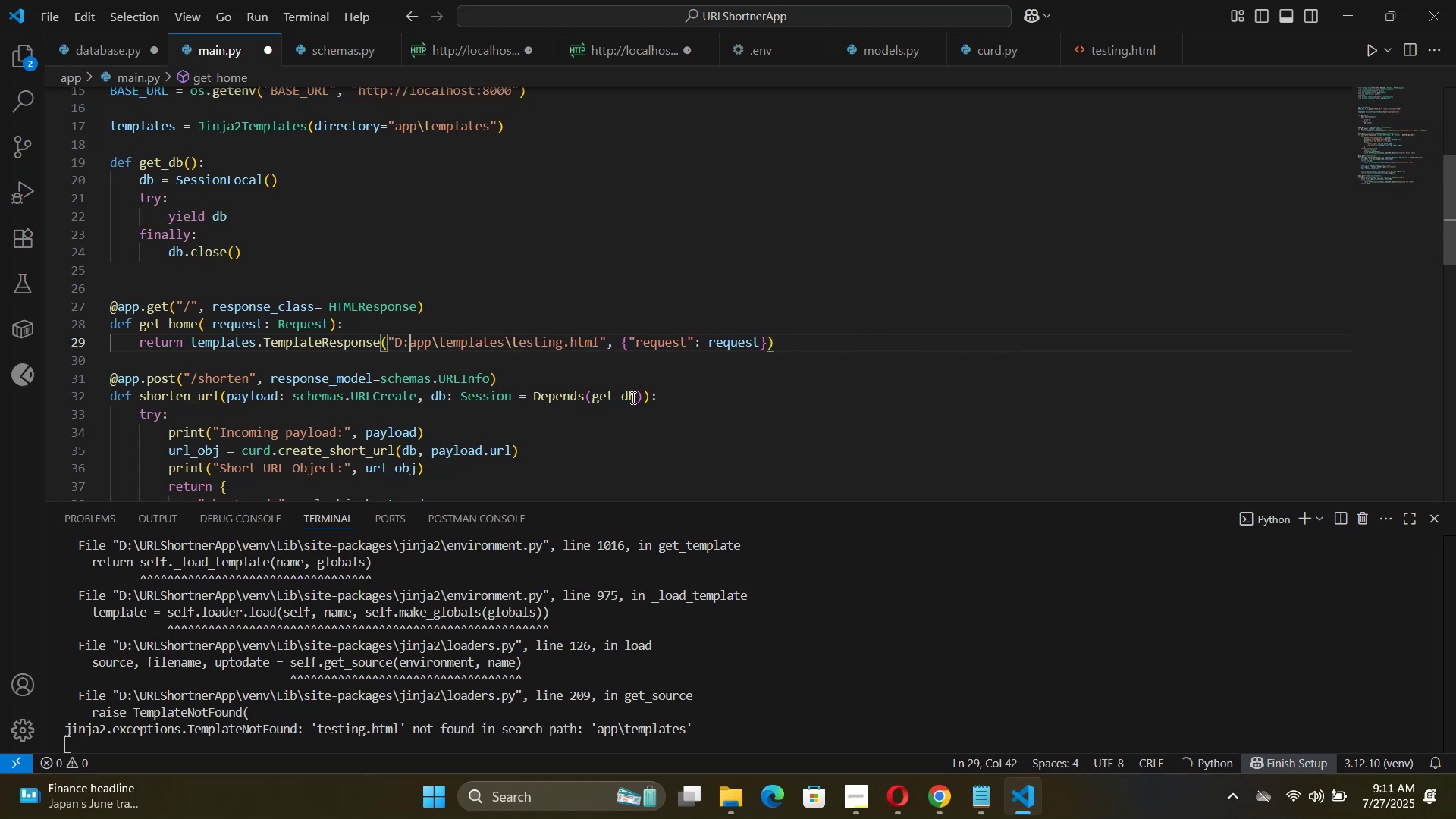 
key(Backspace)
 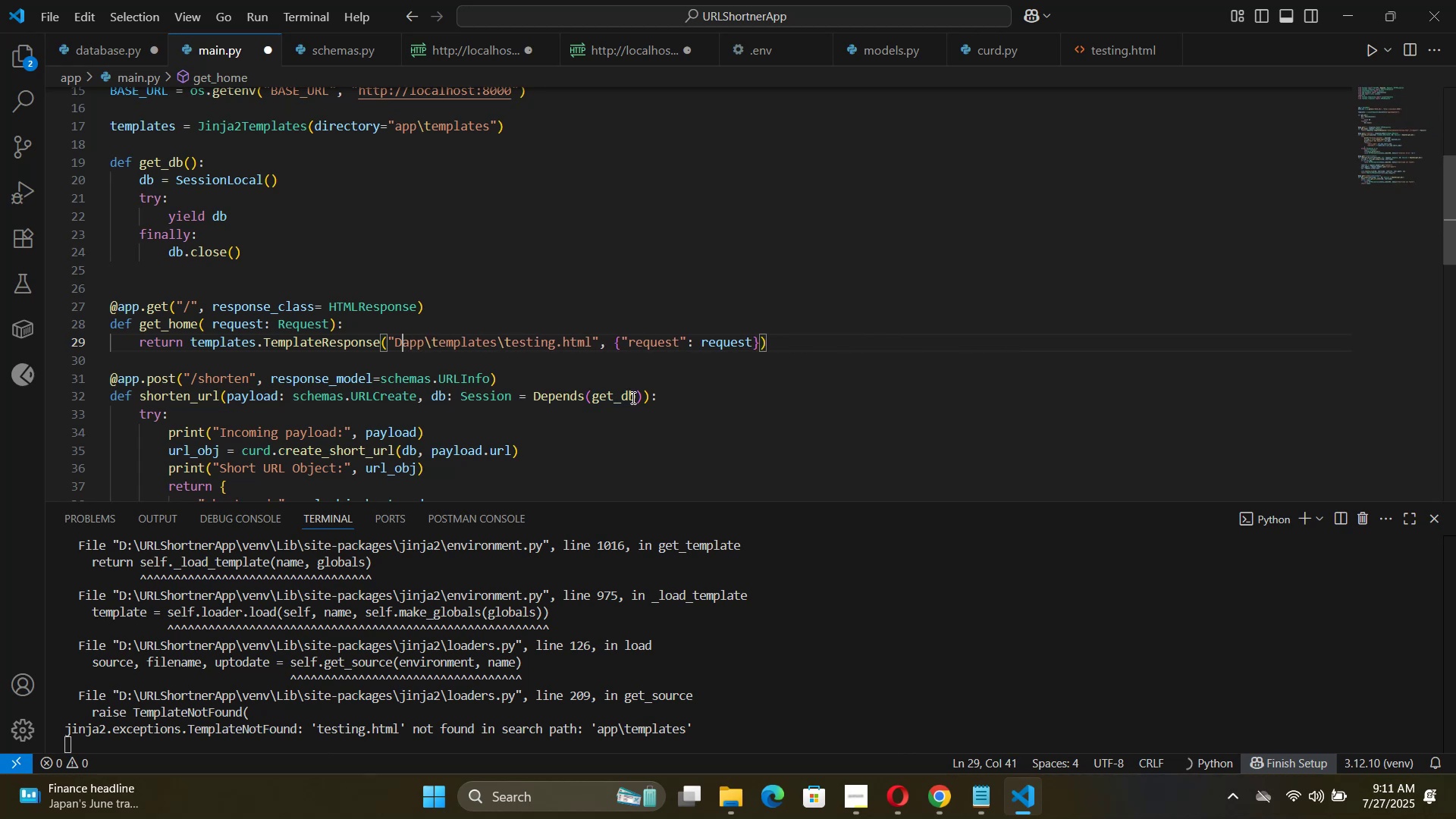 
key(Backspace)
 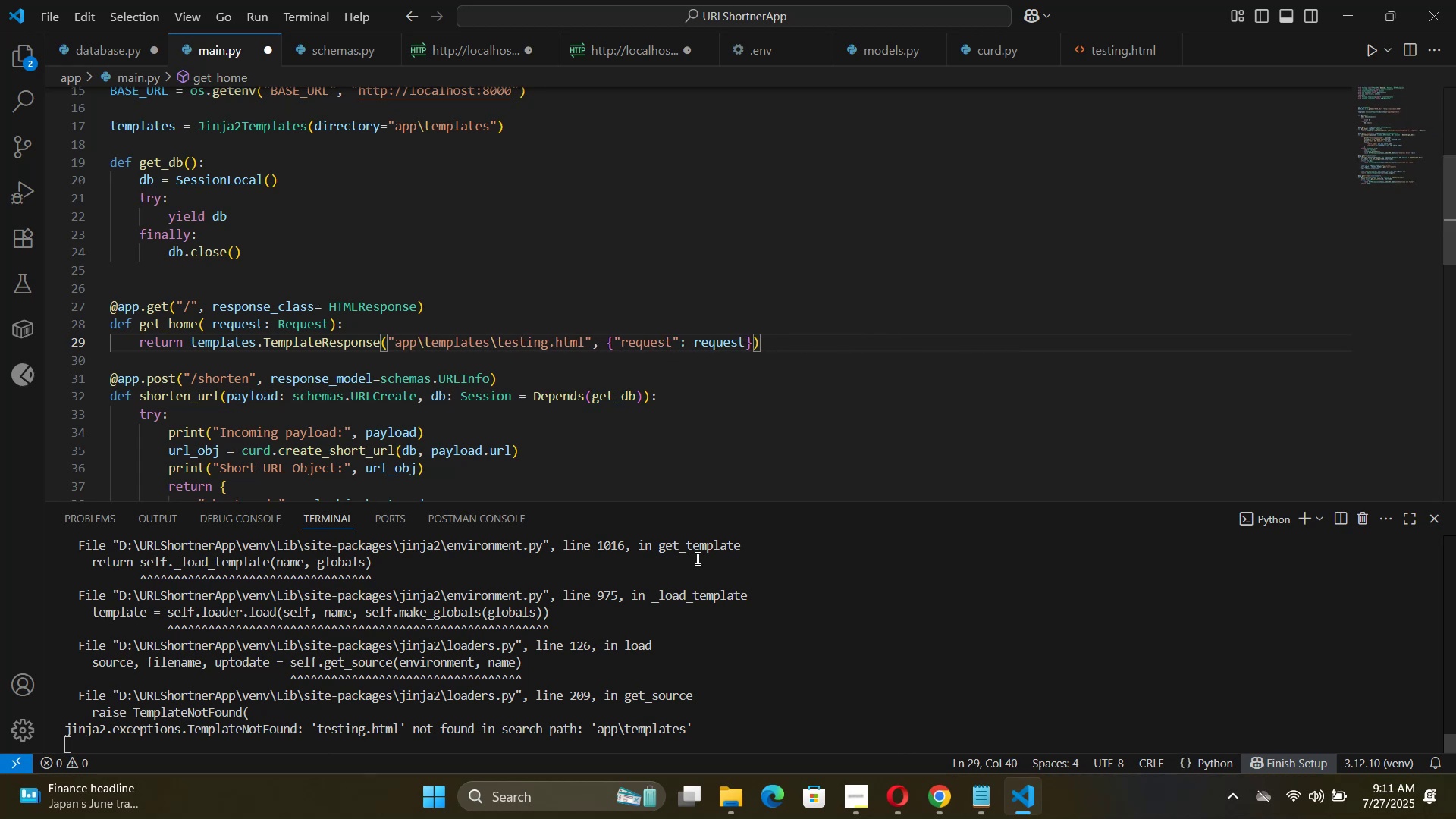 
left_click([756, 402])
 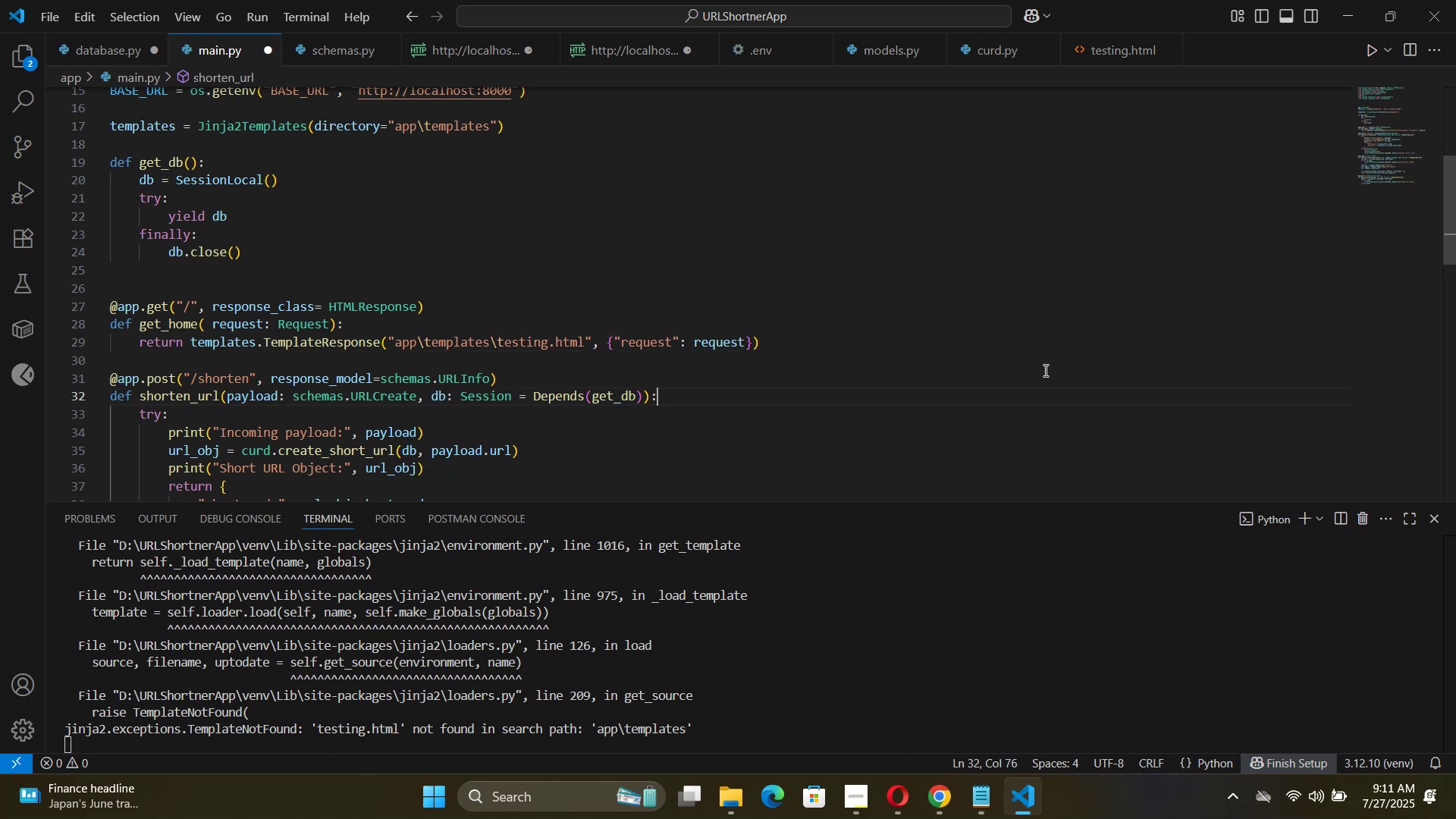 
key(Control+S)
 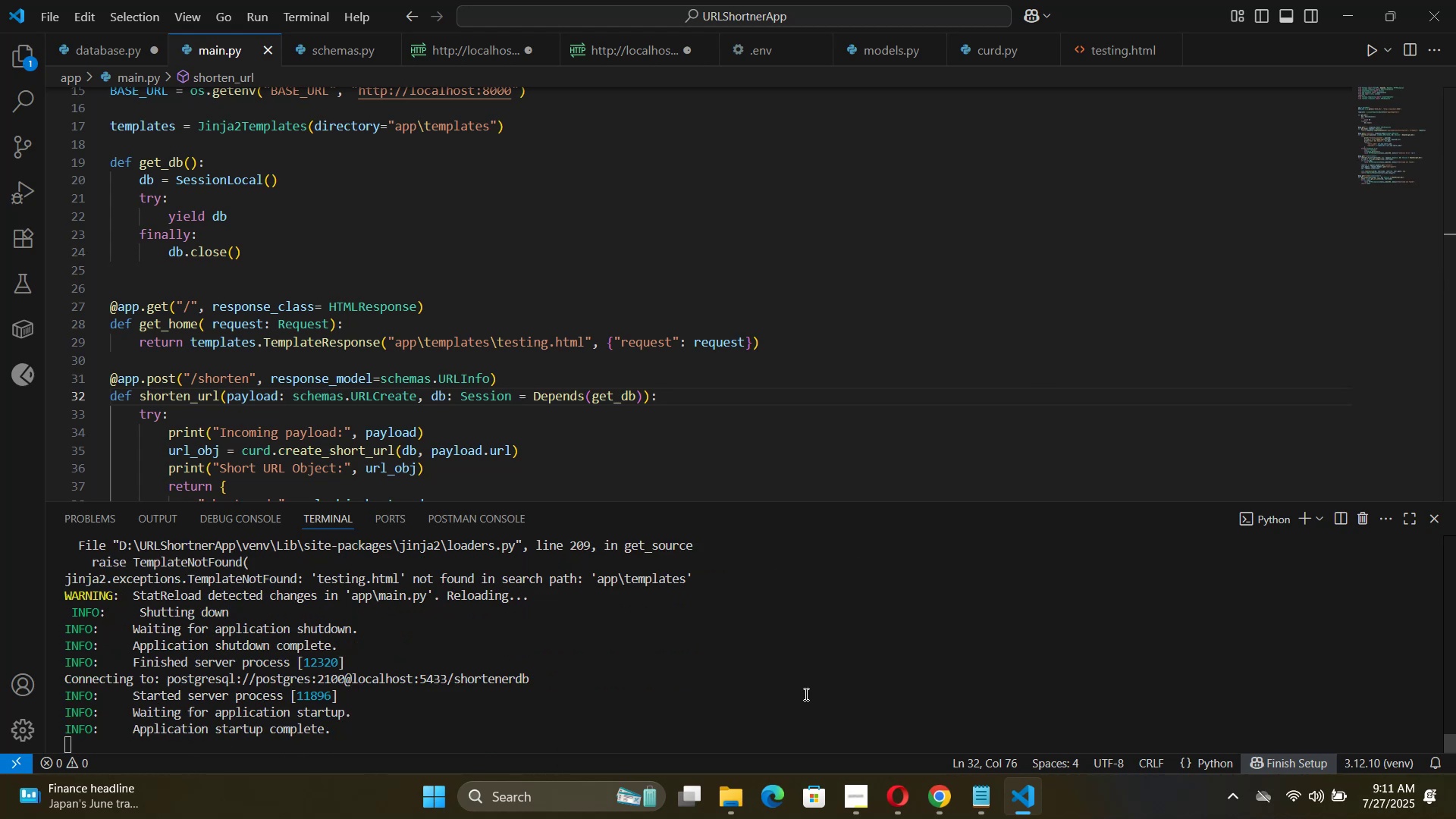 
wait(5.11)
 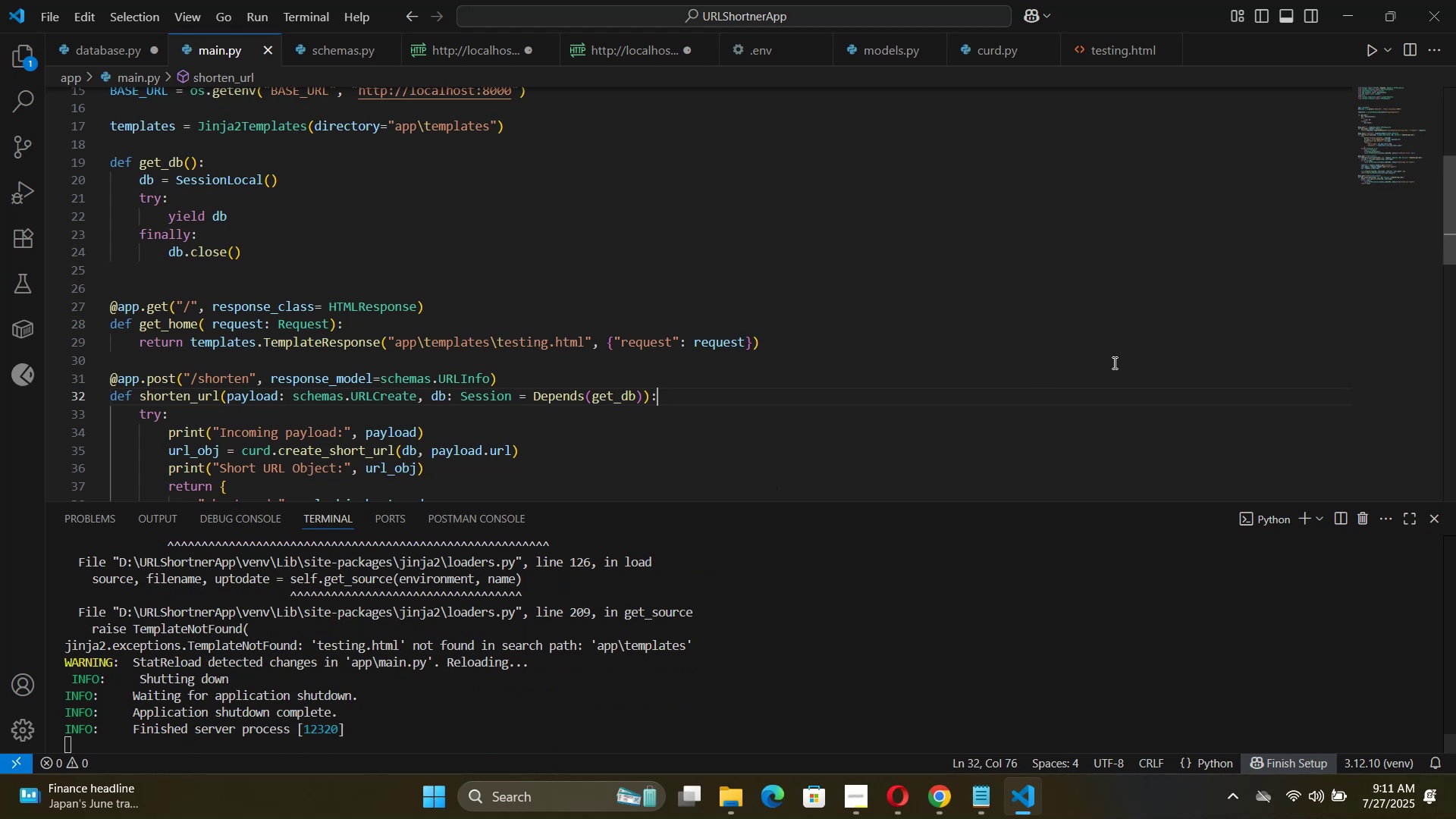 
left_click([934, 794])
 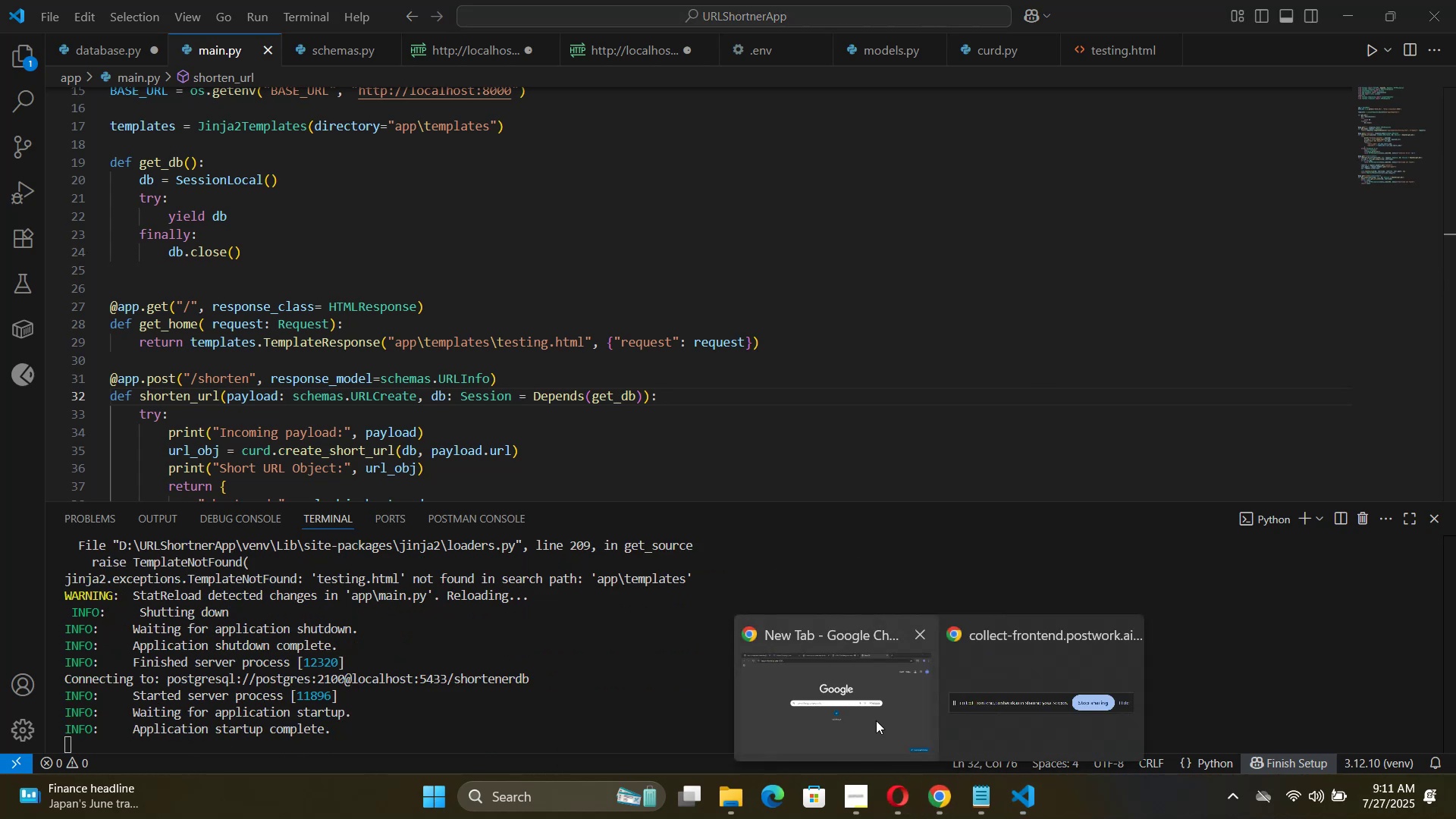 
left_click([874, 719])
 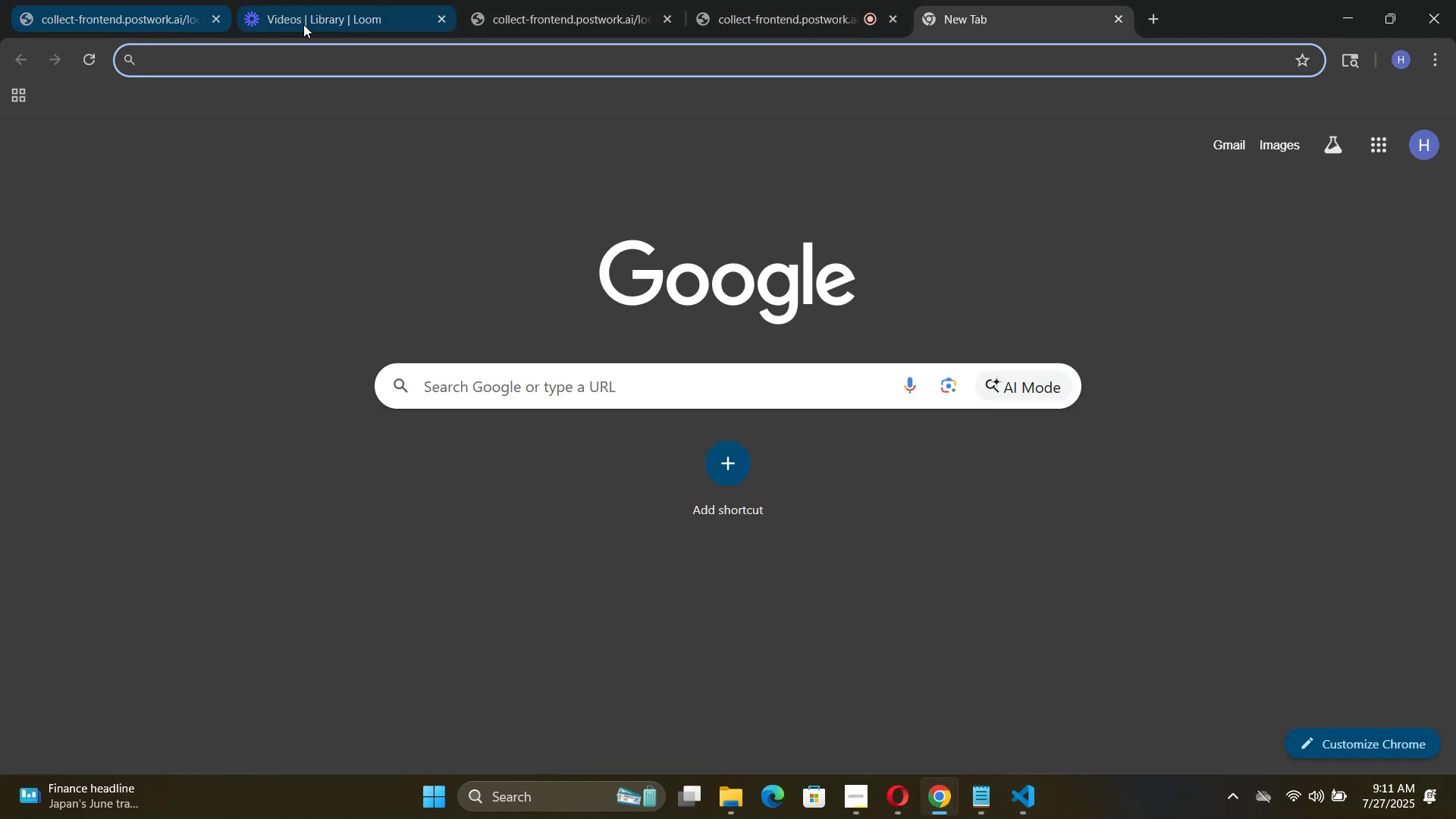 
left_click([311, 25])
 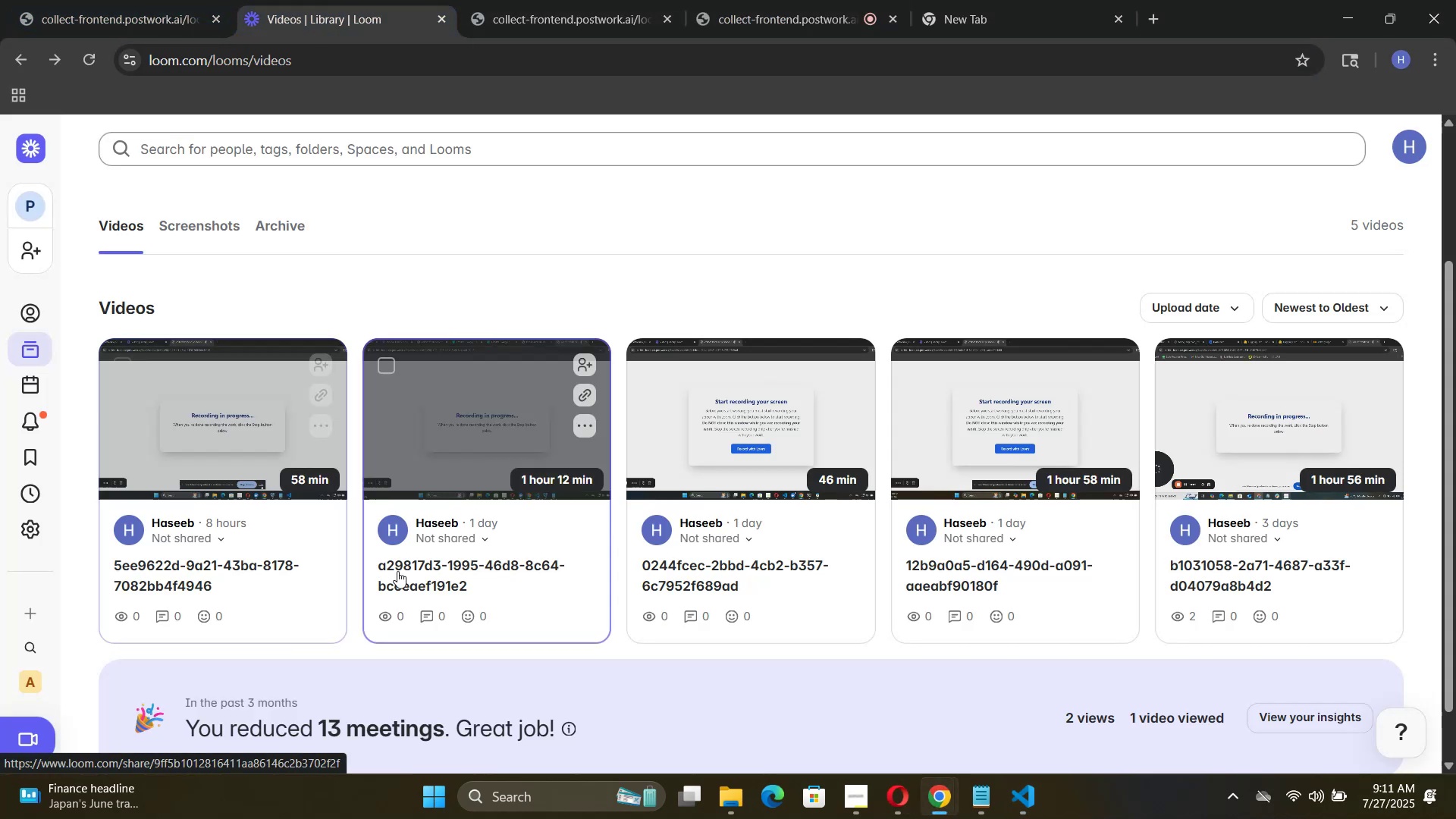 
scroll: coordinate [570, 541], scroll_direction: down, amount: 2.0
 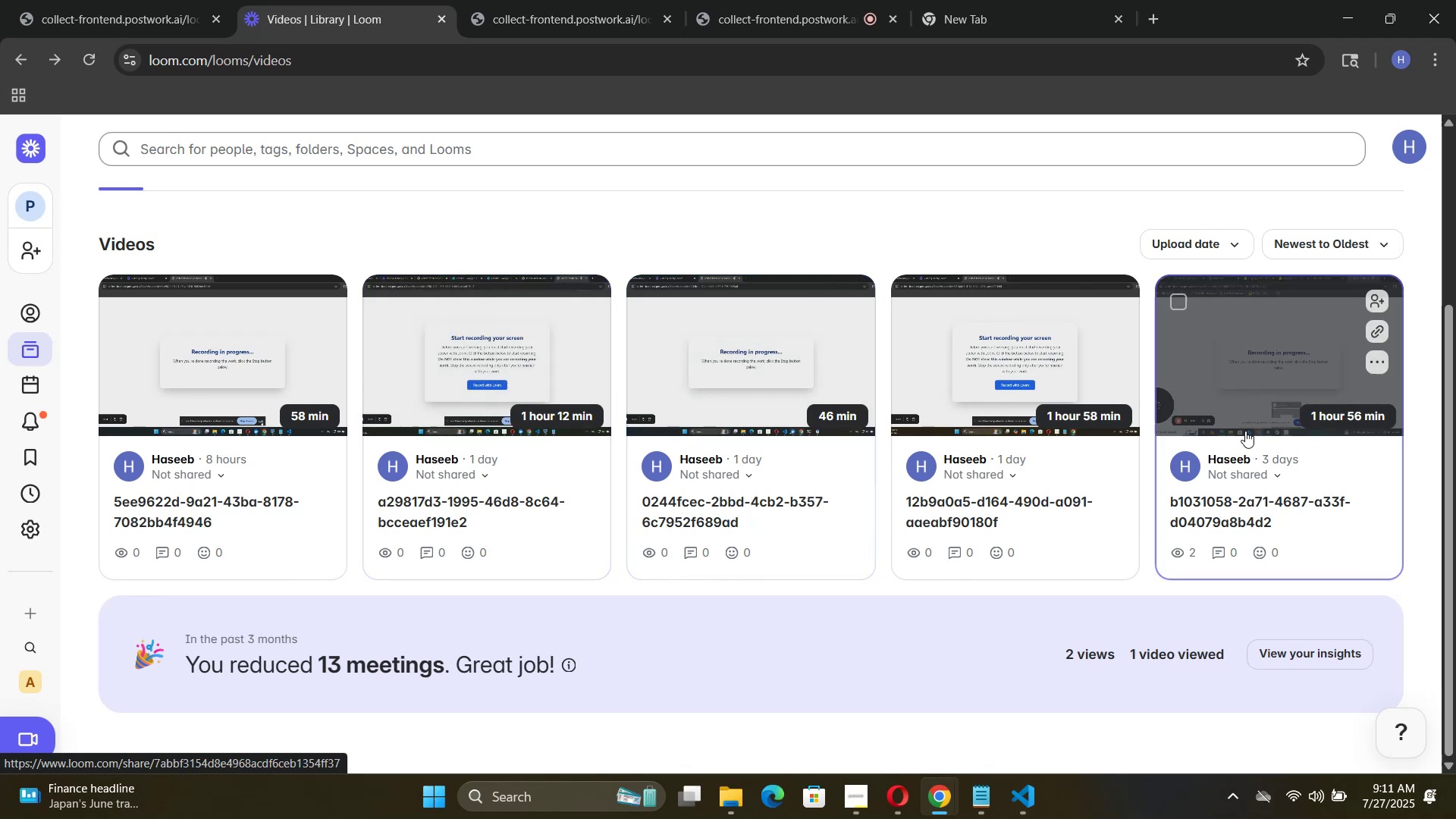 
mouse_move([1019, 452])
 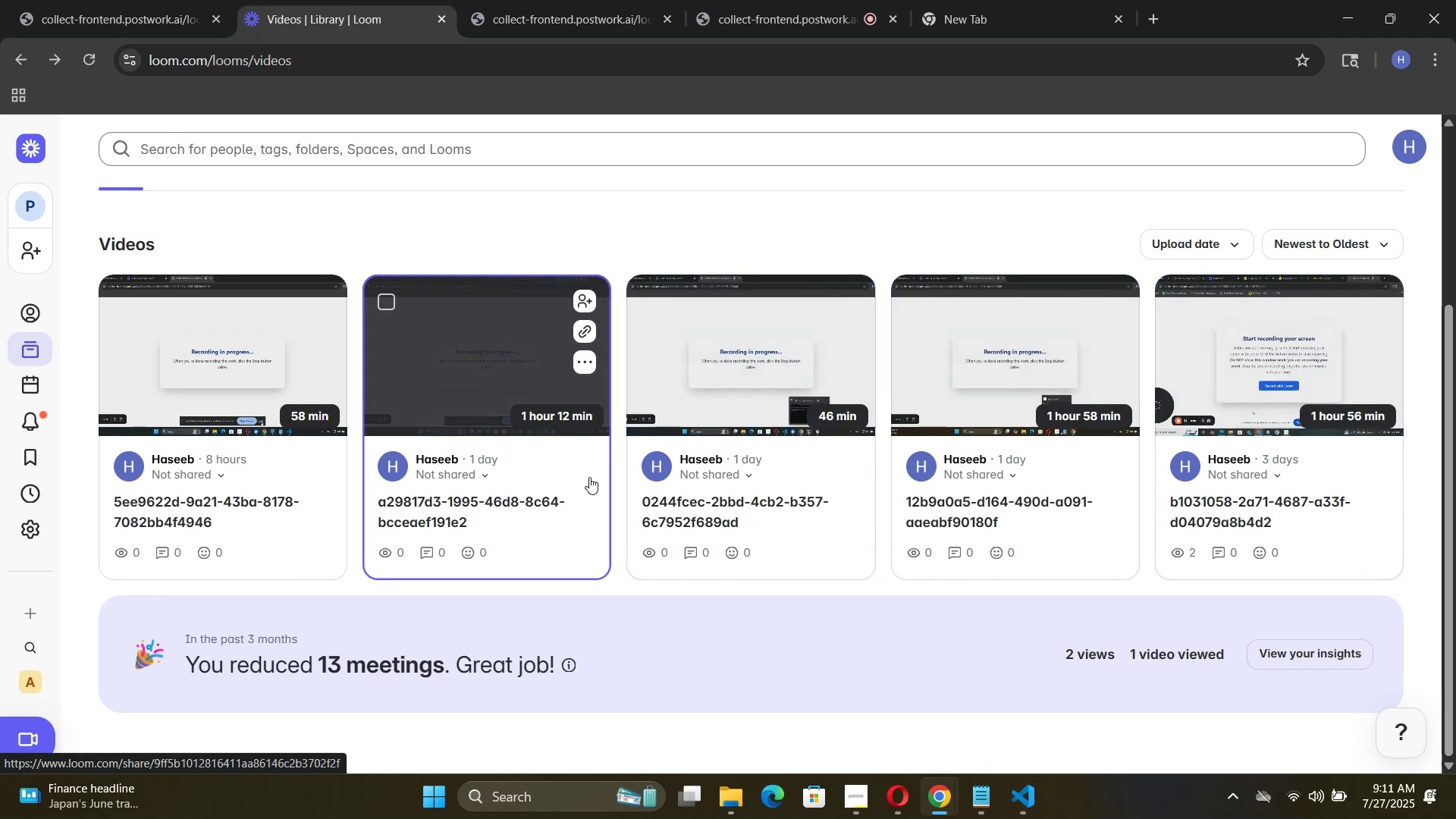 
mouse_move([314, 497])
 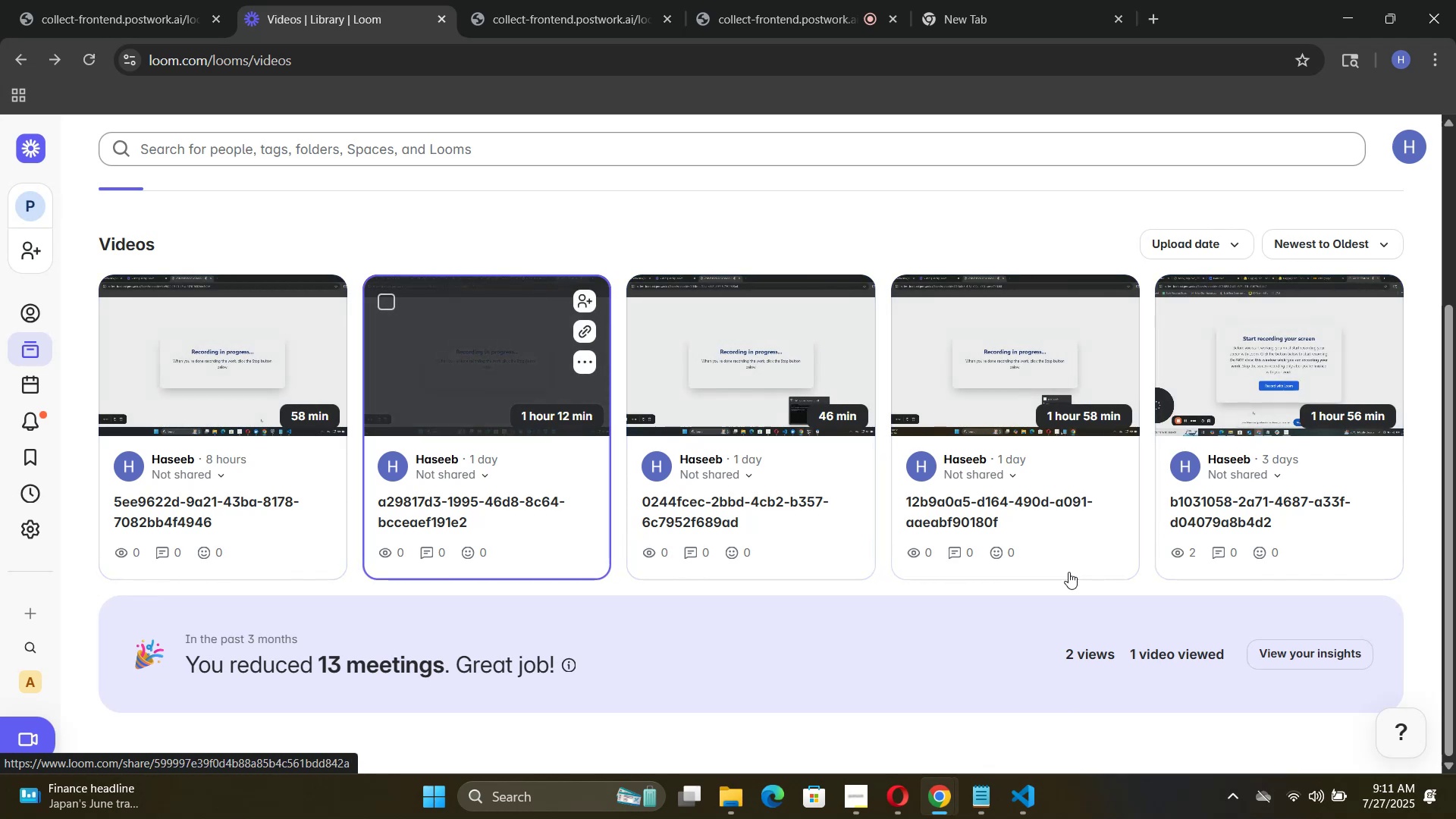 
scroll: coordinate [746, 558], scroll_direction: down, amount: 2.0
 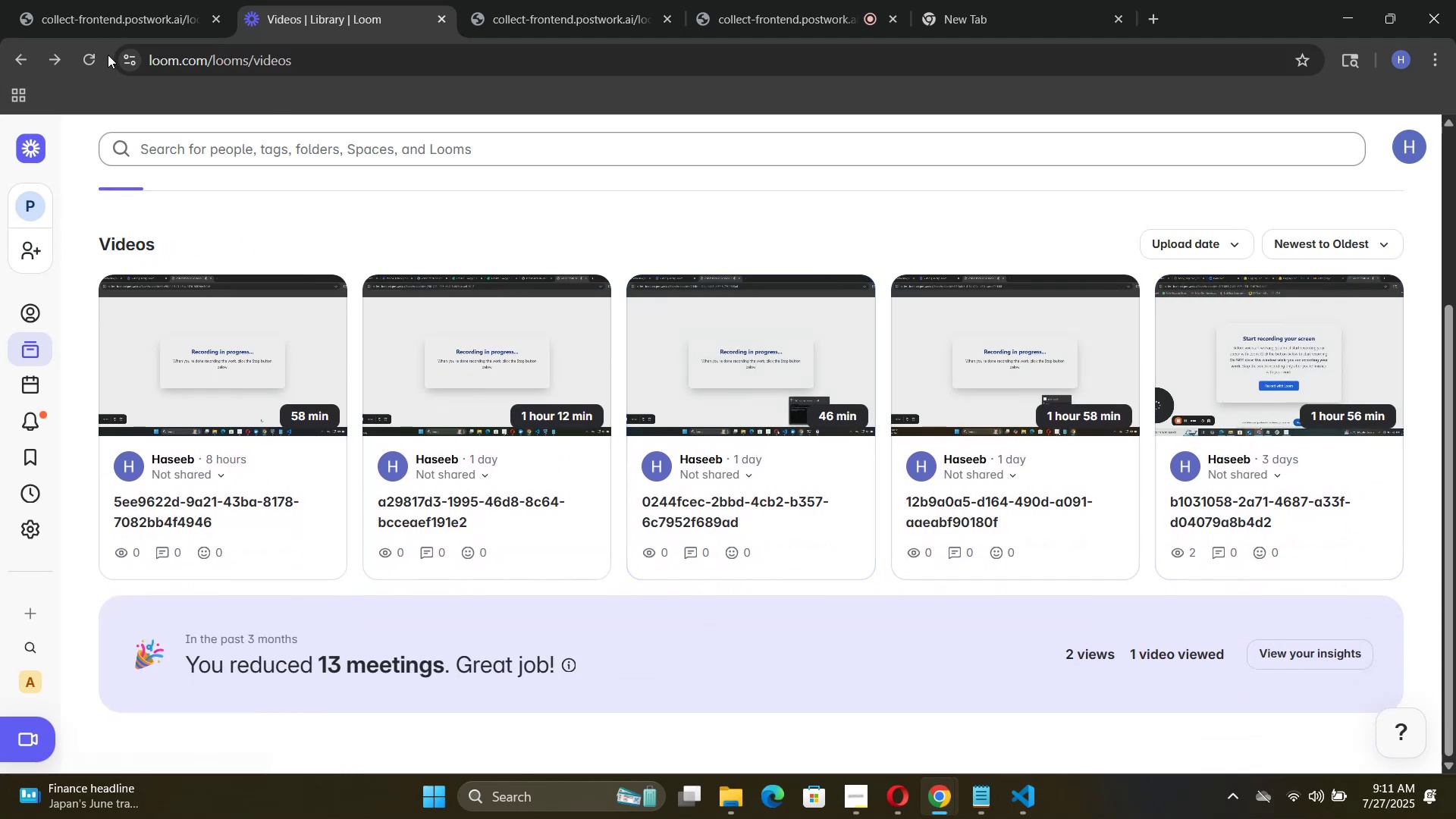 
left_click([96, 65])
 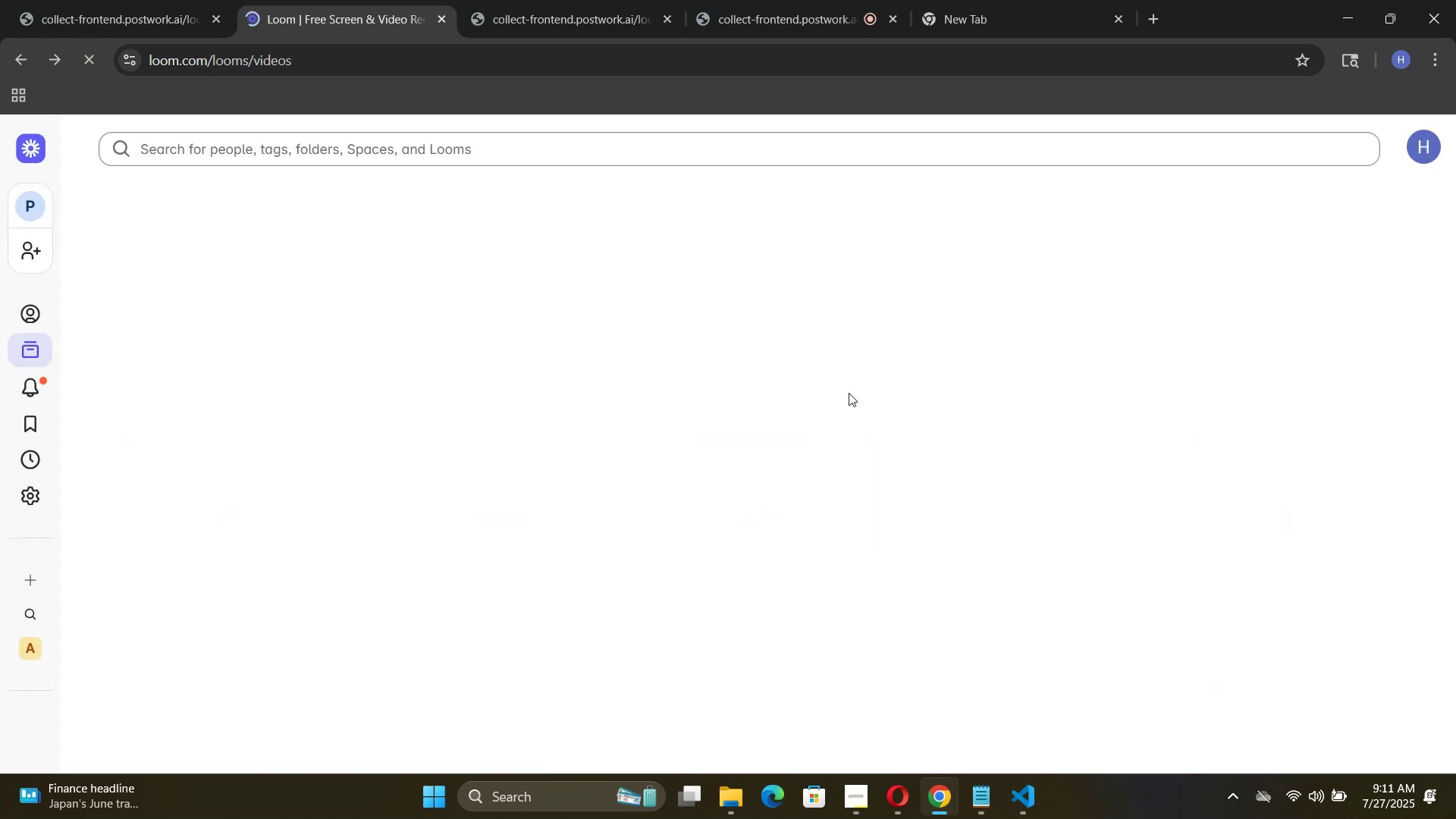 
wait(11.07)
 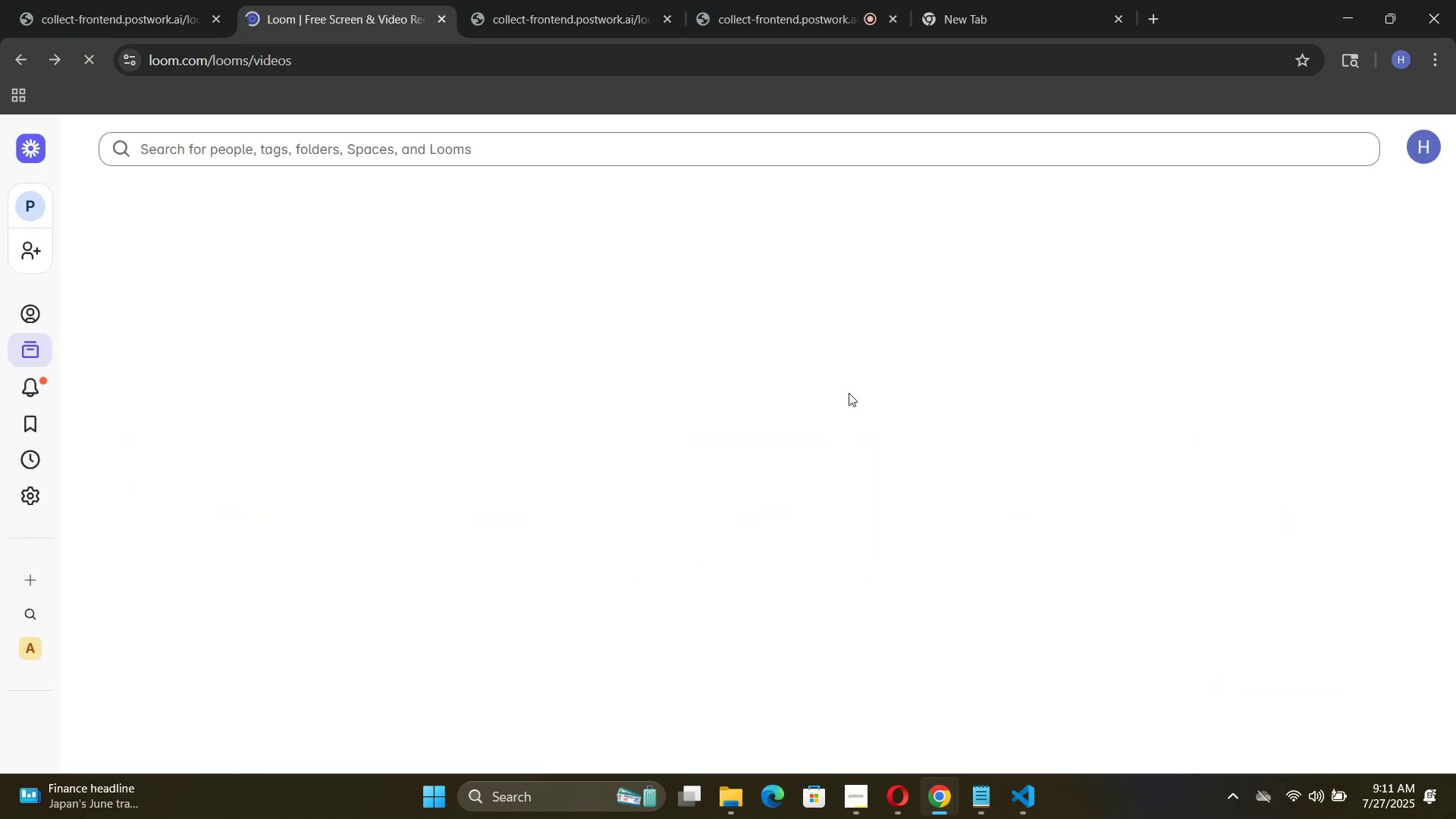 
scroll: coordinate [1041, 367], scroll_direction: down, amount: 4.0
 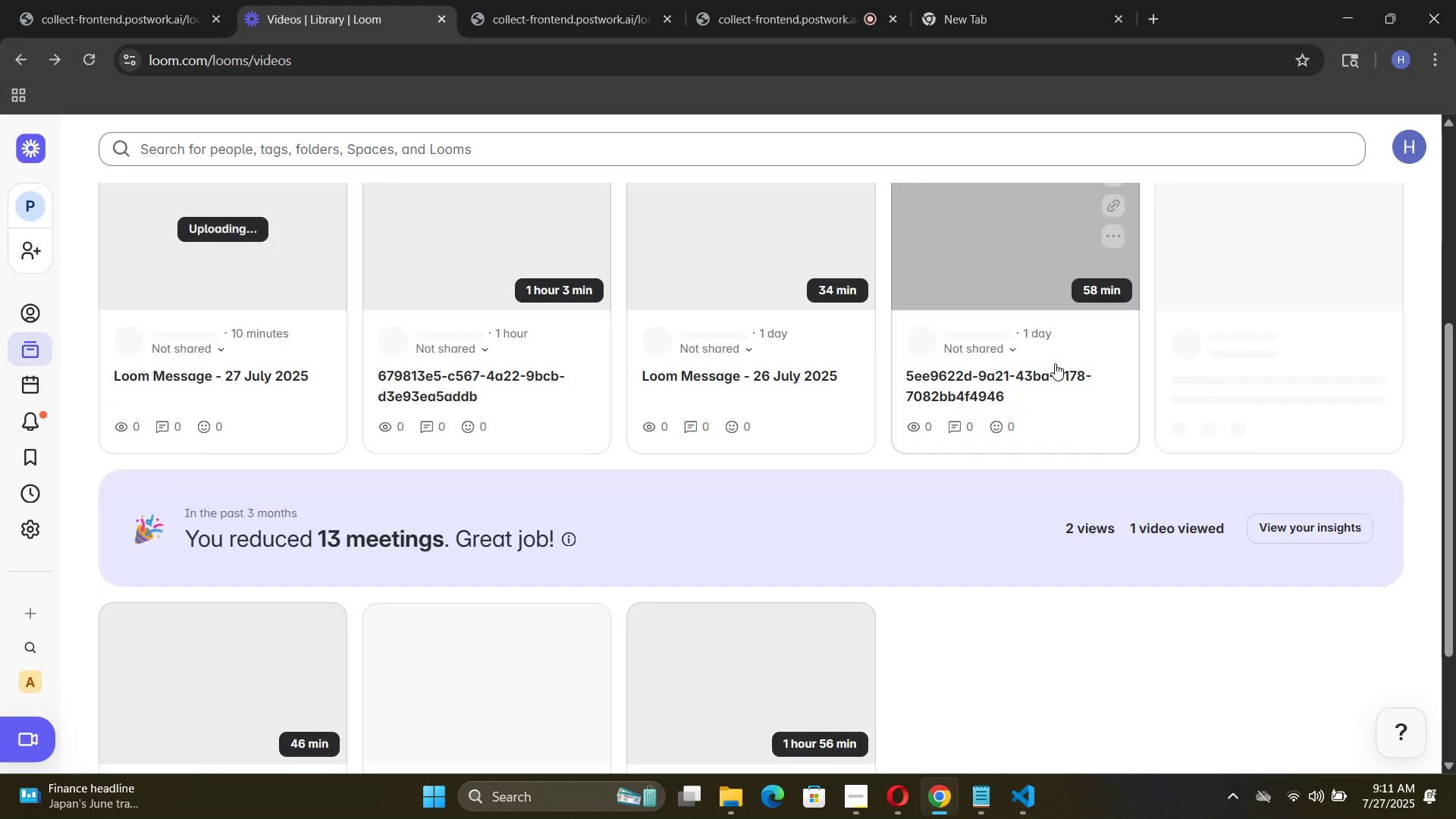 
scroll: coordinate [959, 431], scroll_direction: up, amount: 2.0
 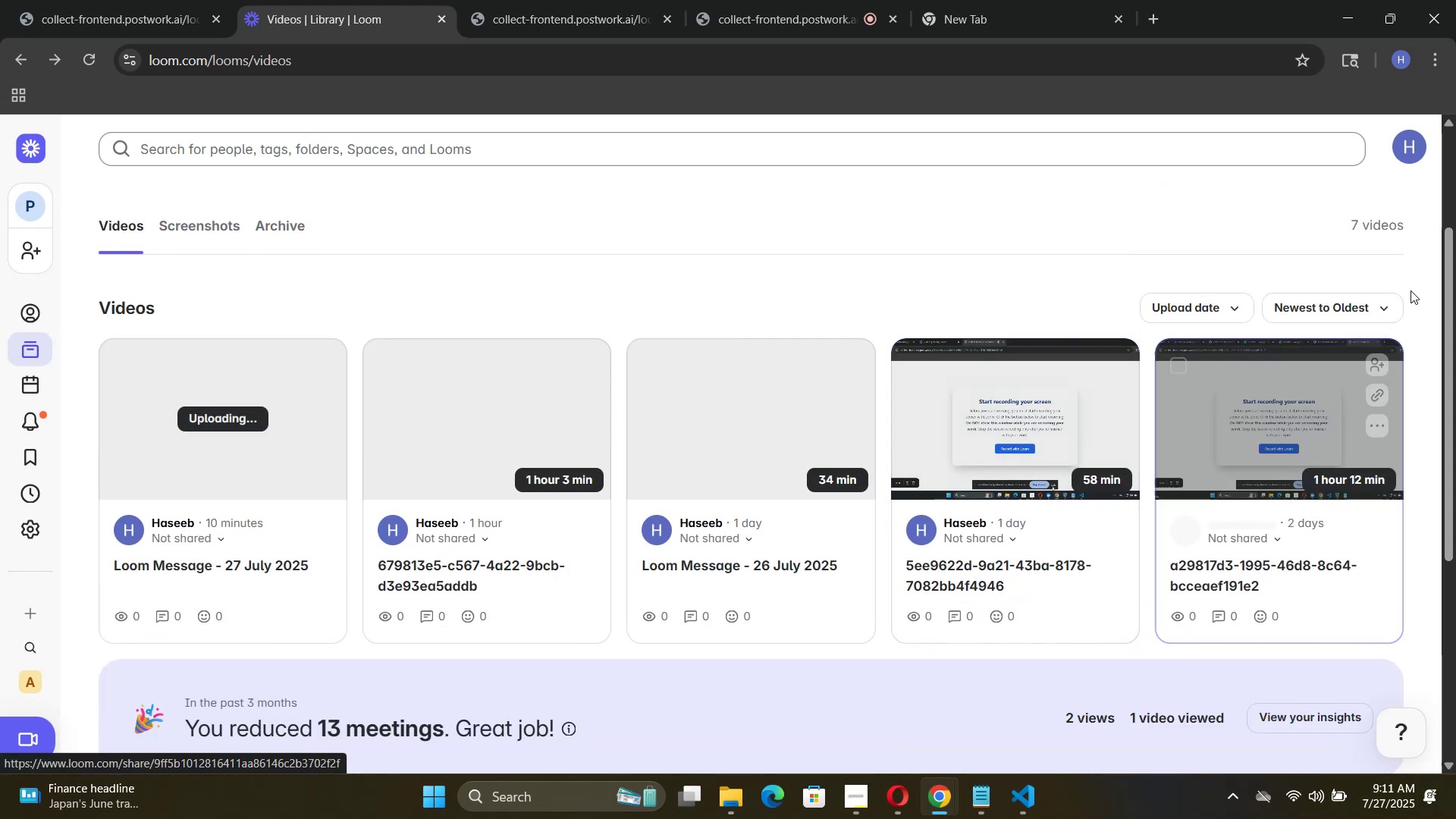 
wait(5.35)
 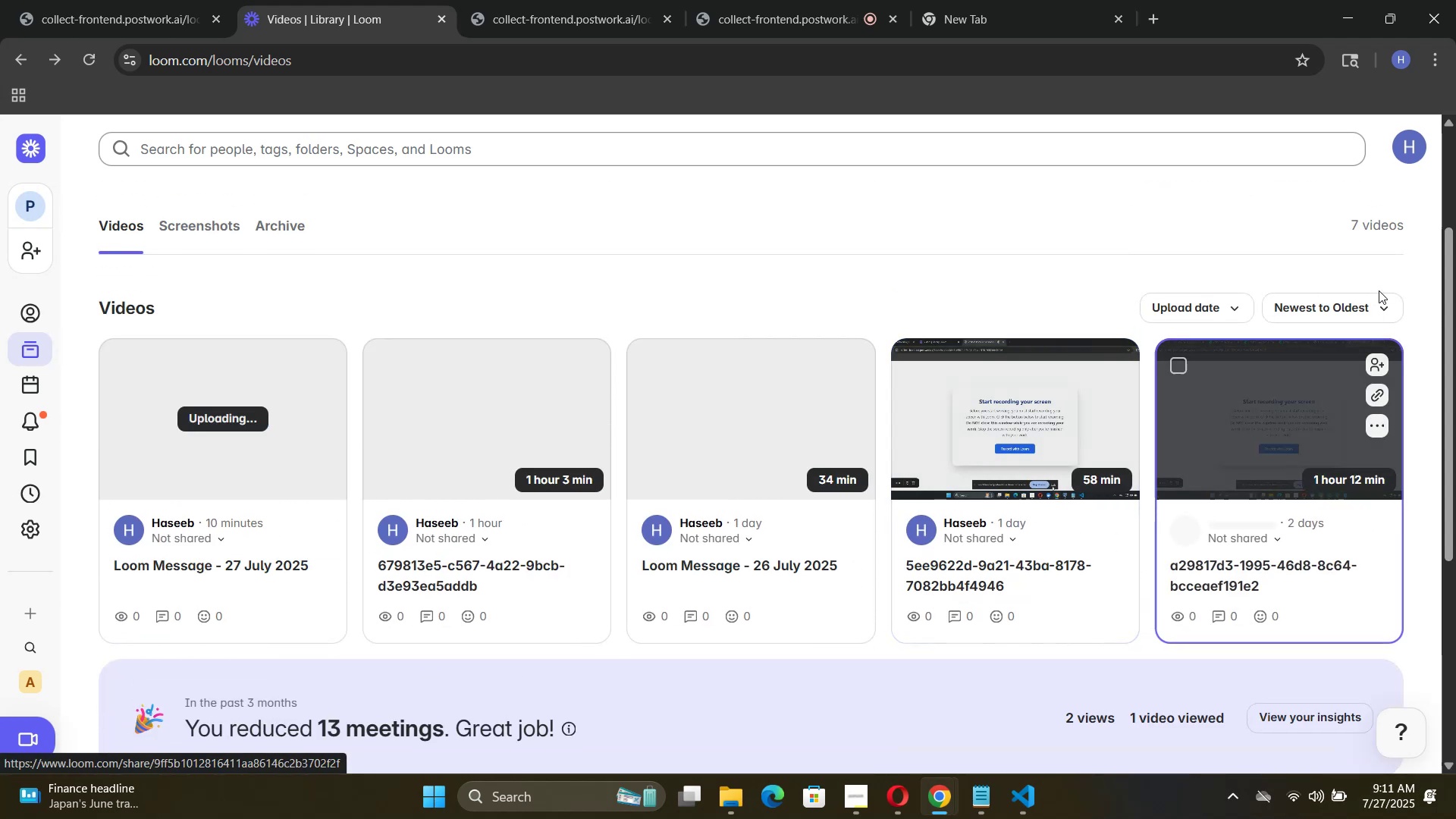 
scroll: coordinate [1392, 353], scroll_direction: down, amount: 4.0
 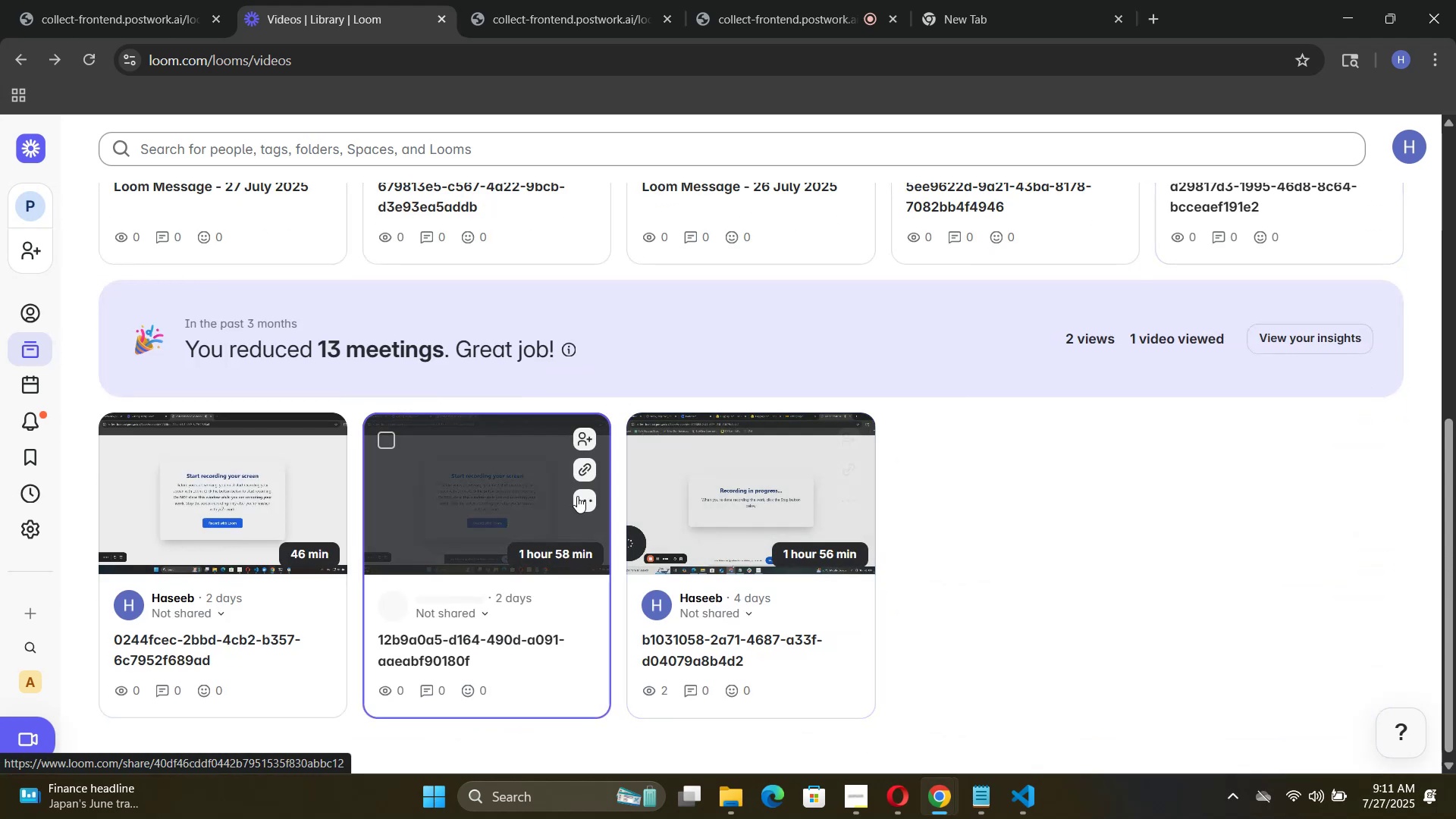 
scroll: coordinate [1252, 514], scroll_direction: up, amount: 3.0
 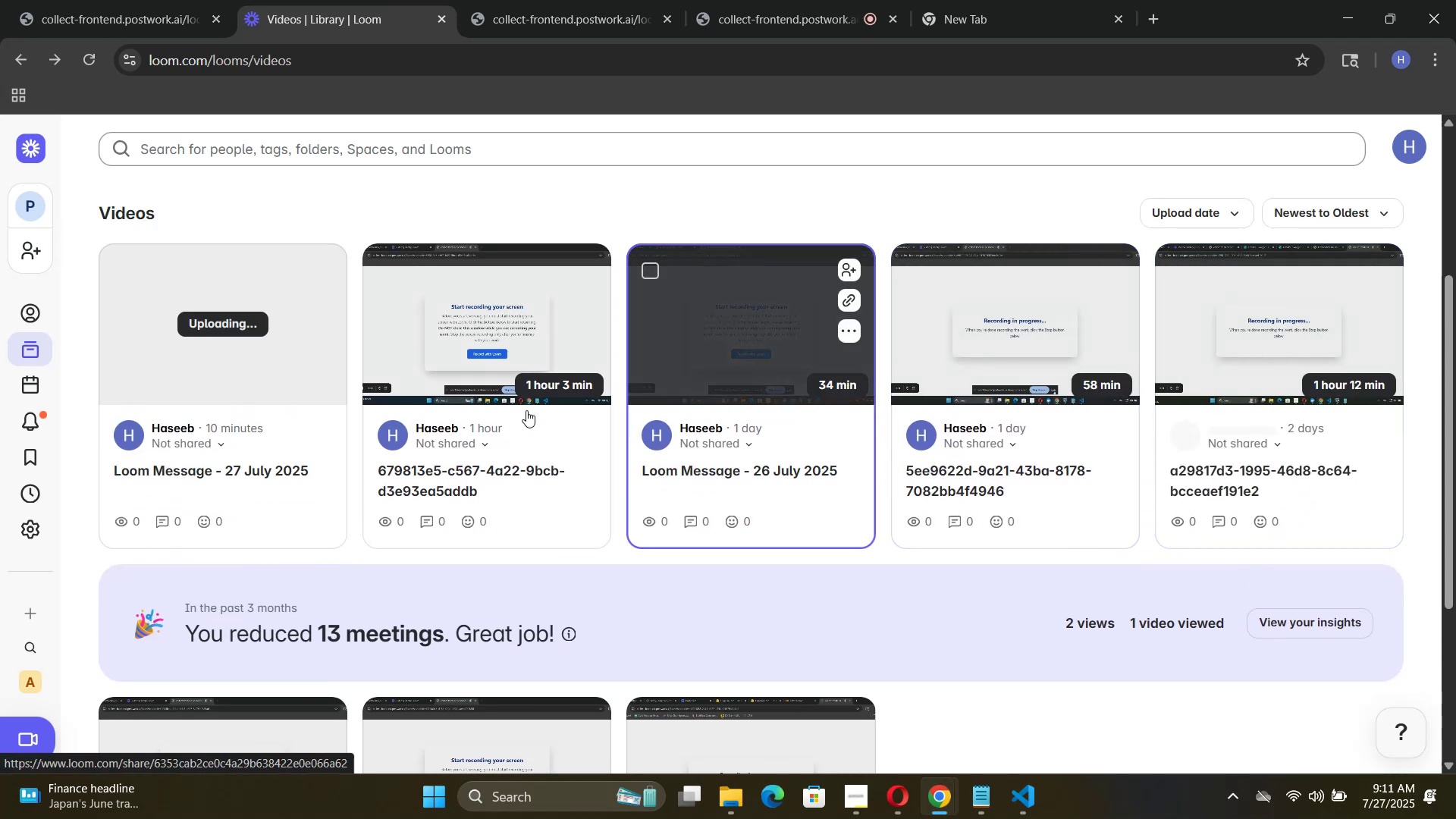 
mouse_move([801, 419])
 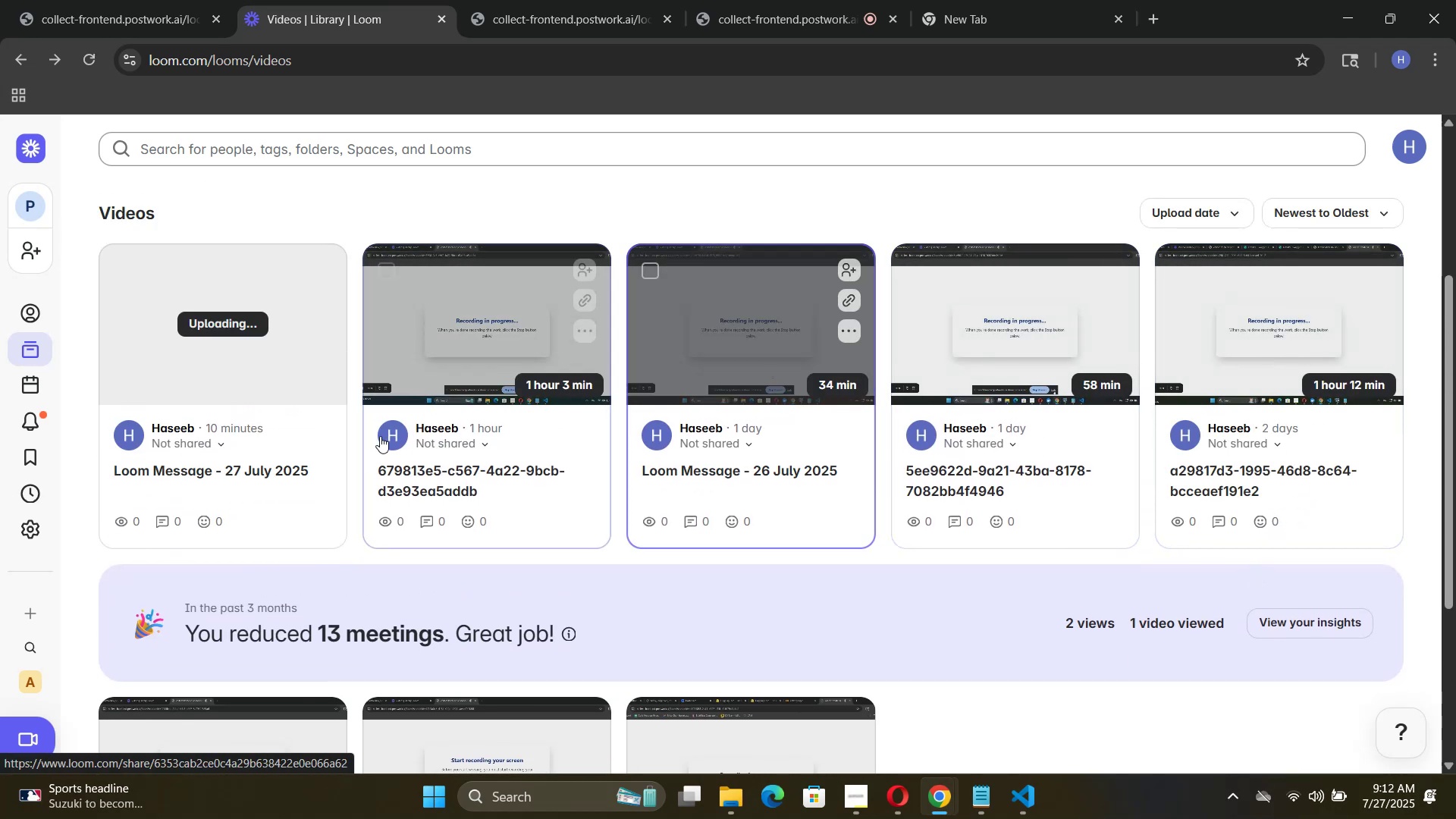 
mouse_move([334, 417])
 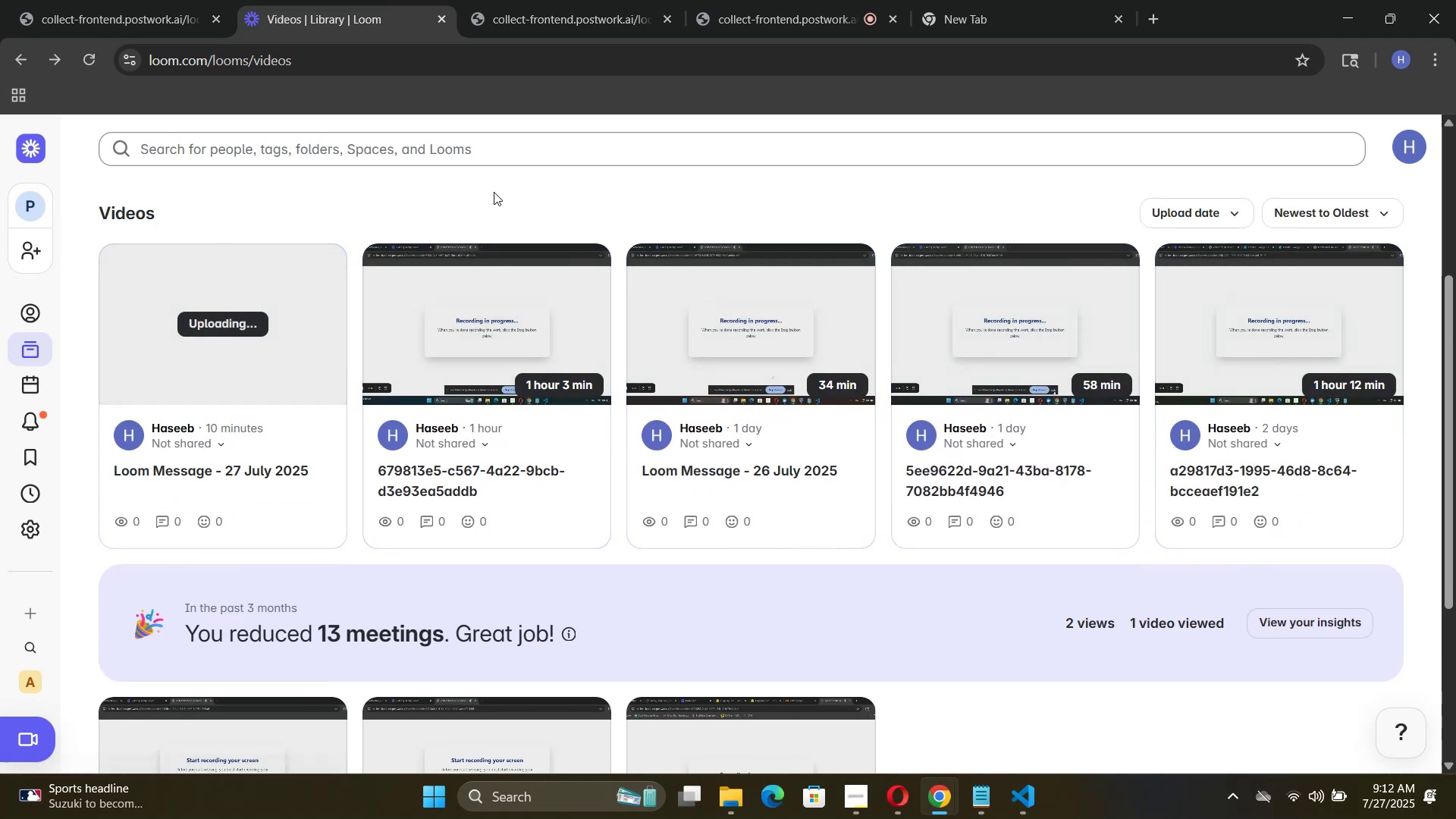 
scroll: coordinate [540, 212], scroll_direction: up, amount: 2.0
 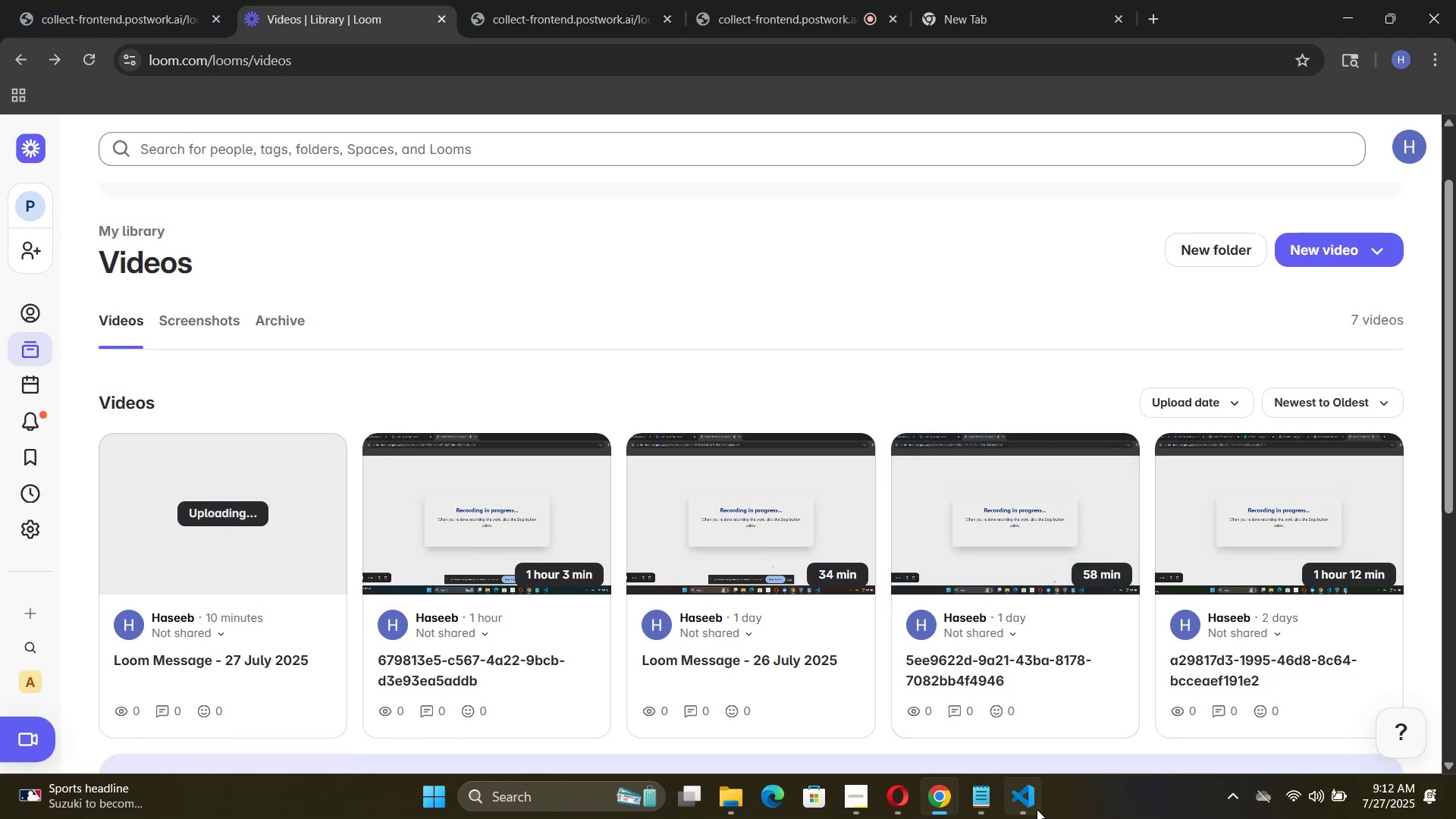 
left_click([1020, 808])
 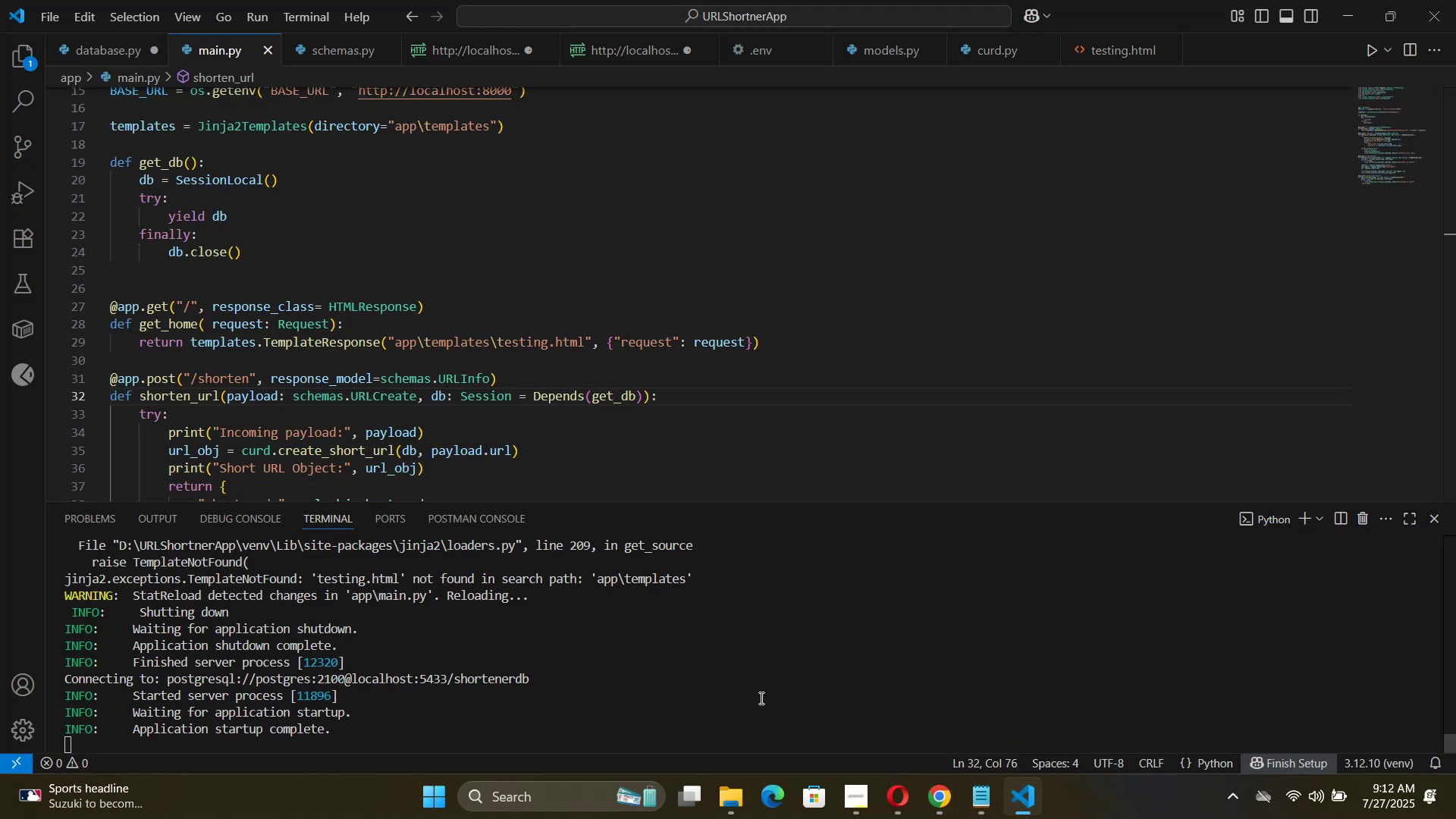 
left_click([760, 698])
 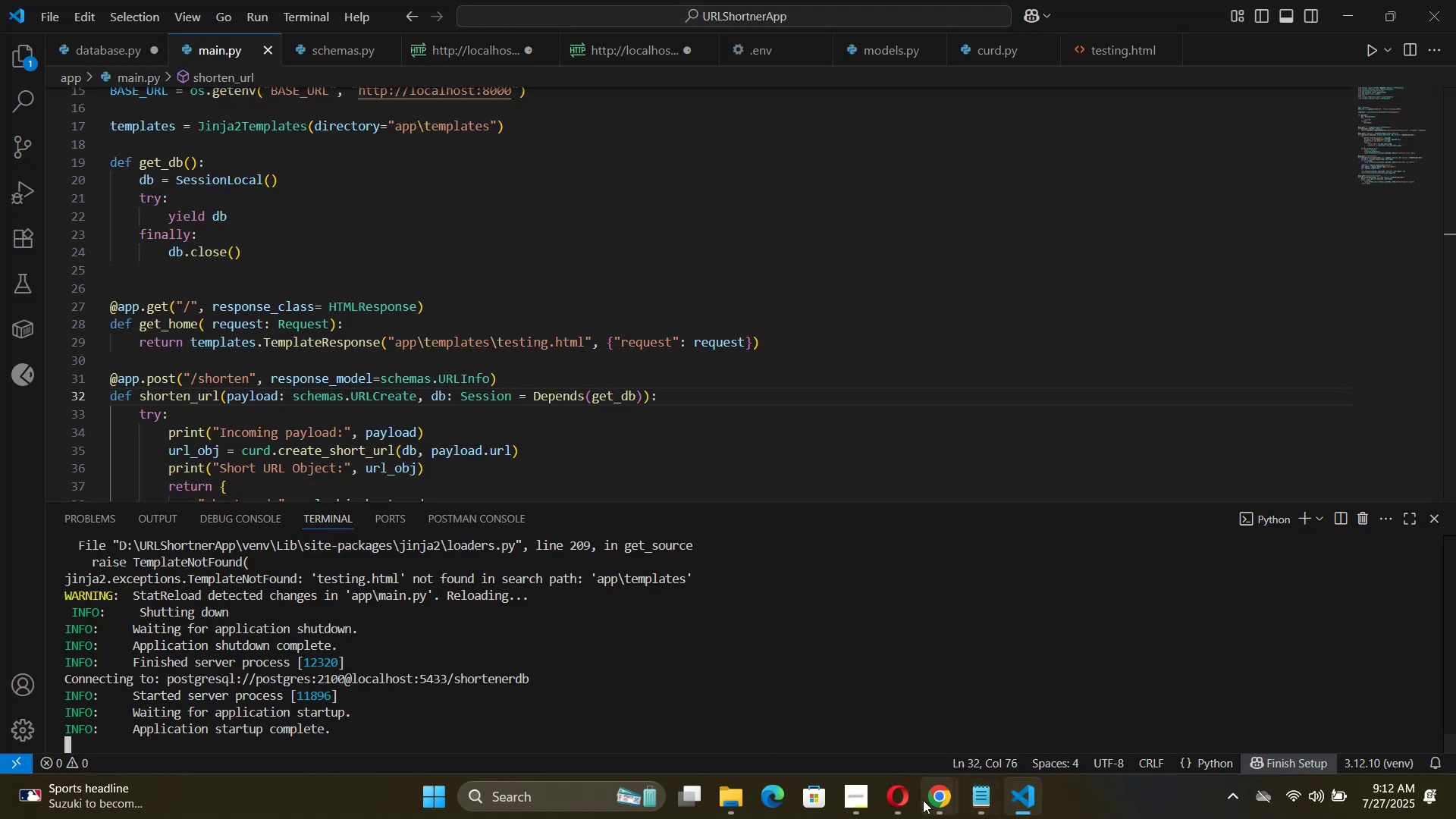 
left_click([896, 792])
 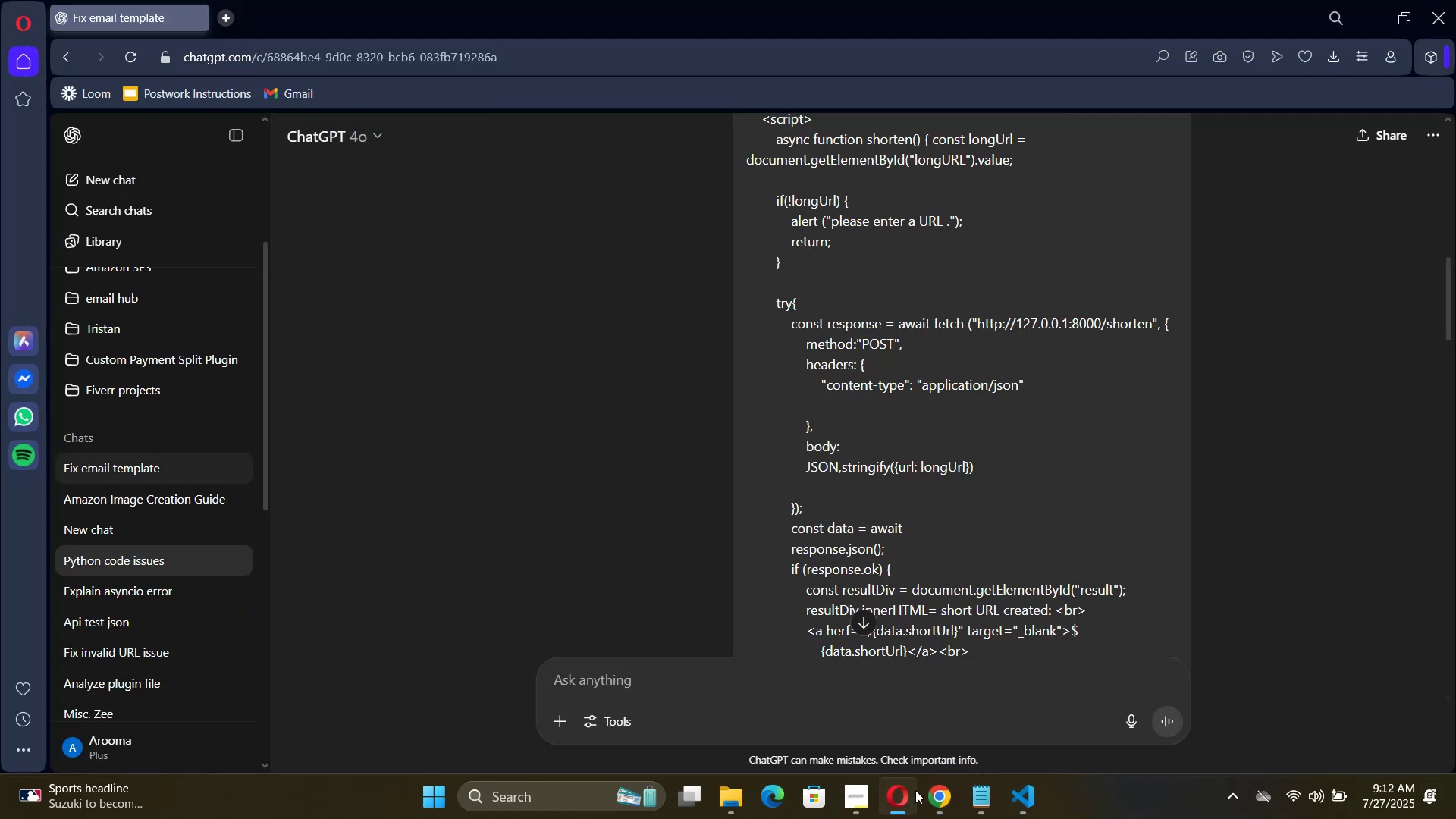 
left_click([930, 804])
 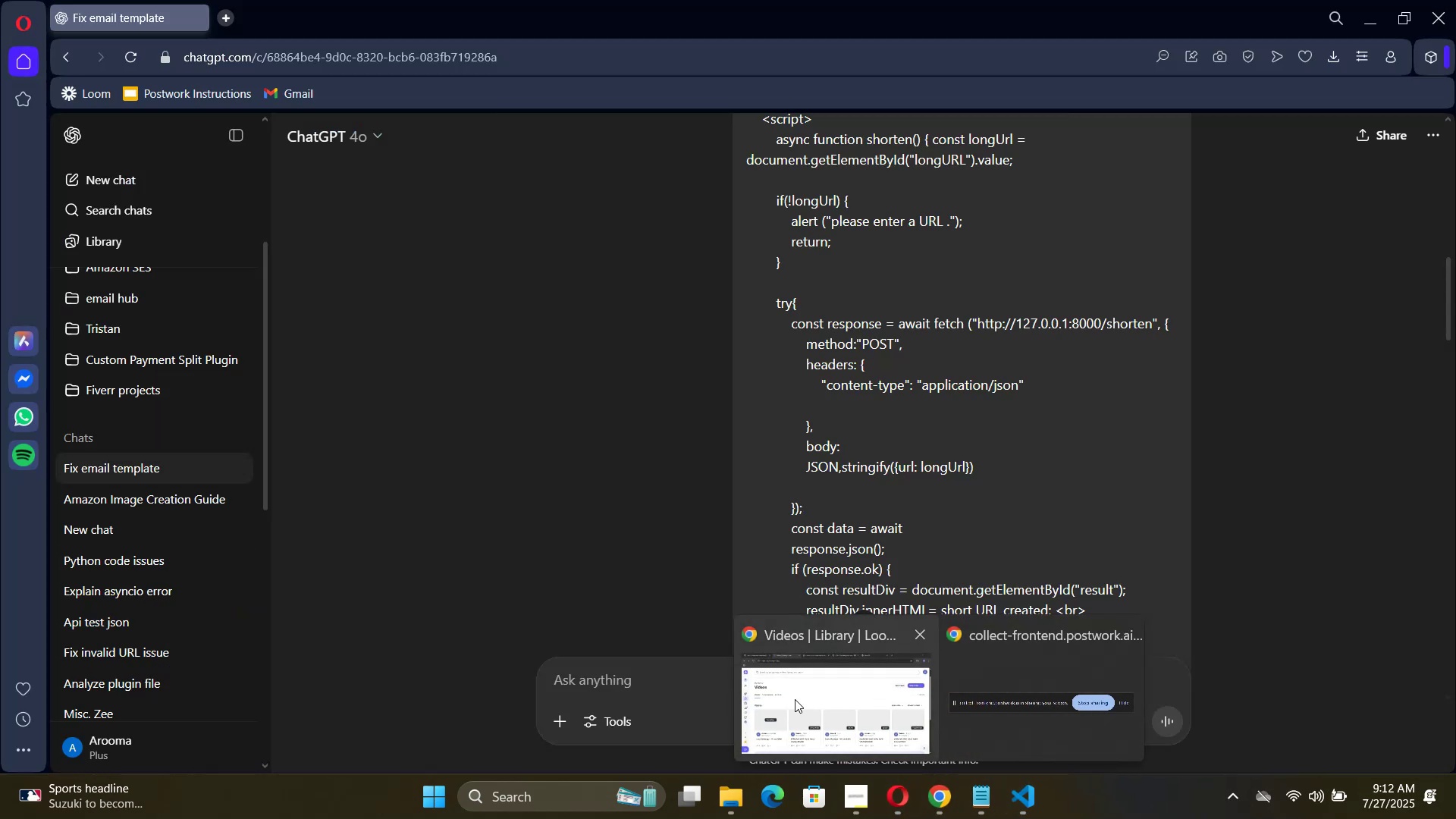 
left_click([795, 699])
 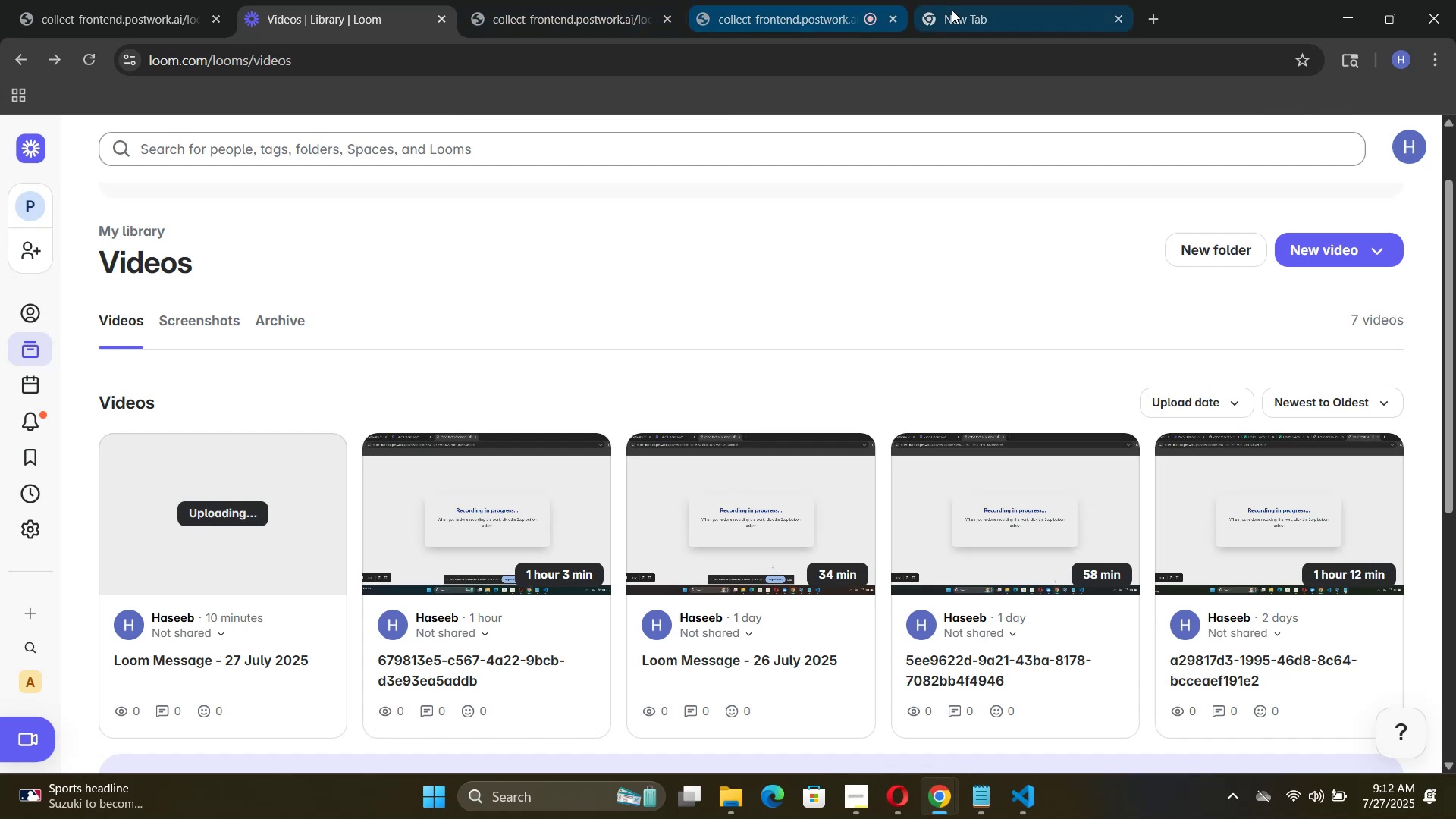 
left_click([1015, 11])
 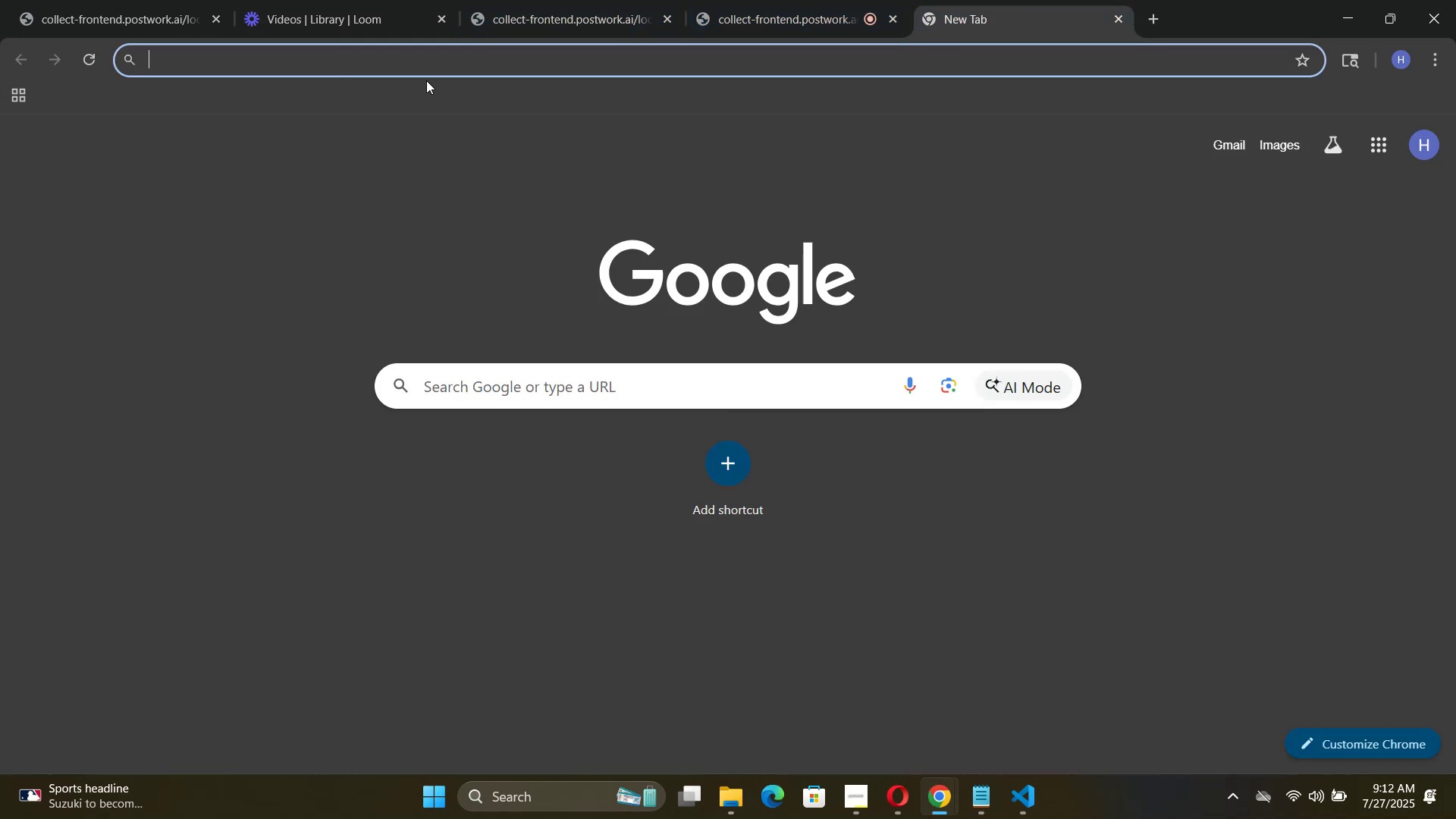 
key(Control+C)
 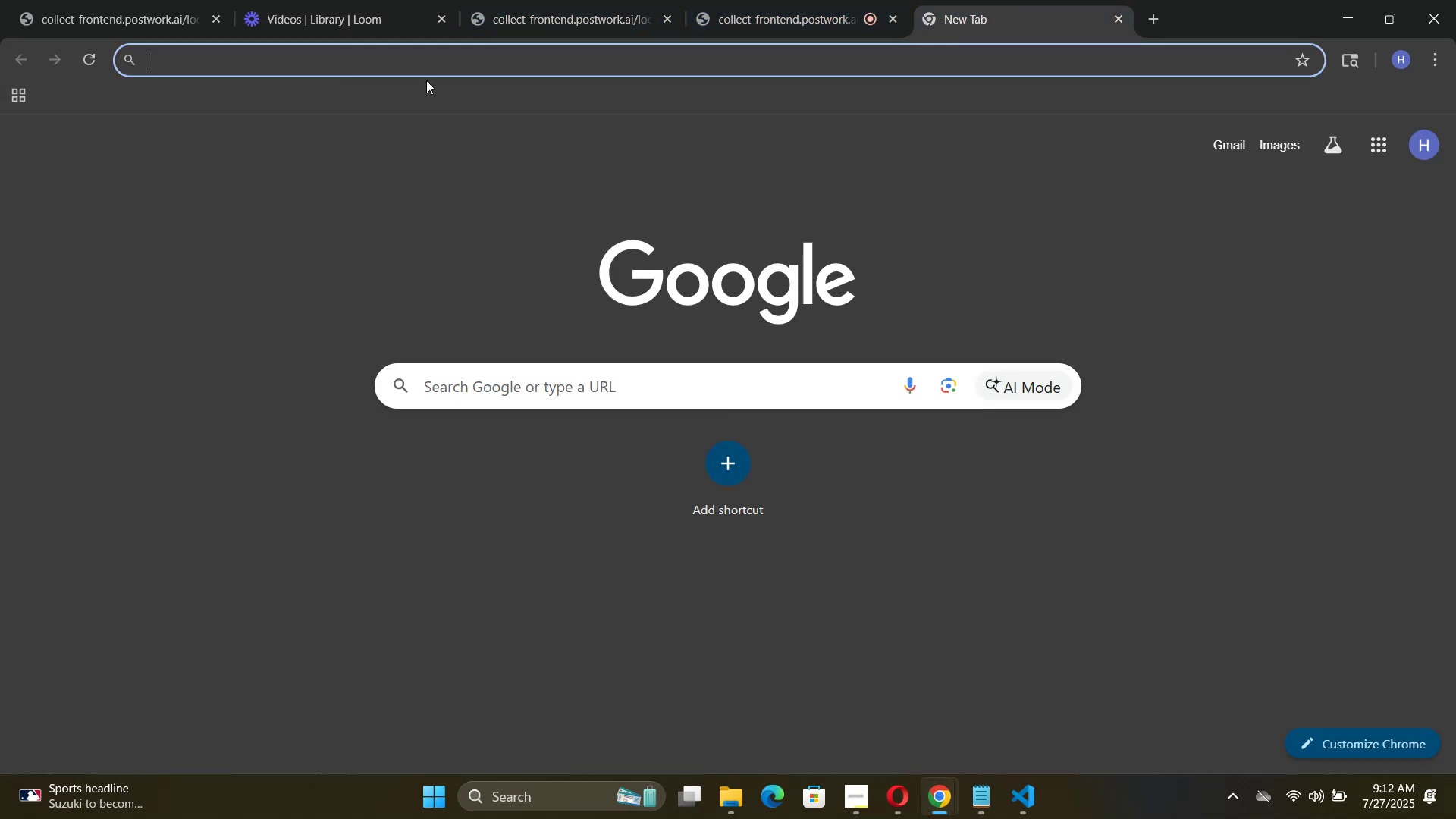 
key(Control+V)
 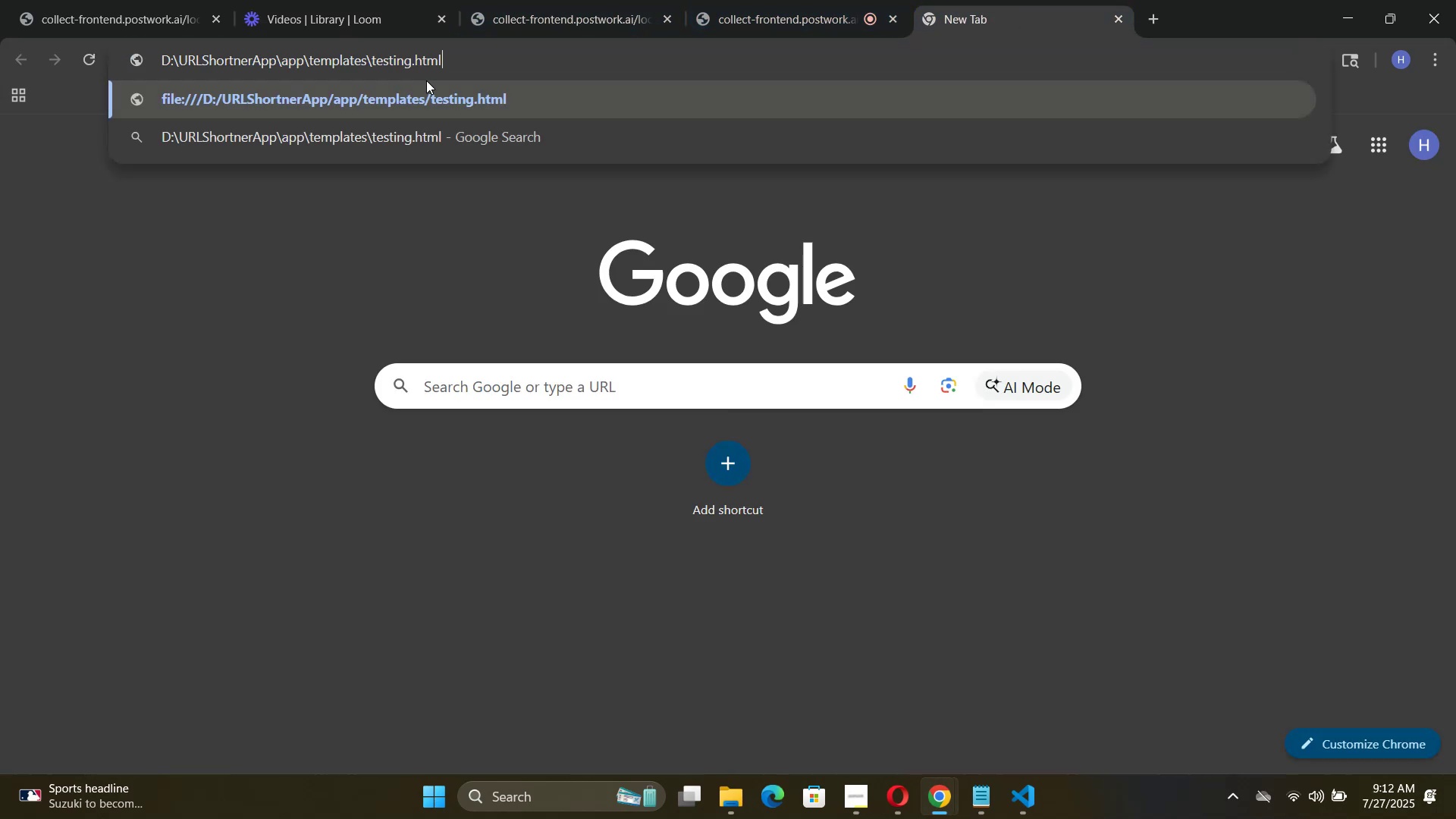 
key(Control+Z)
 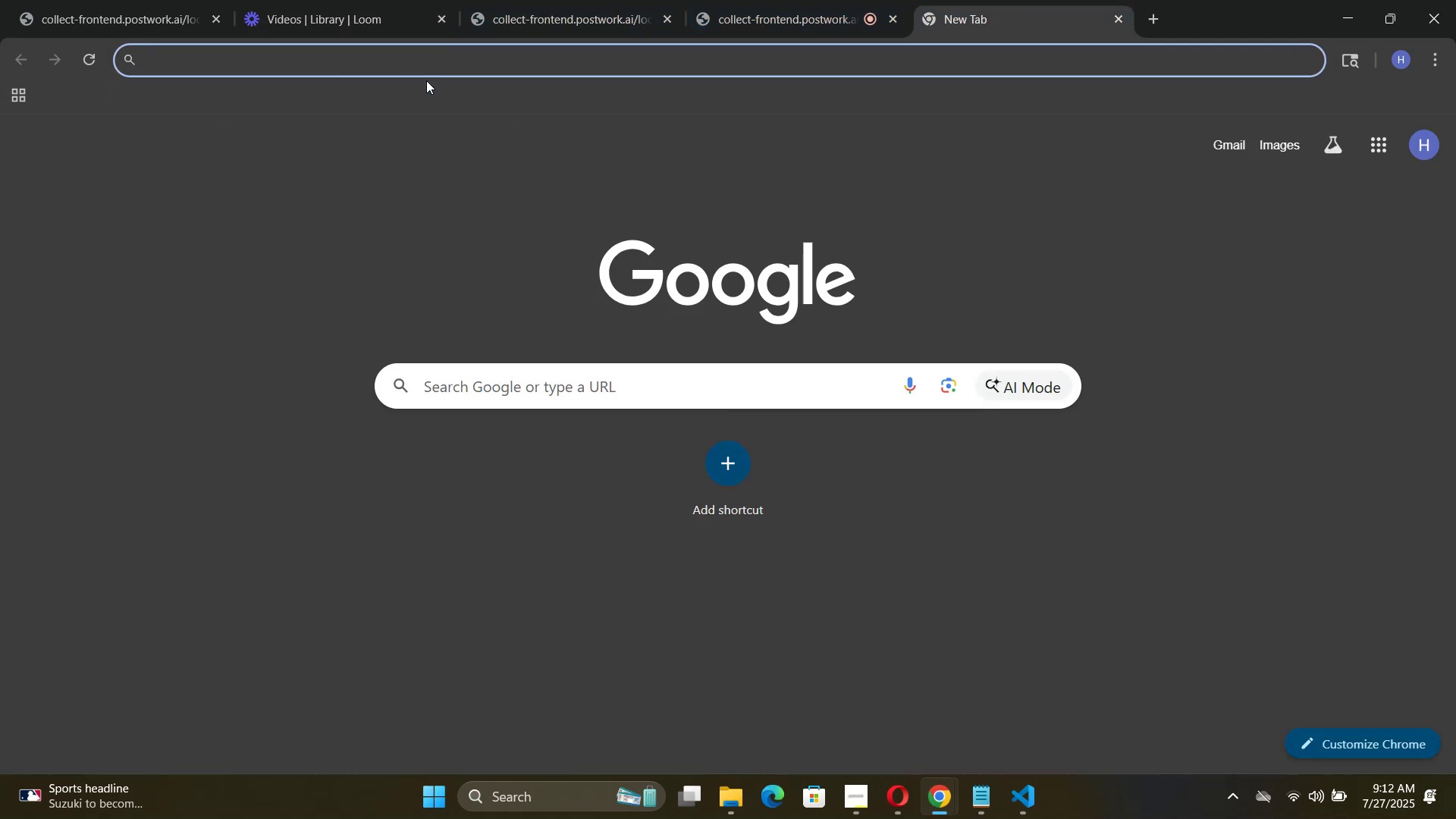 
key(Meta+V)
 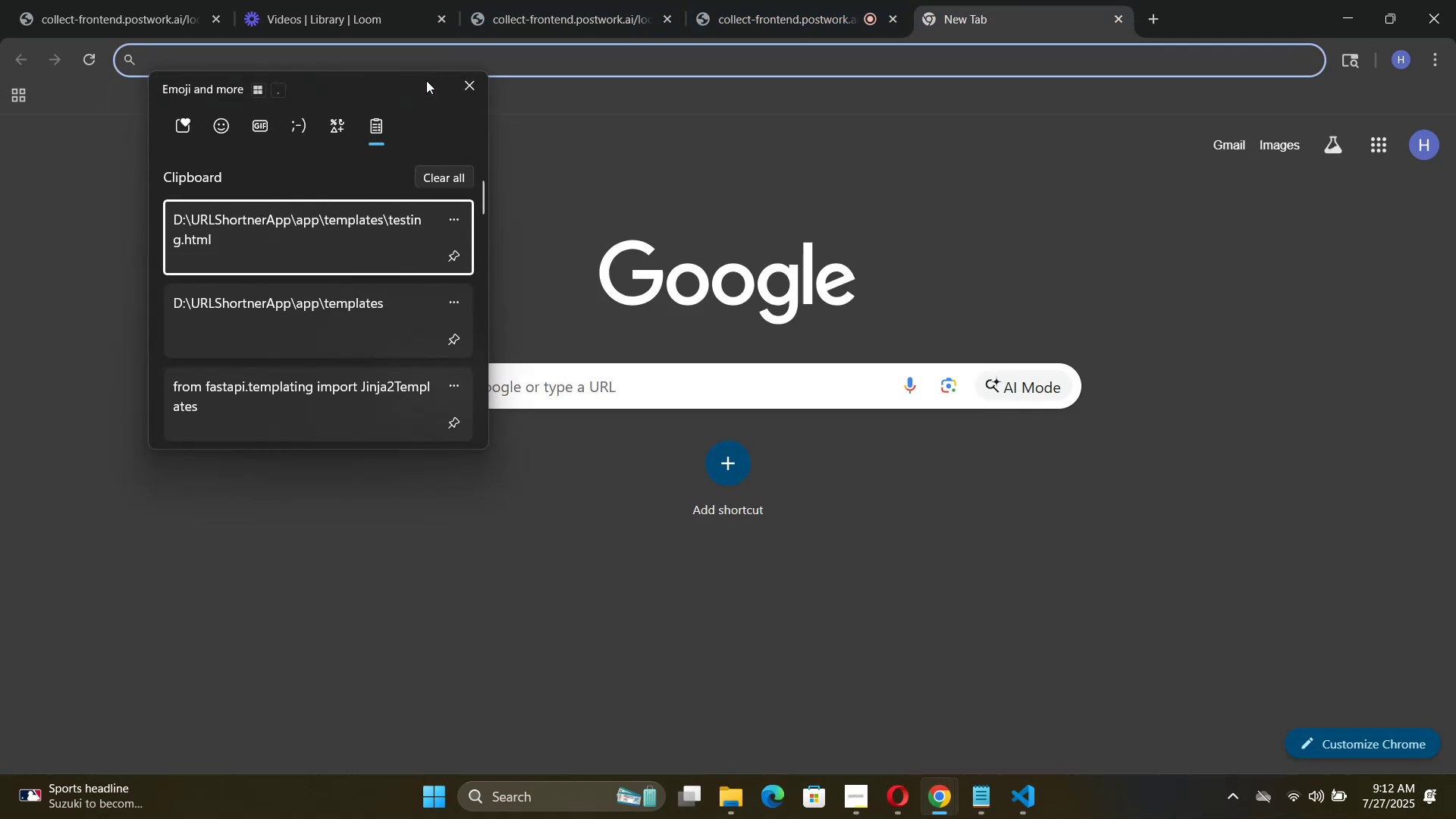 
key(ArrowDown)
 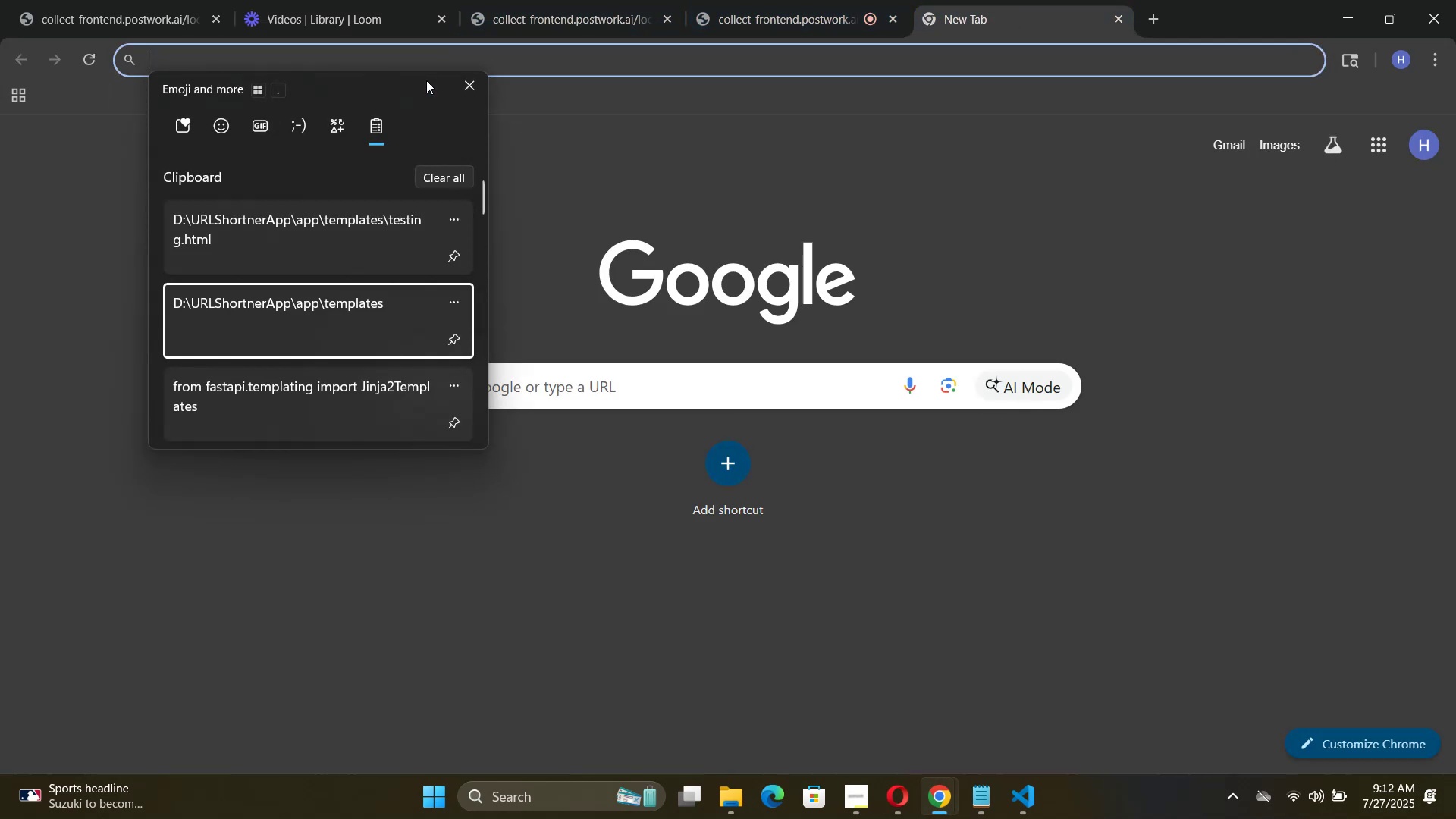 
key(ArrowDown)
 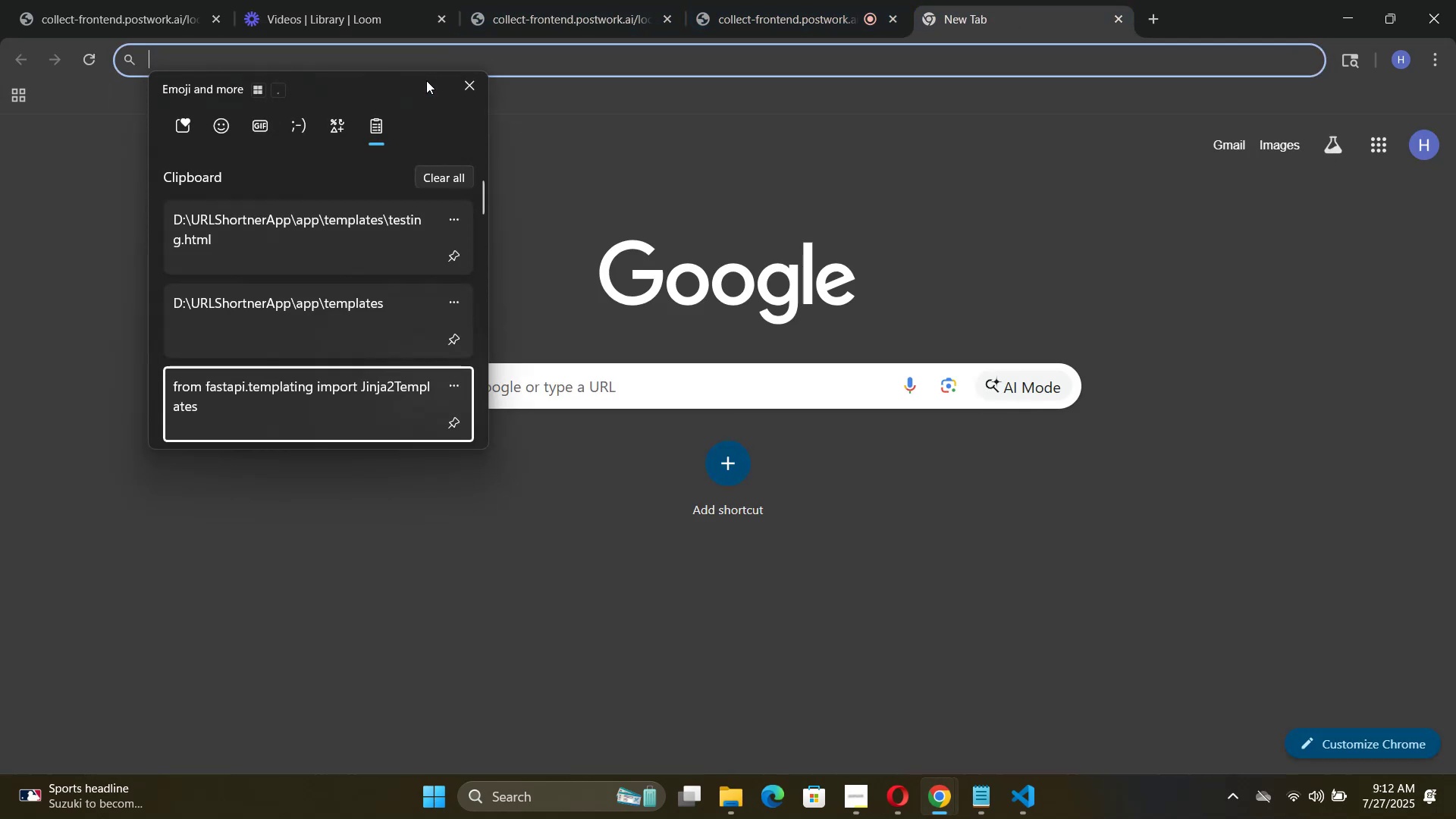 
key(ArrowDown)
 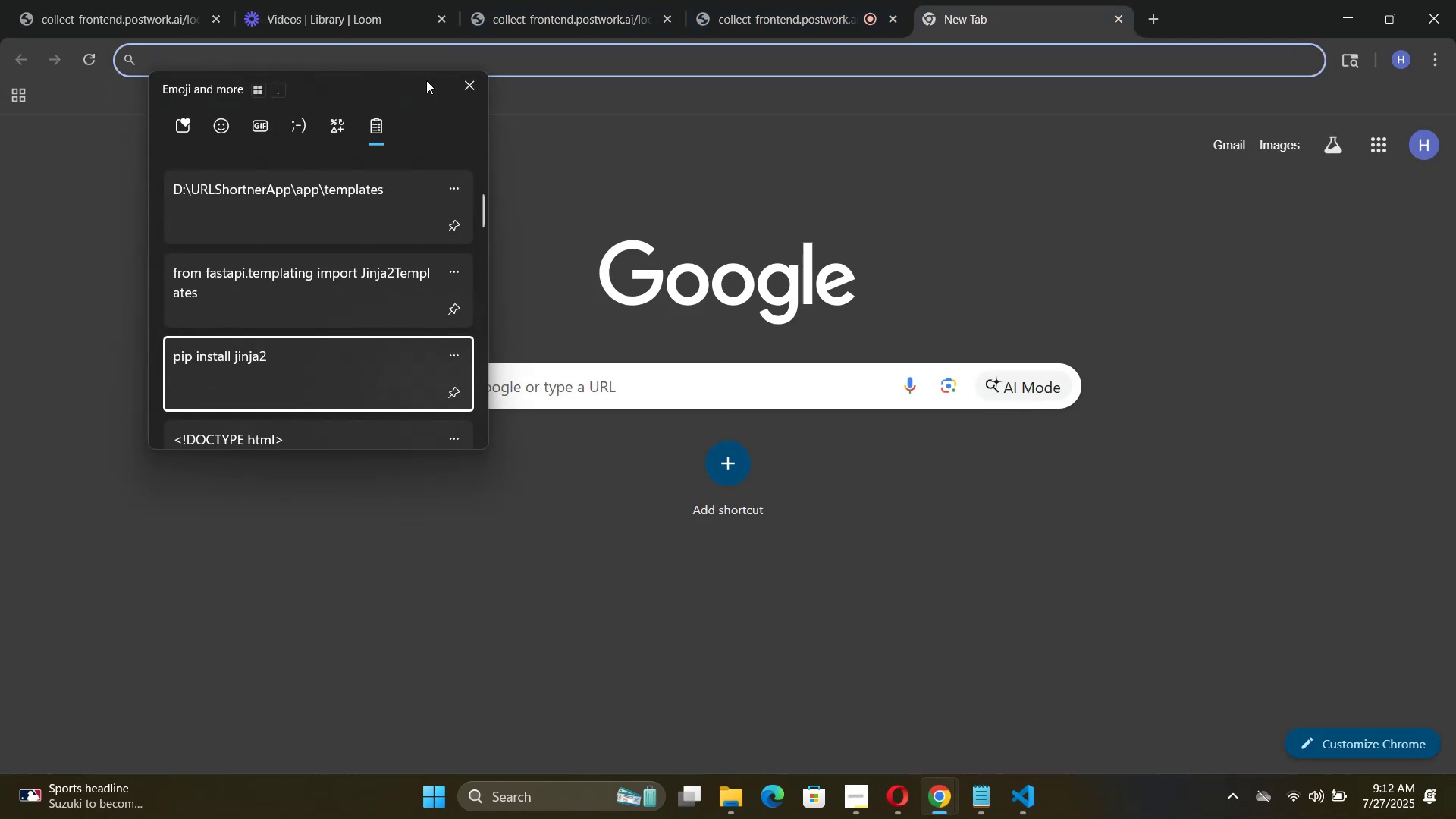 
key(ArrowDown)
 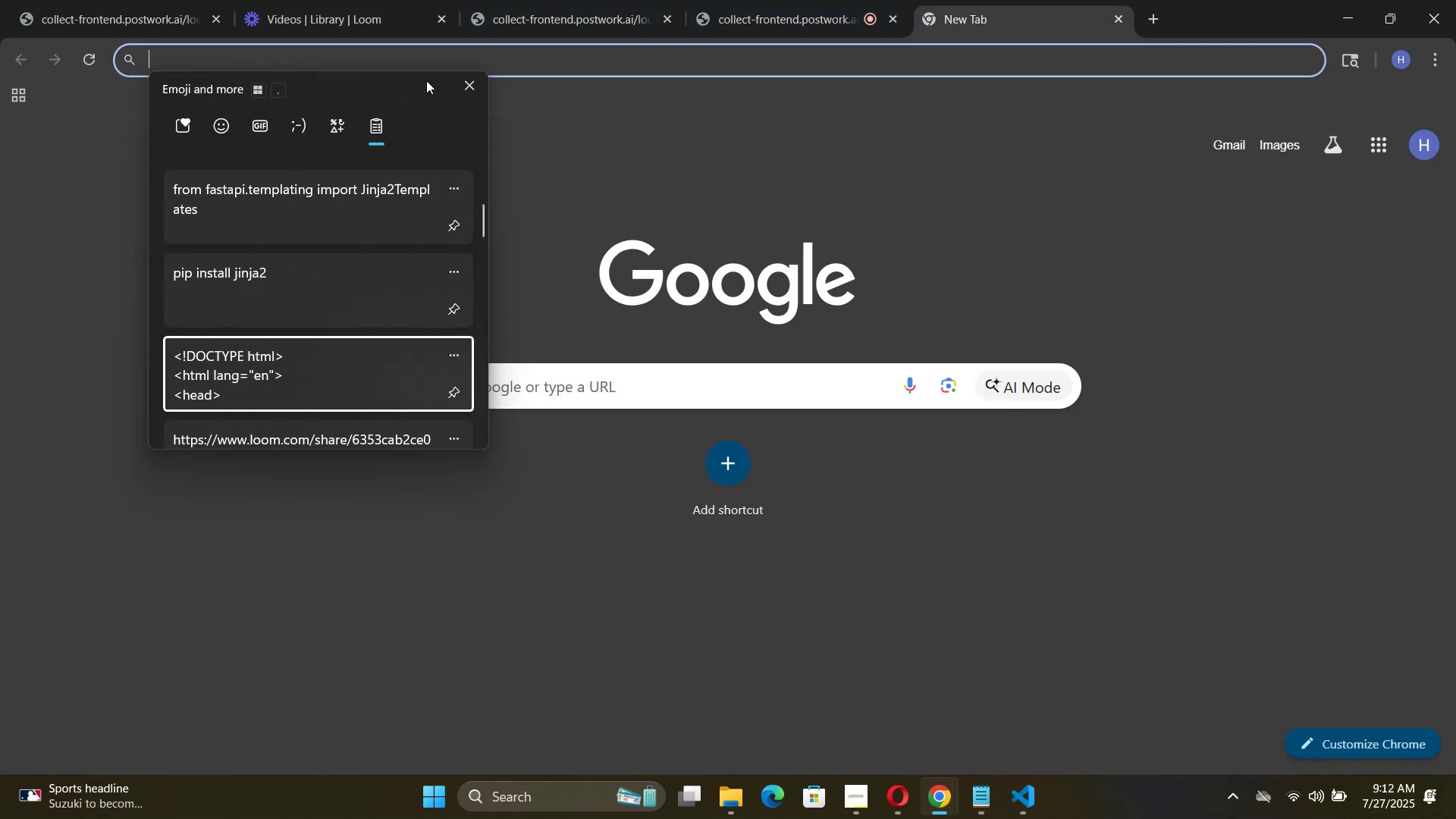 
key(ArrowUp)
 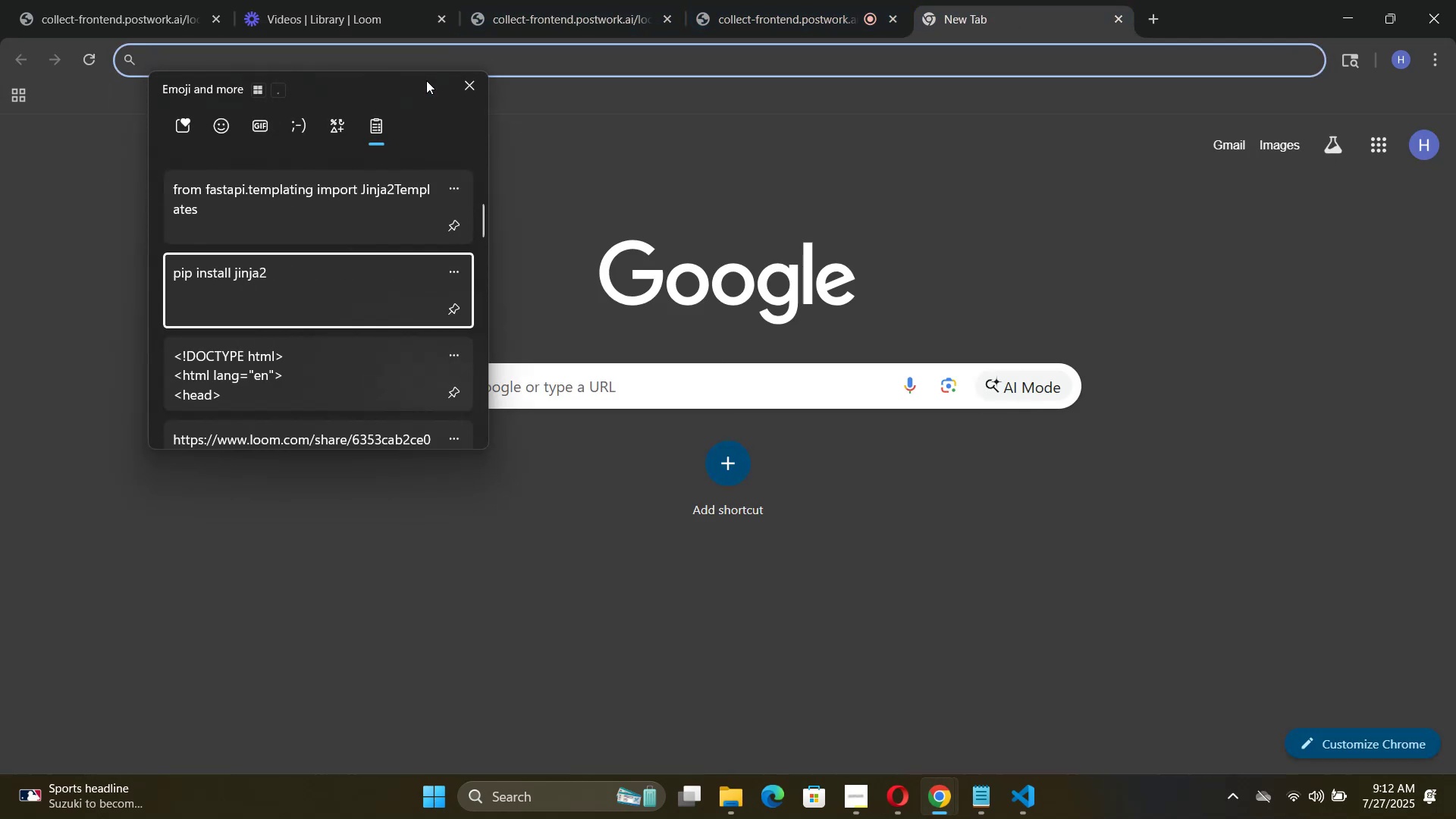 
key(ArrowDown)
 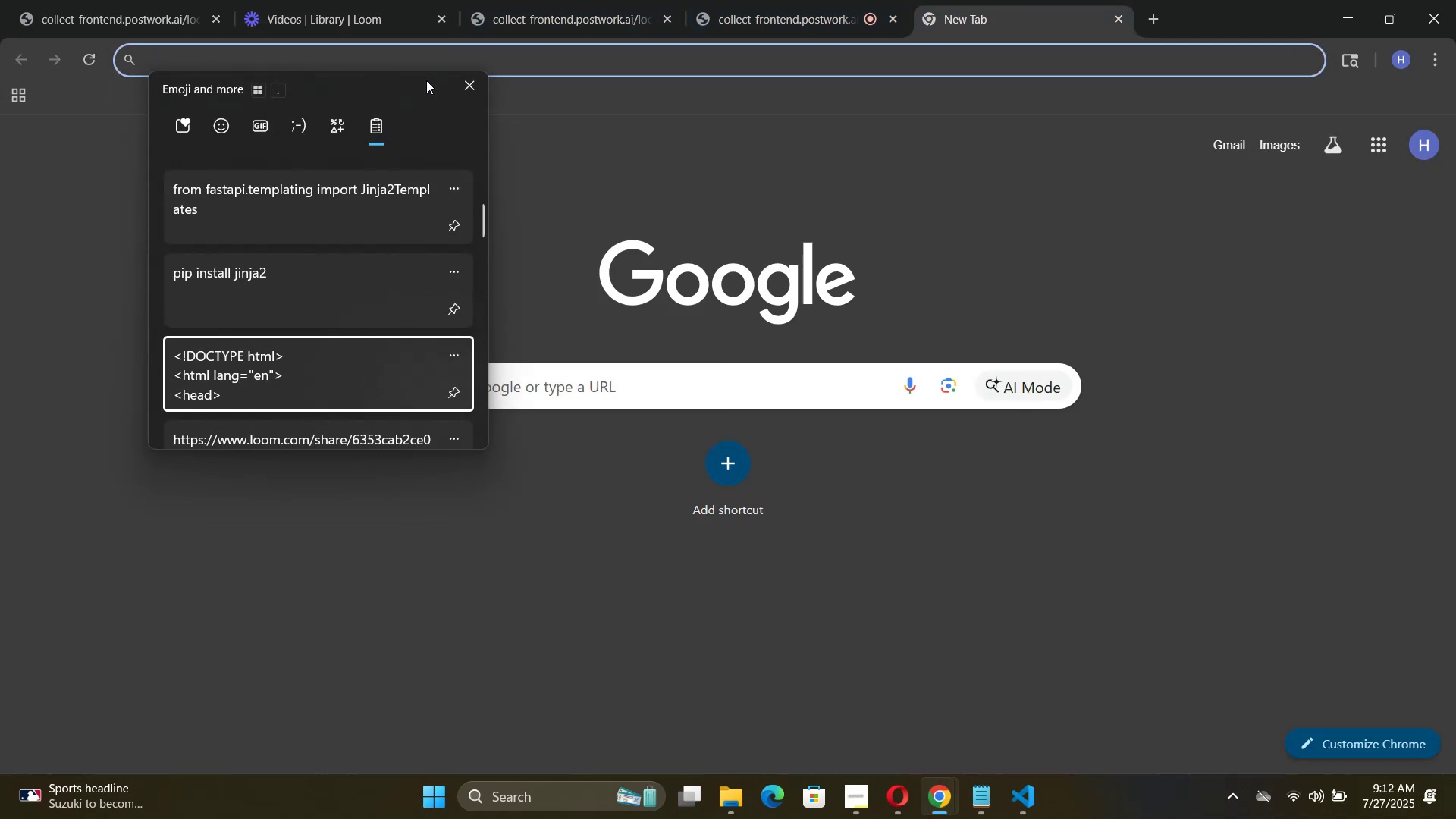 
key(ArrowDown)
 